 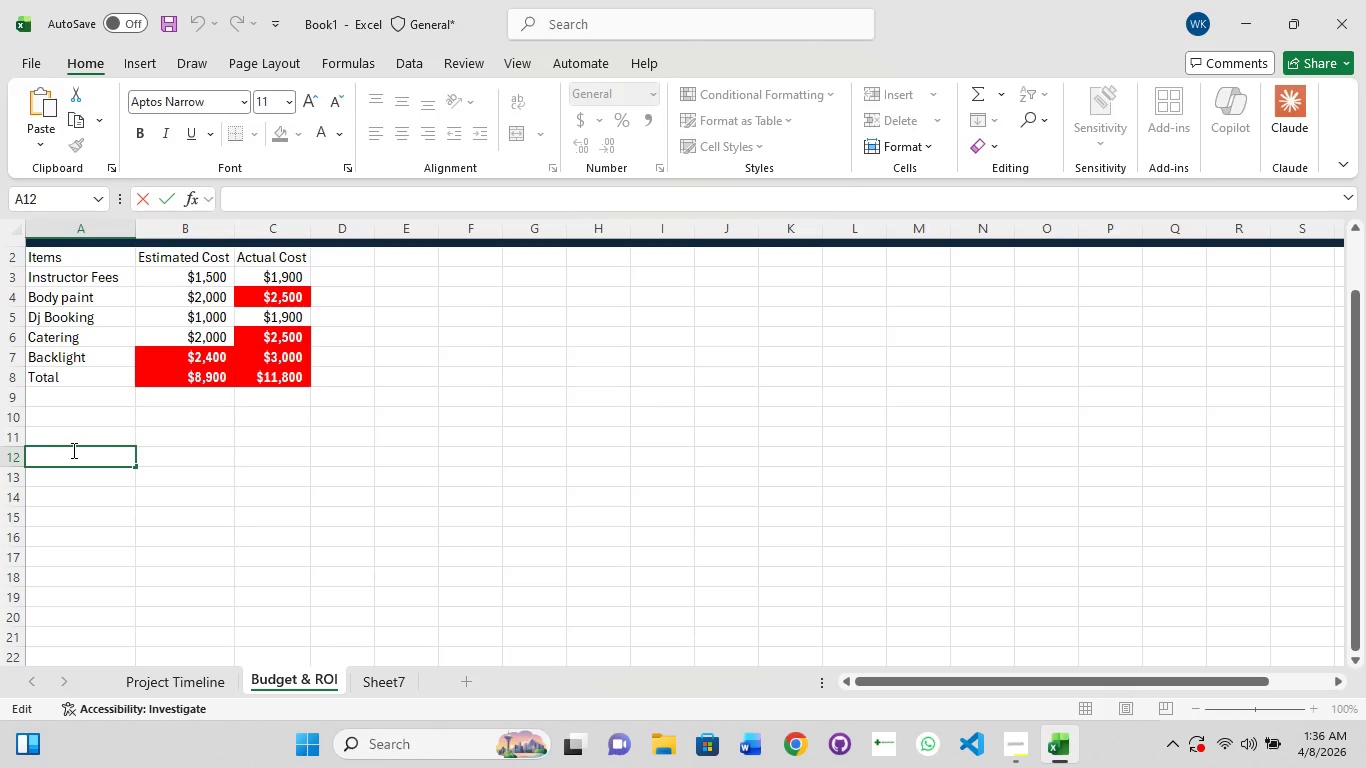 
type(Revenue Calculation)
 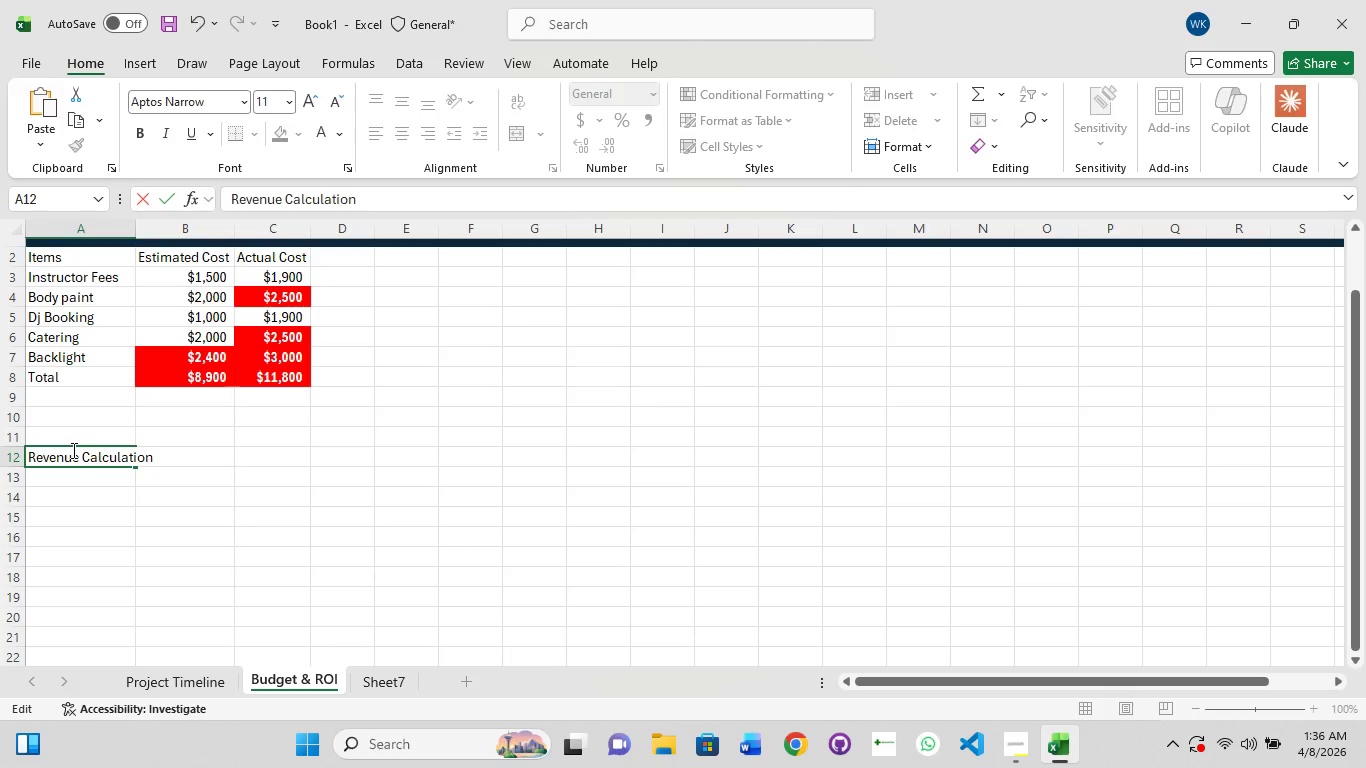 
left_click([167, 453])
 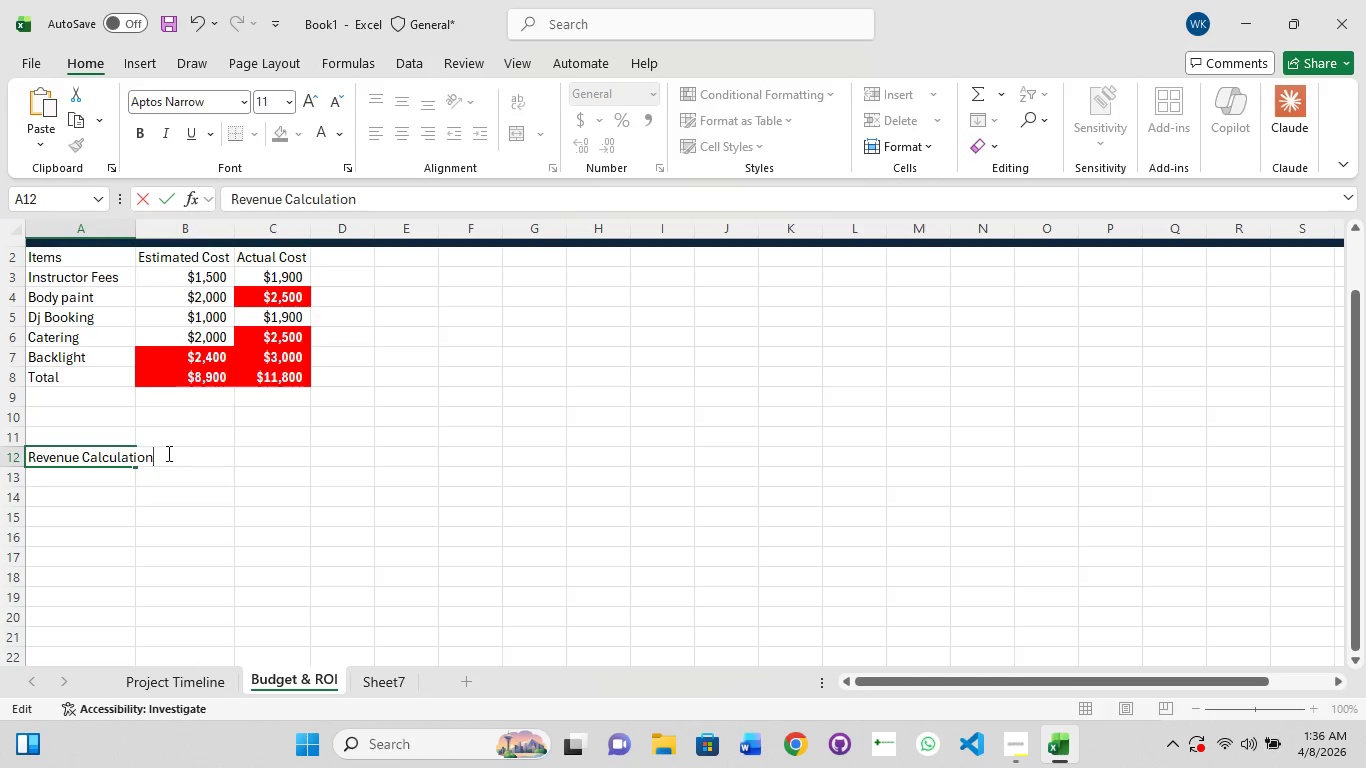 
key(Control+A)
 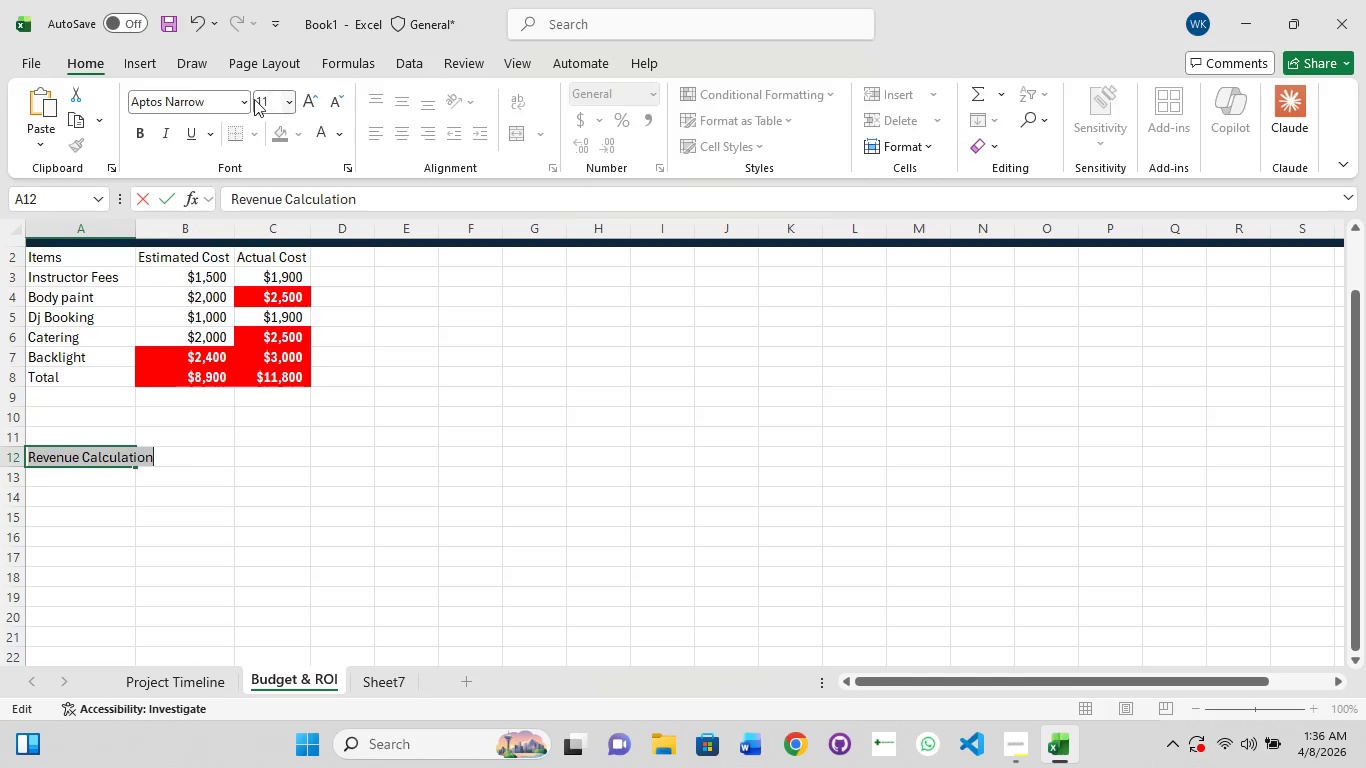 
left_click([203, 100])
 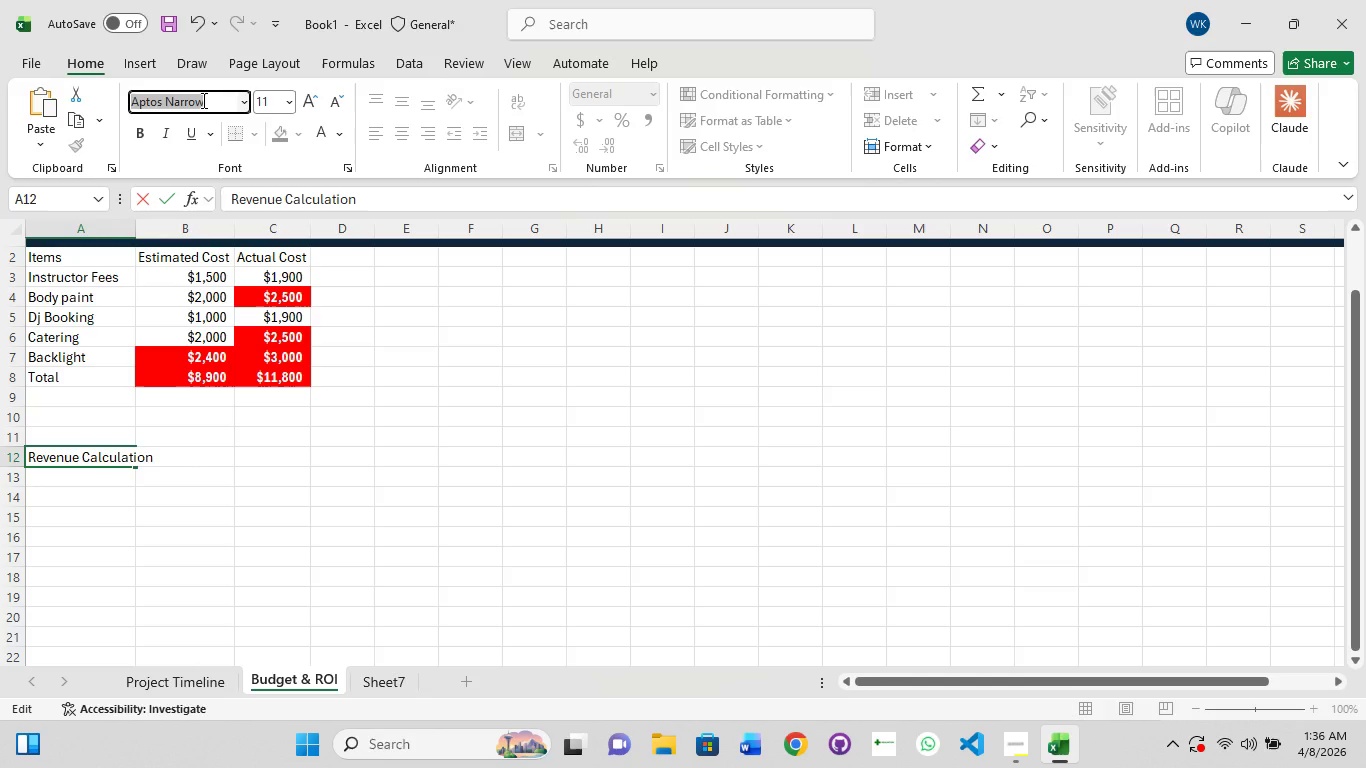 
type(poppins)
 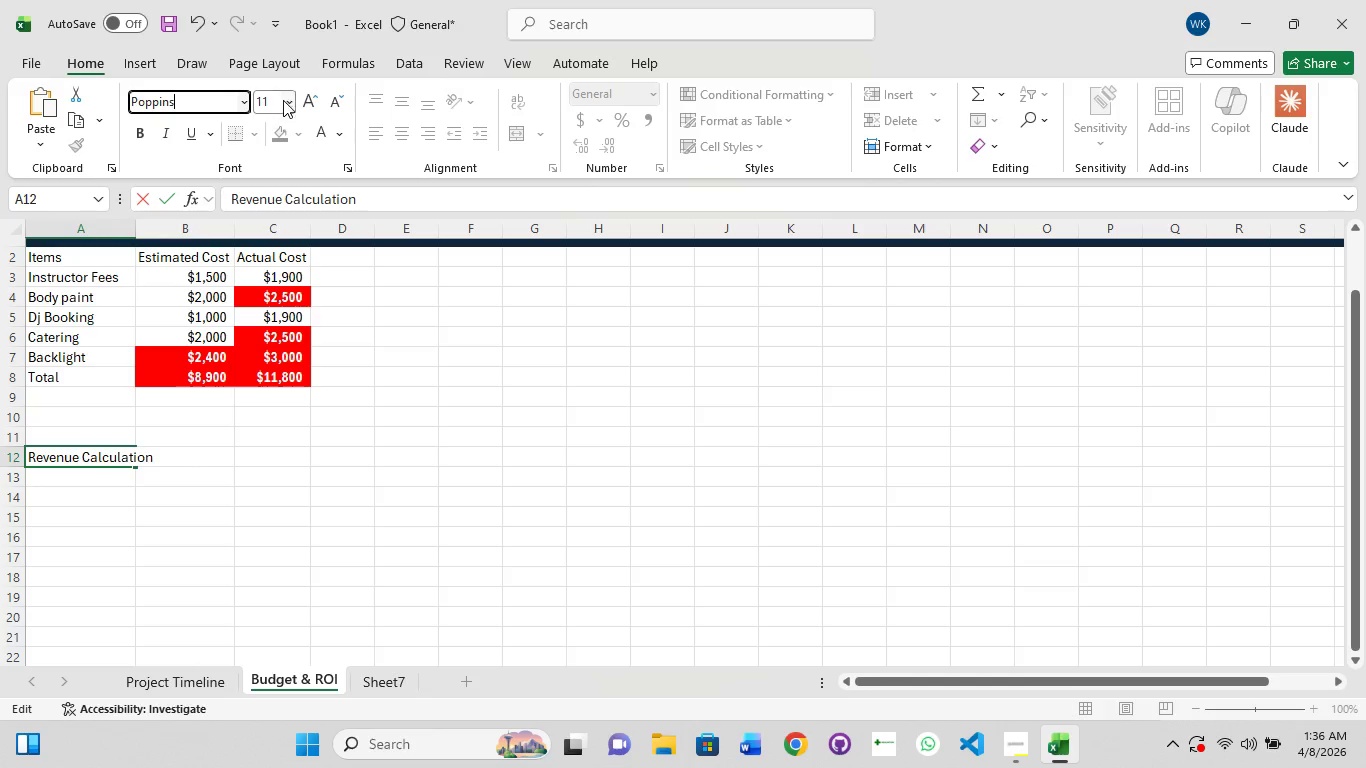 
left_click([284, 104])
 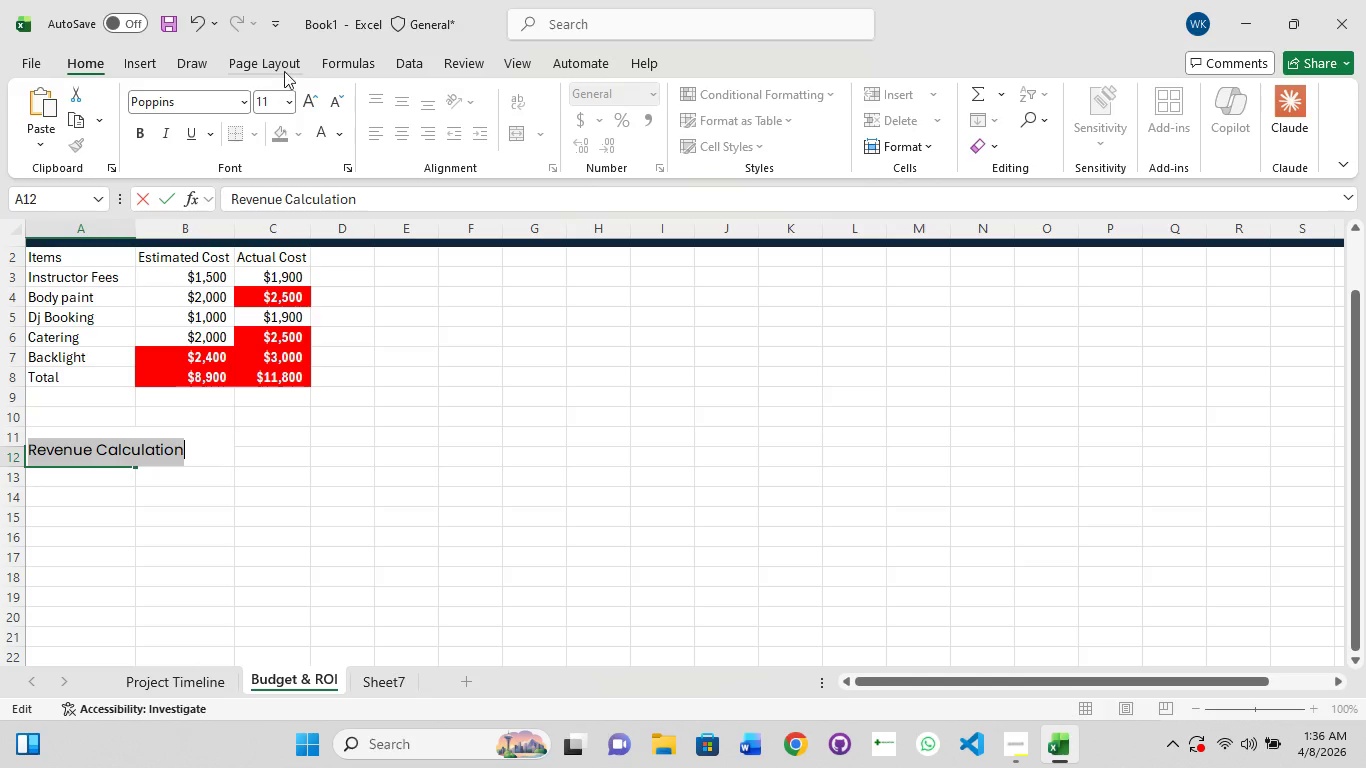 
left_click([293, 103])
 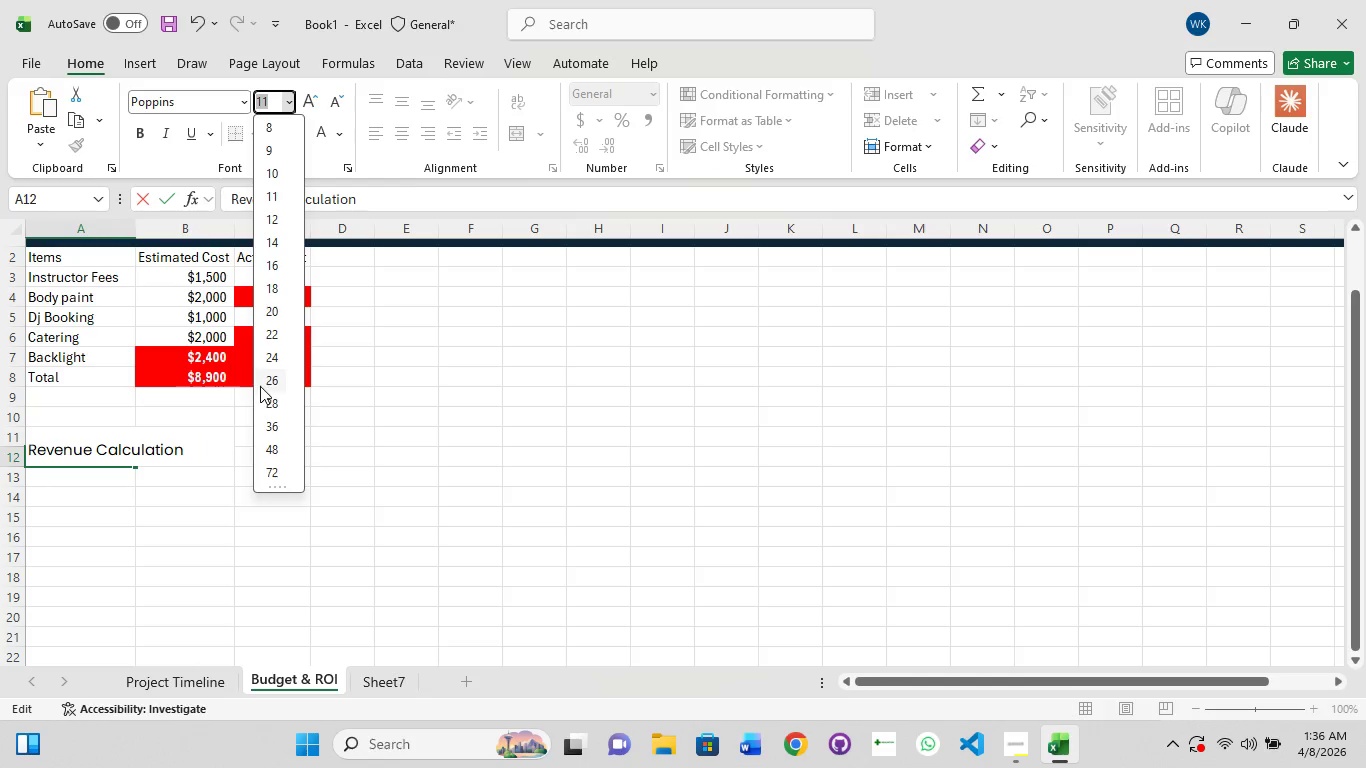 
left_click([268, 385])
 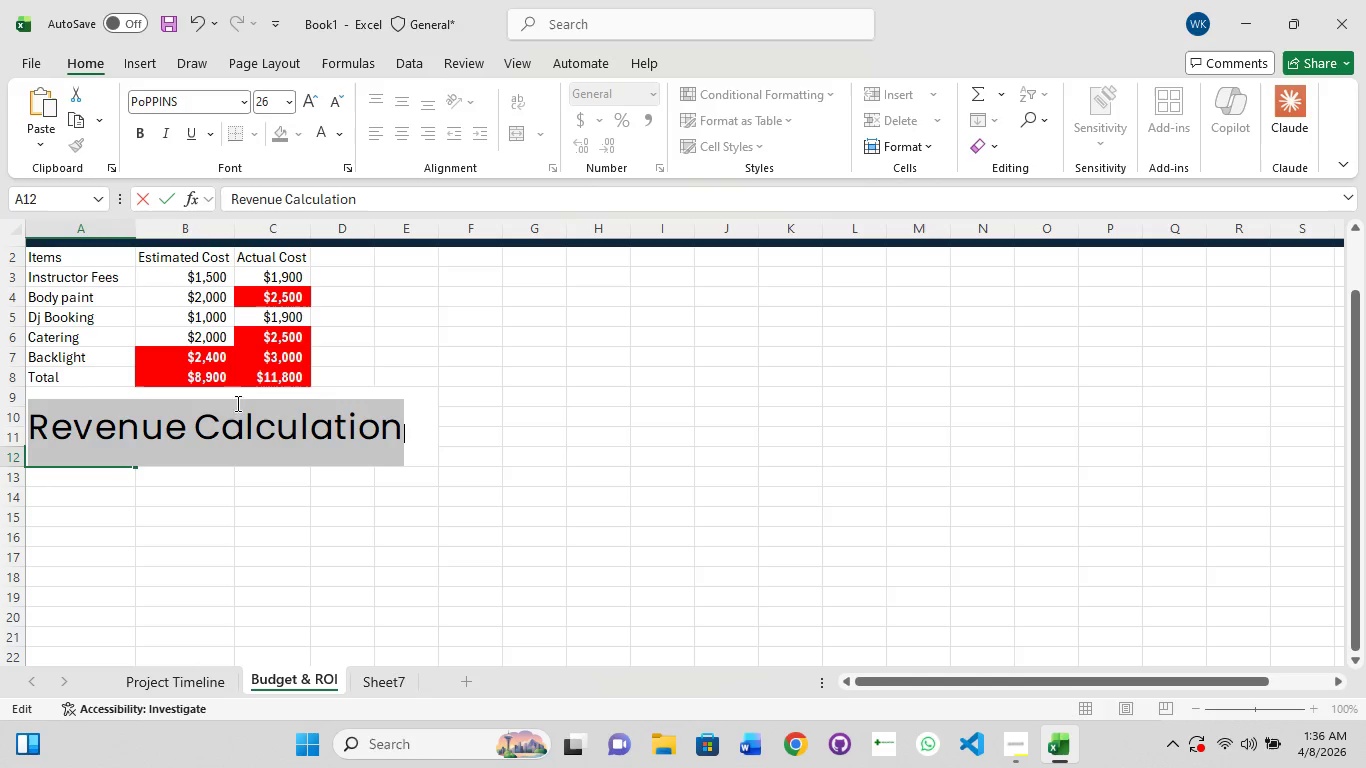 
wait(6.12)
 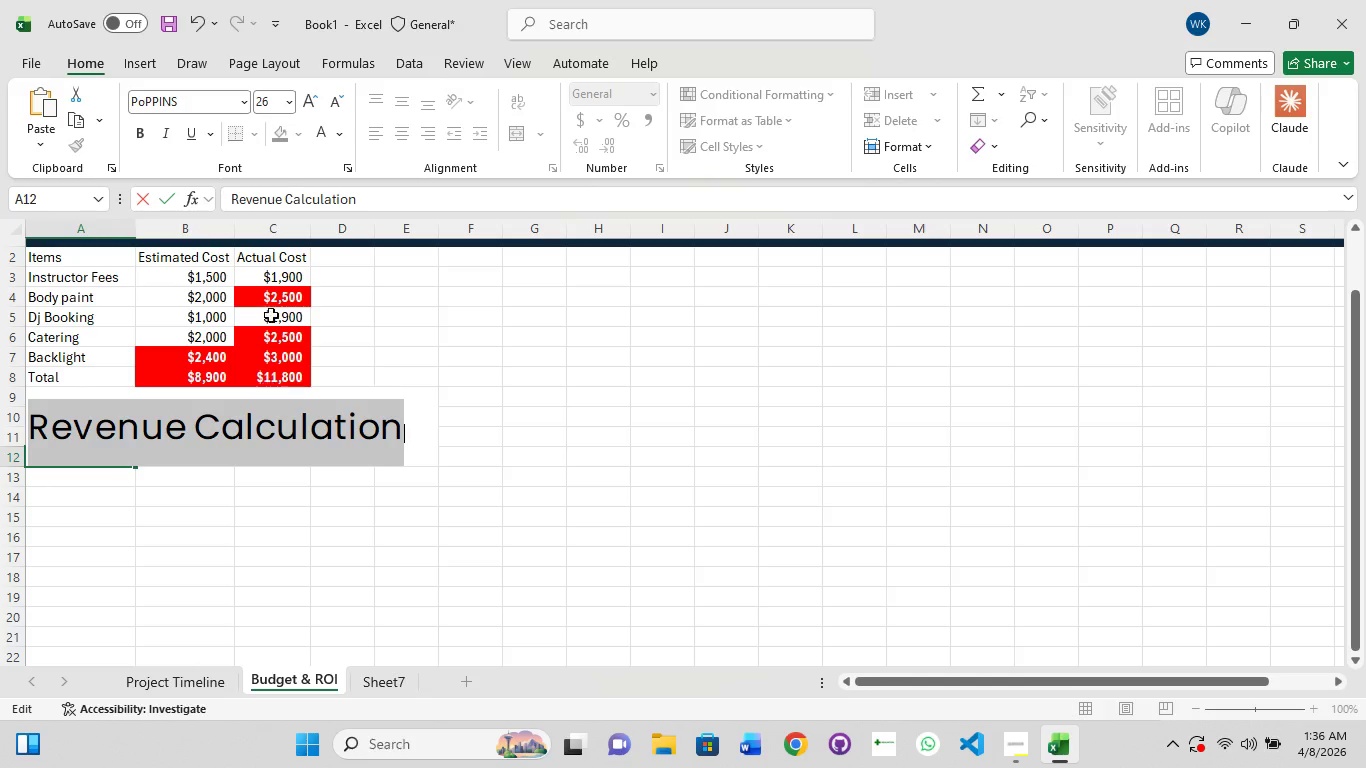 
left_click([320, 129])
 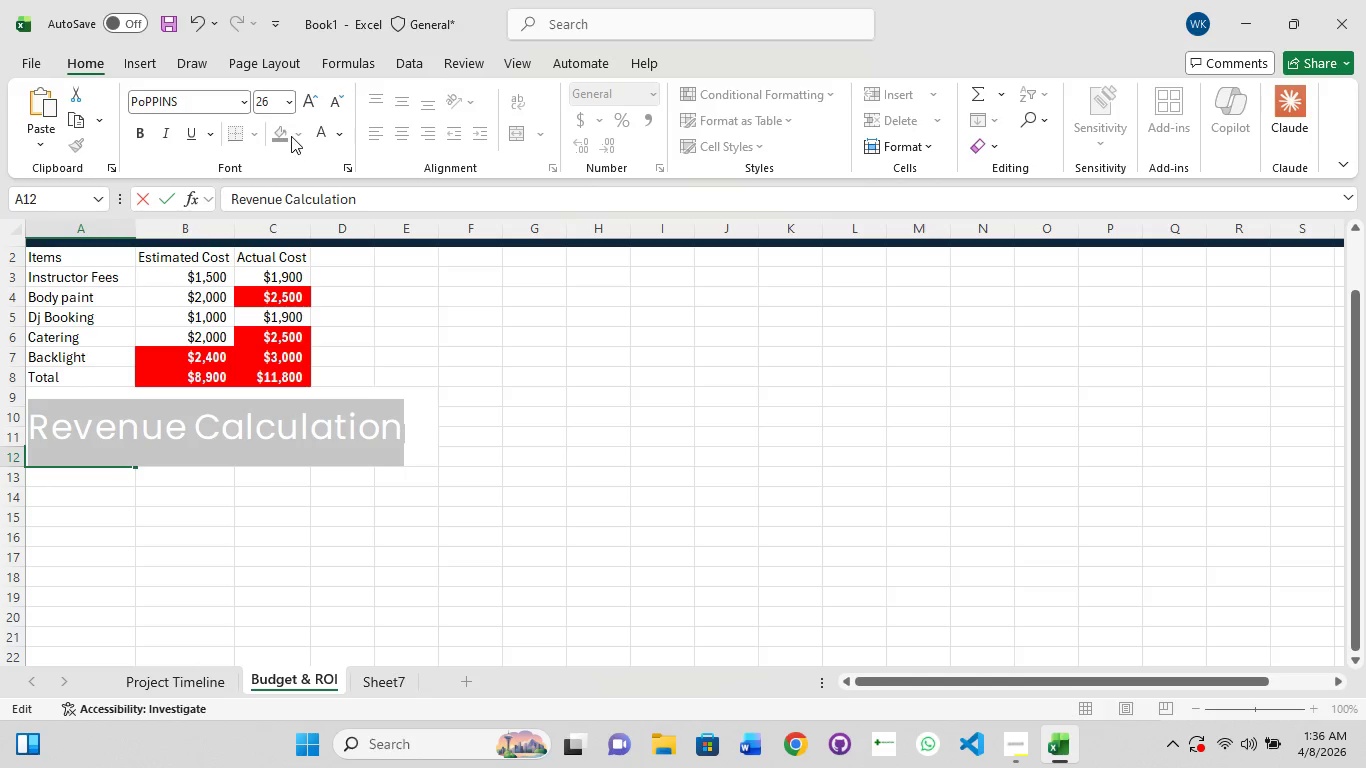 
left_click([291, 135])
 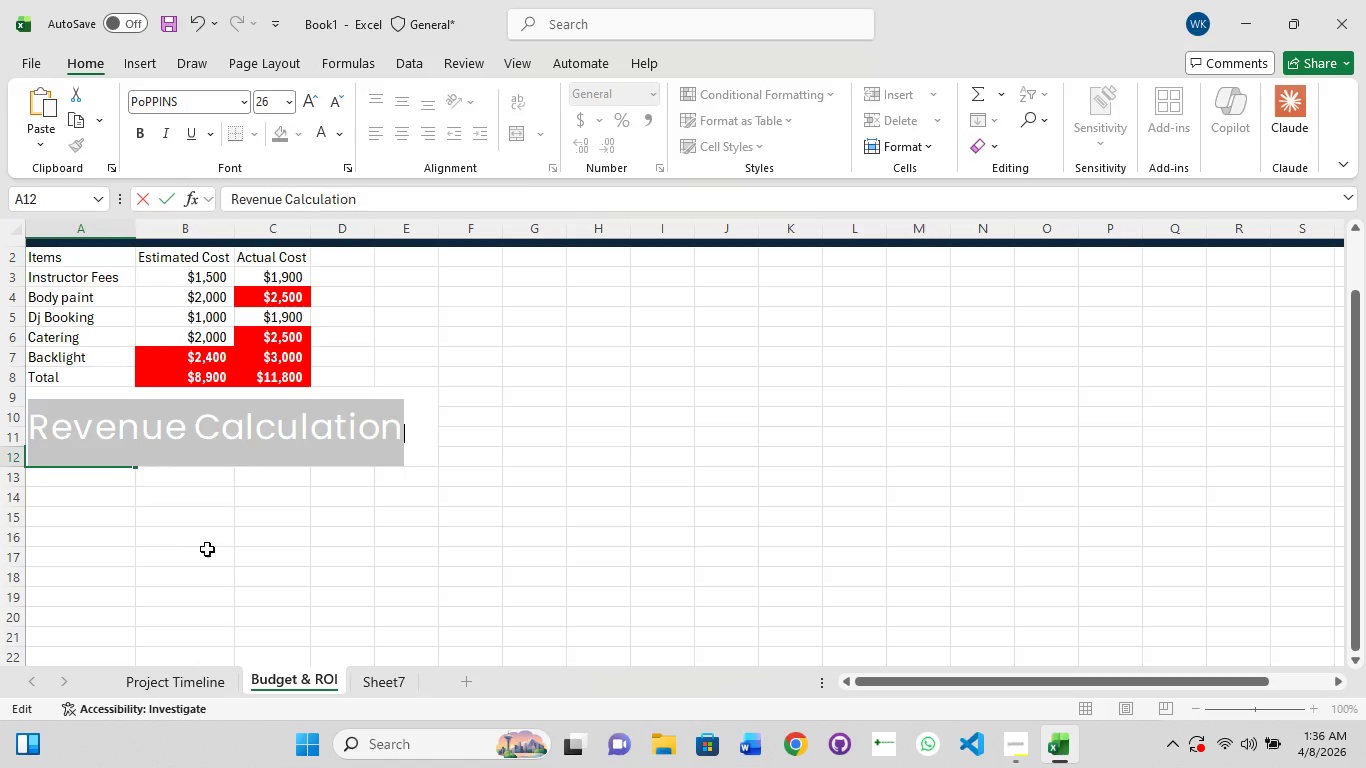 
left_click([147, 541])
 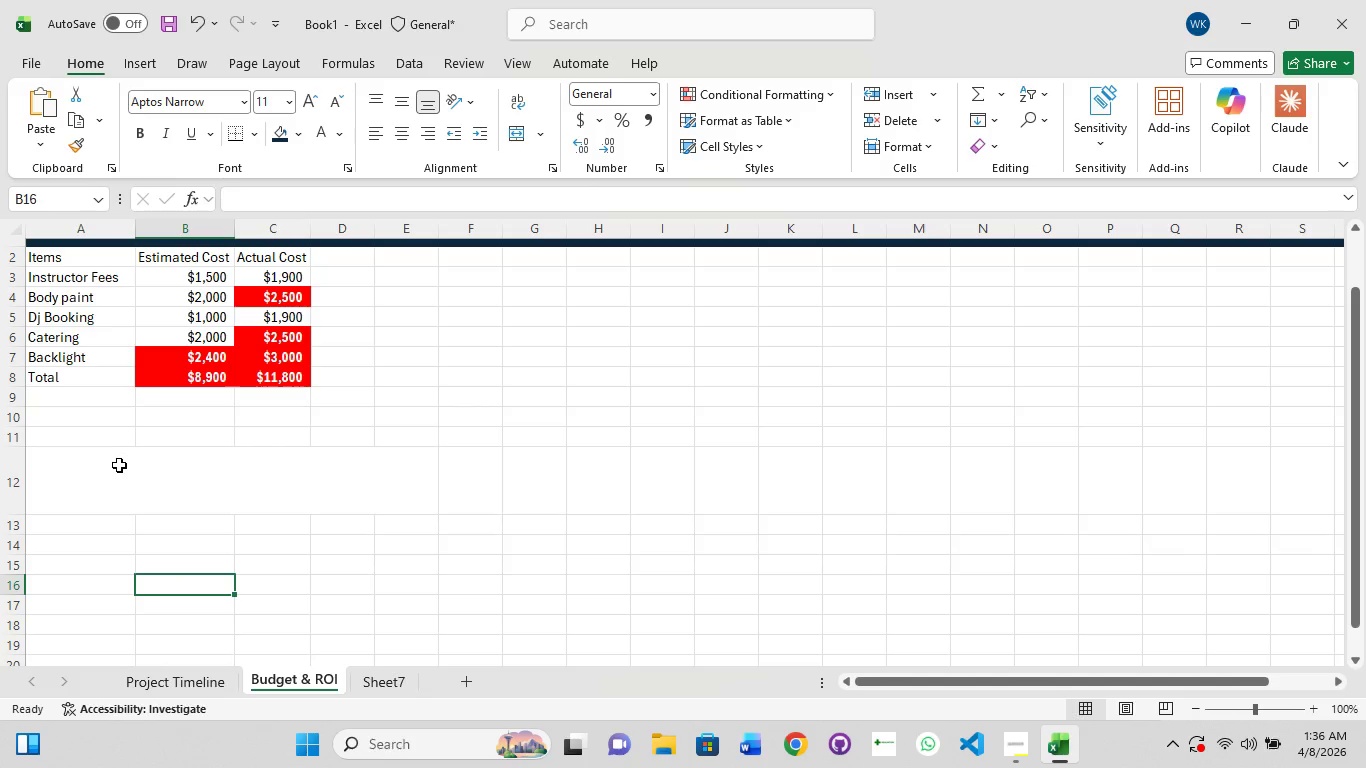 
left_click([119, 468])
 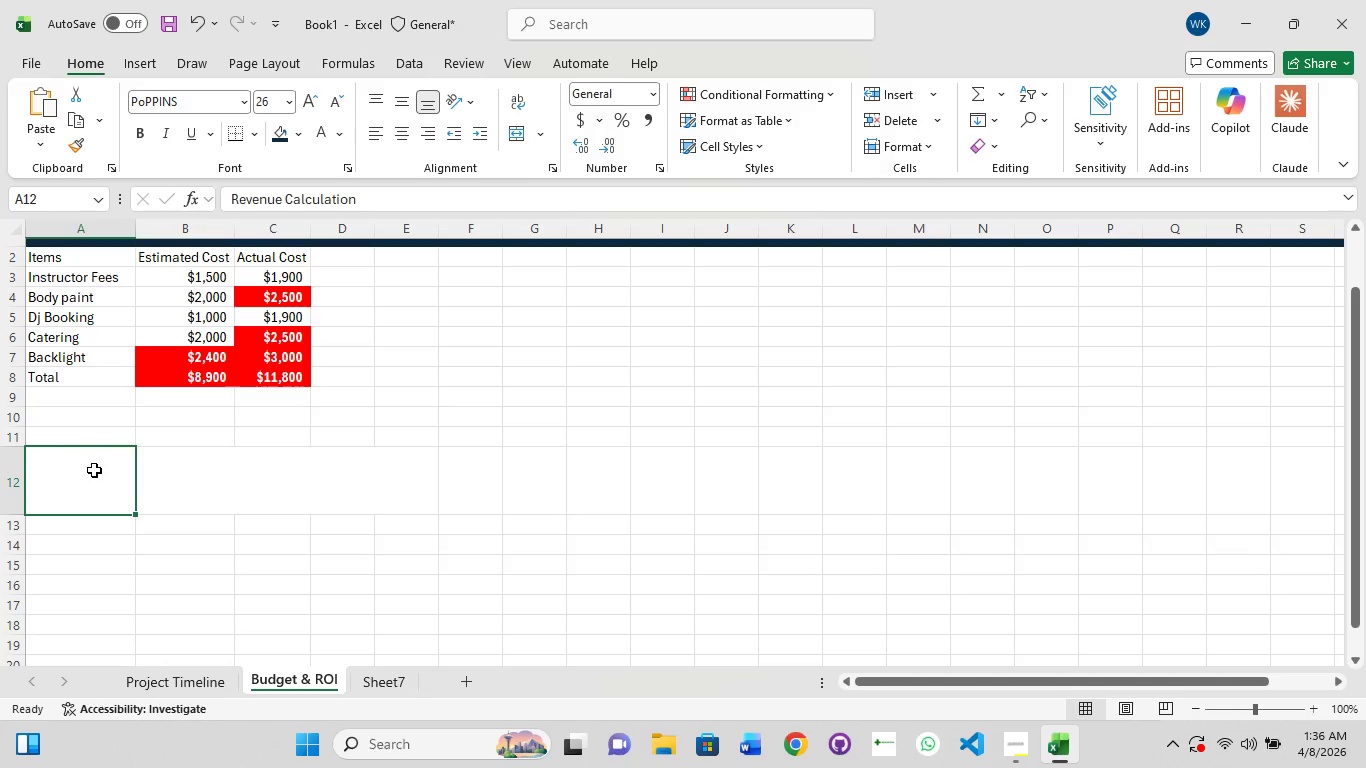 
left_click([94, 470])
 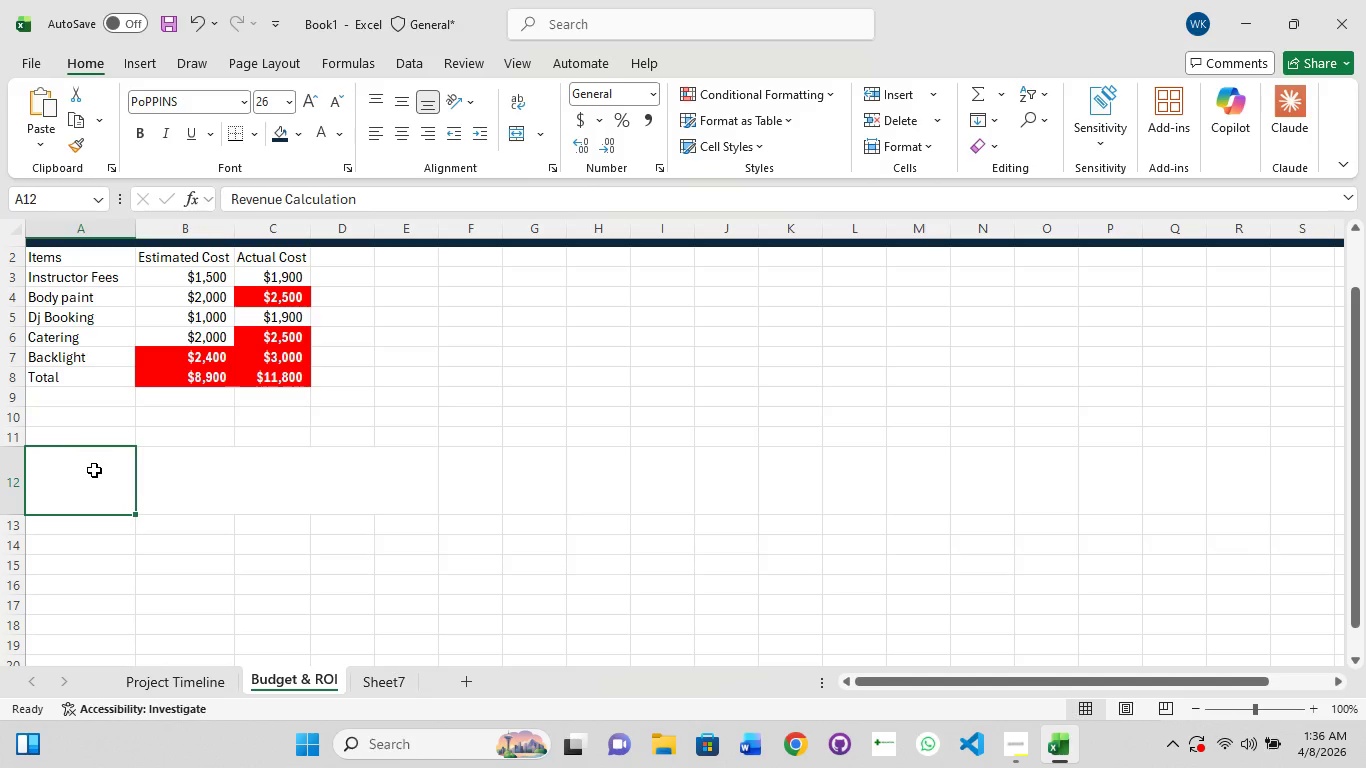 
double_click([94, 470])
 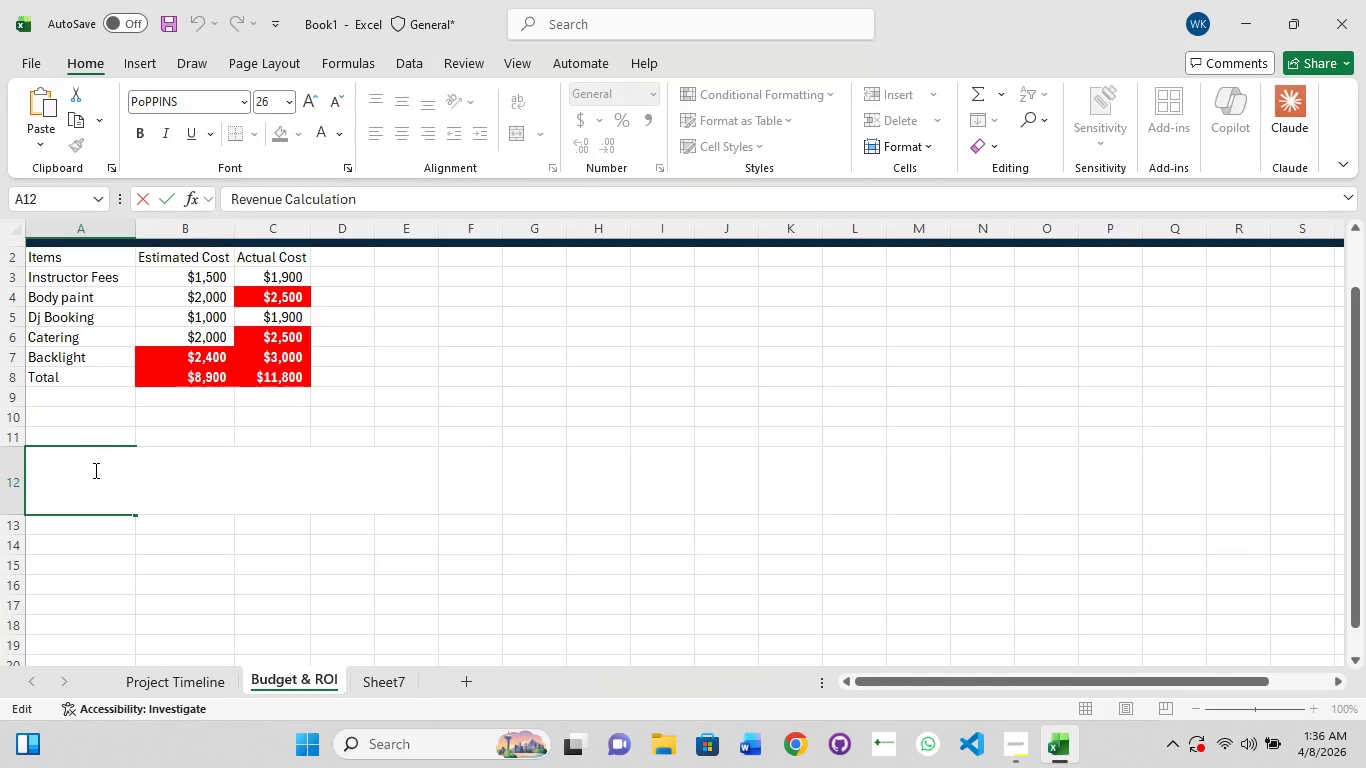 
key(Control+A)
 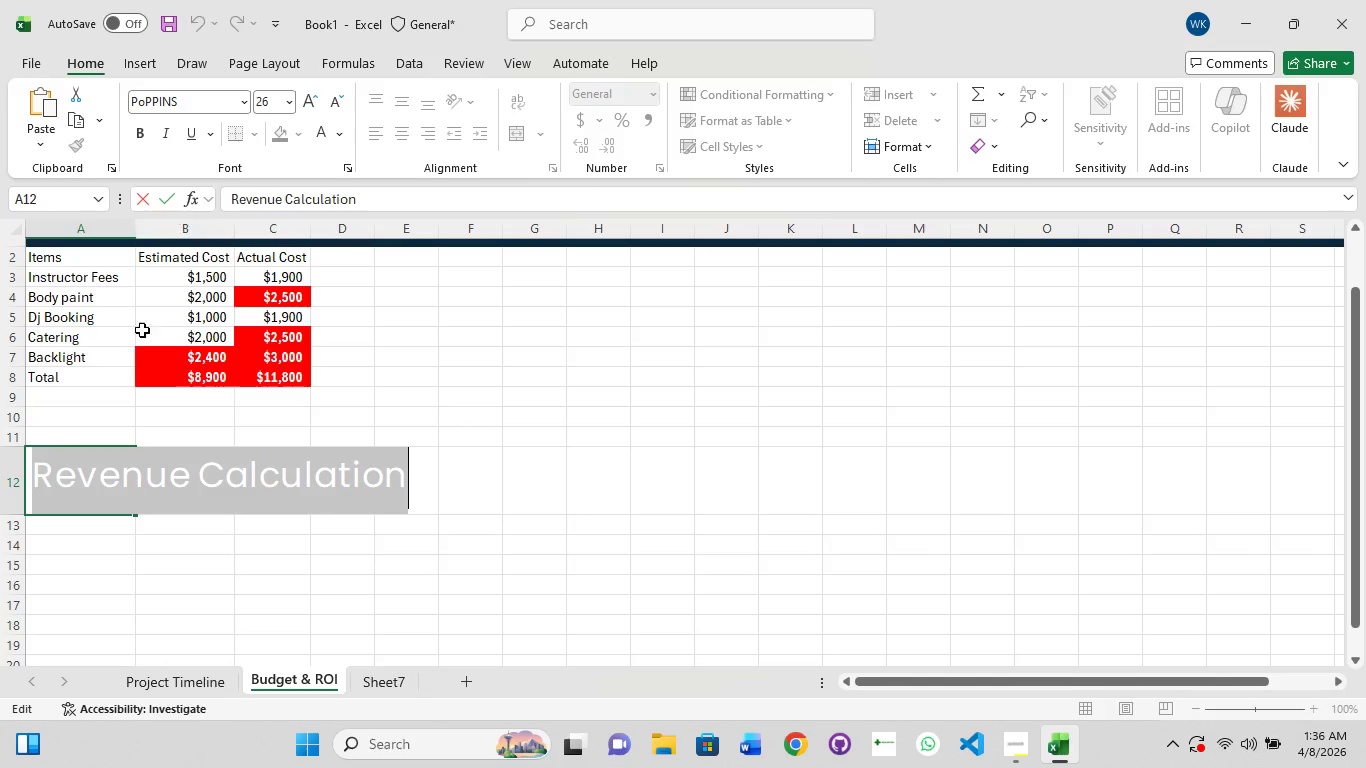 
left_click([133, 591])
 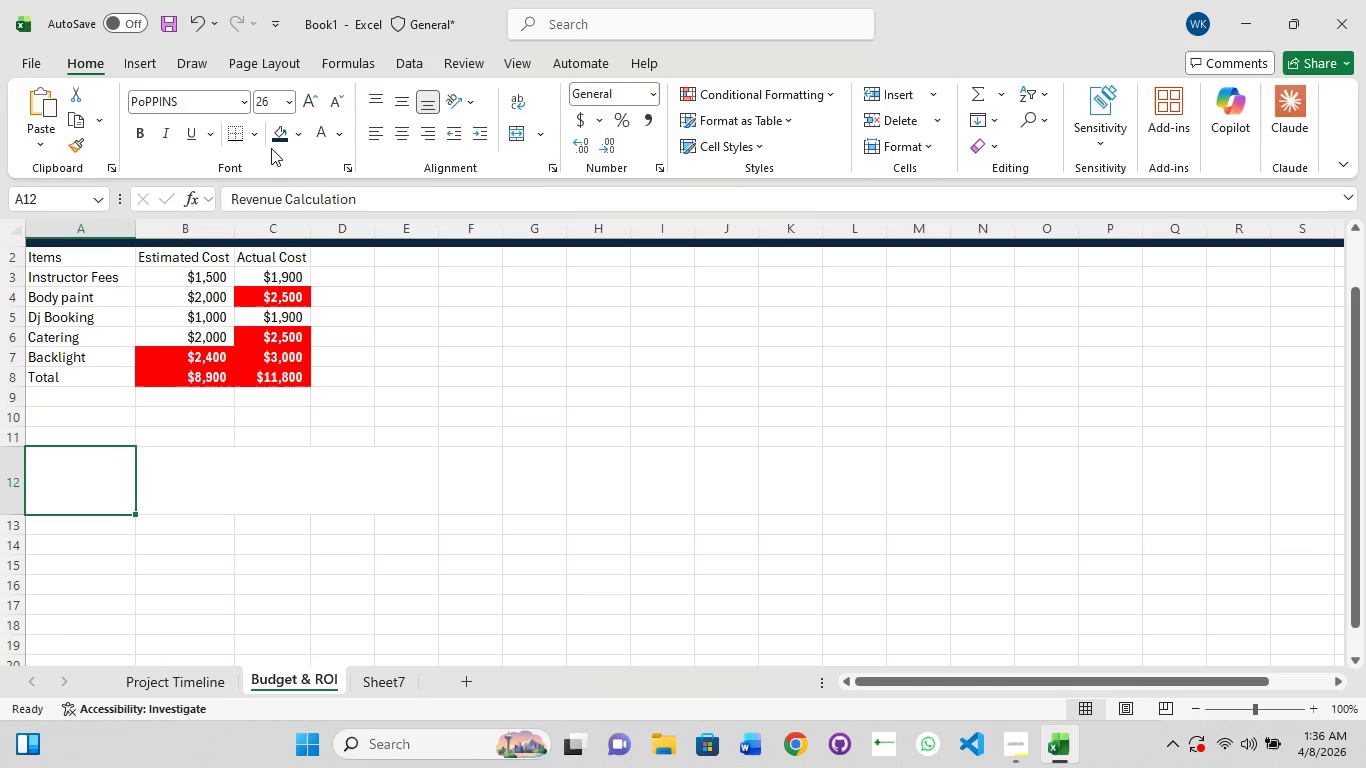 
left_click([275, 137])
 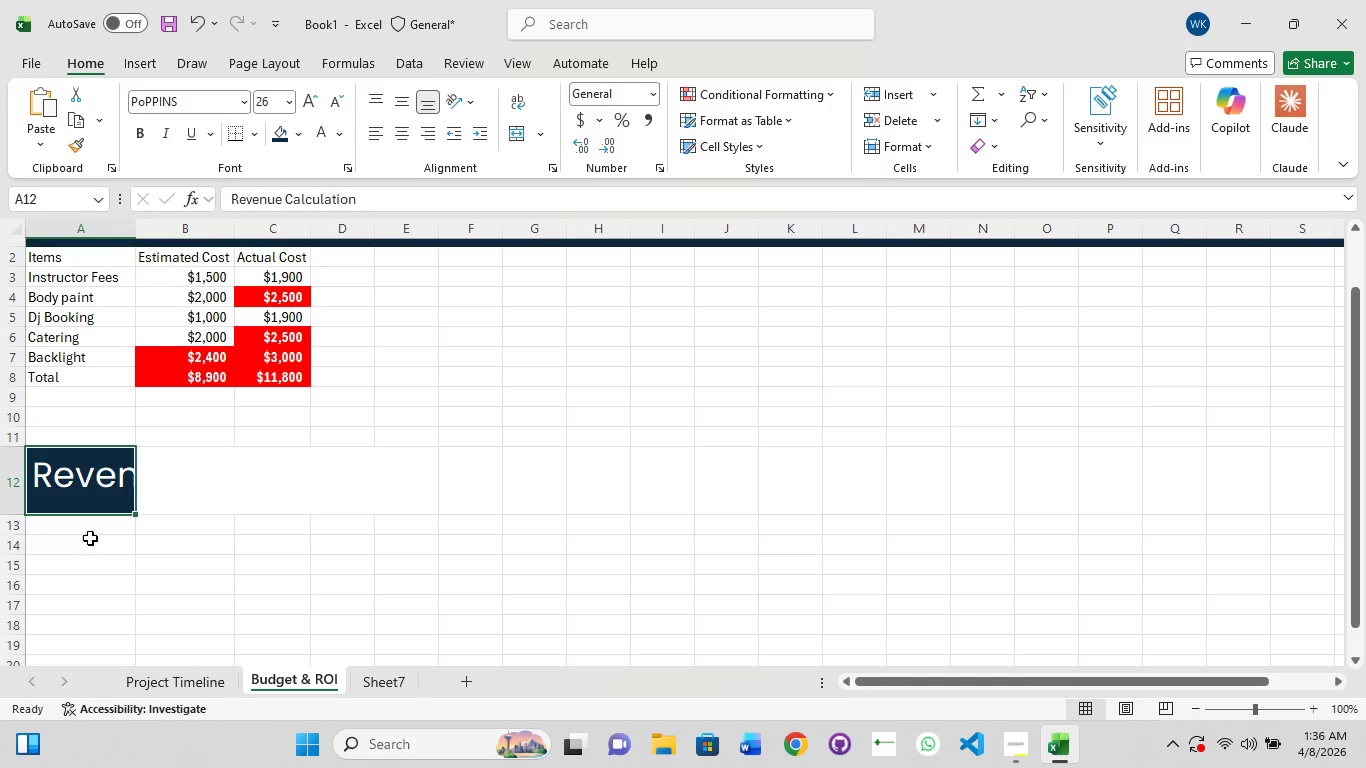 
left_click_drag(start_coordinate=[92, 487], to_coordinate=[97, 484])
 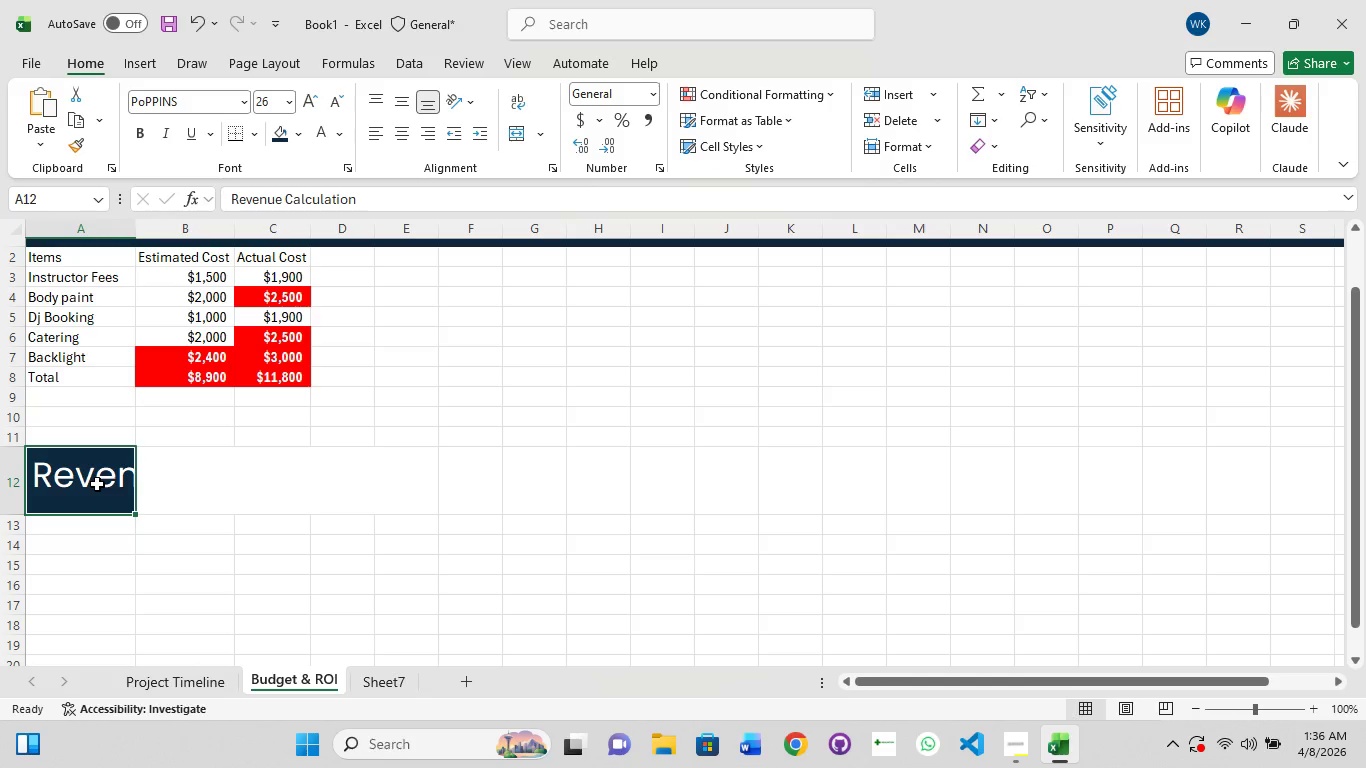 
double_click([97, 484])
 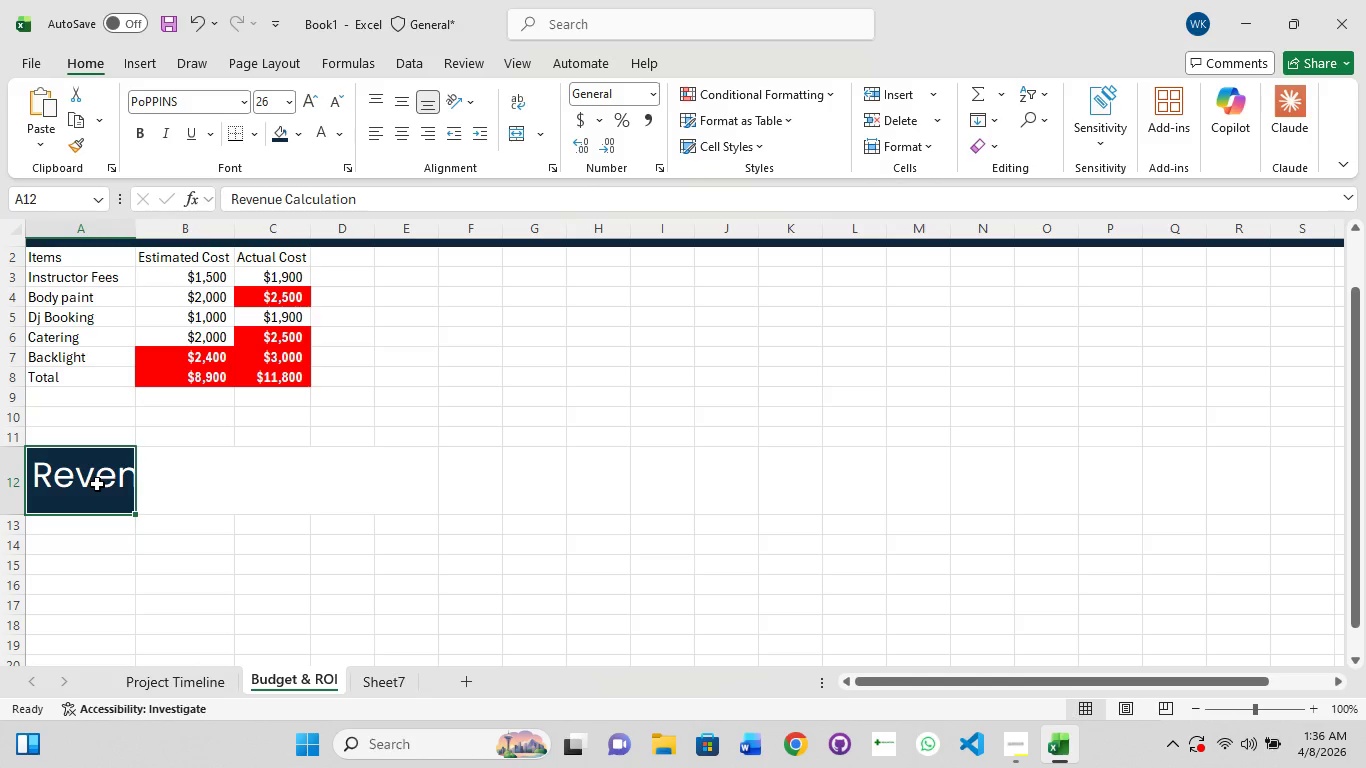 
double_click([97, 484])
 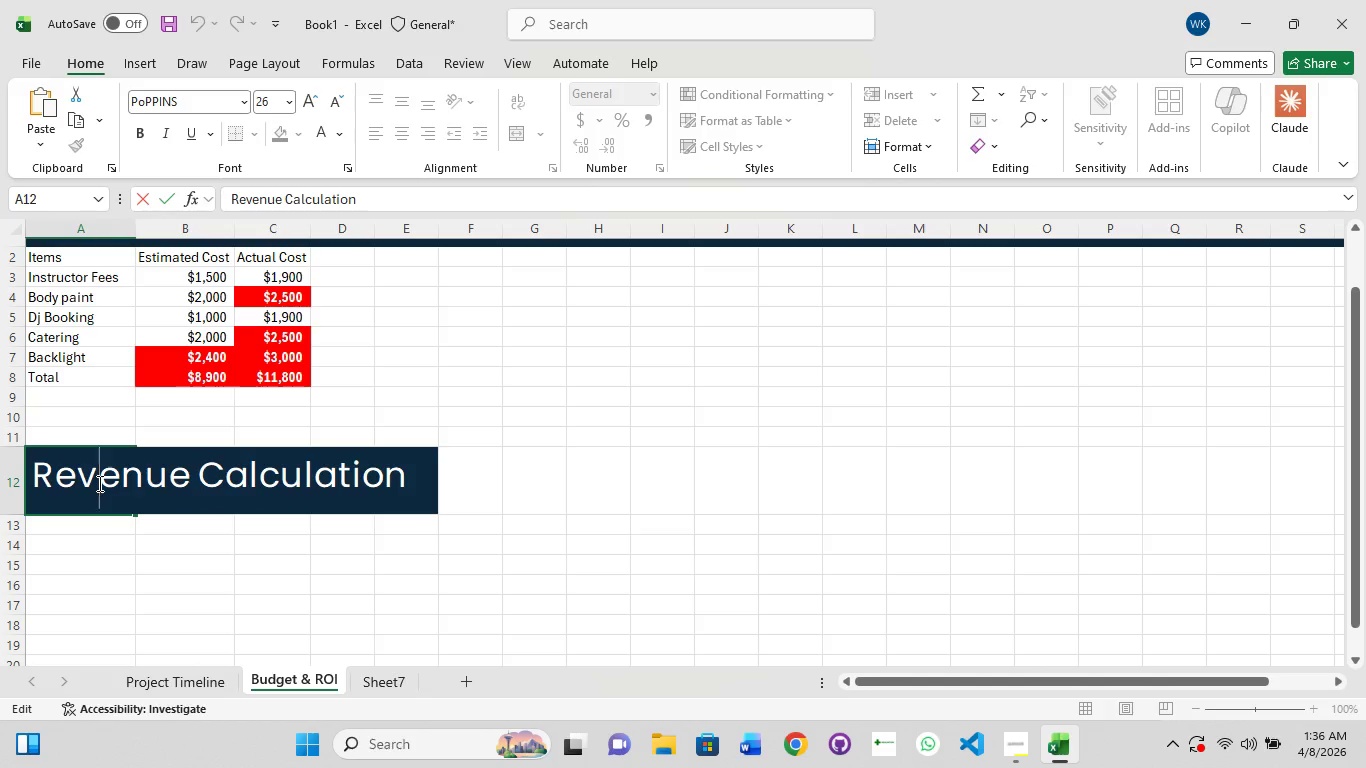 
key(Control+1)
 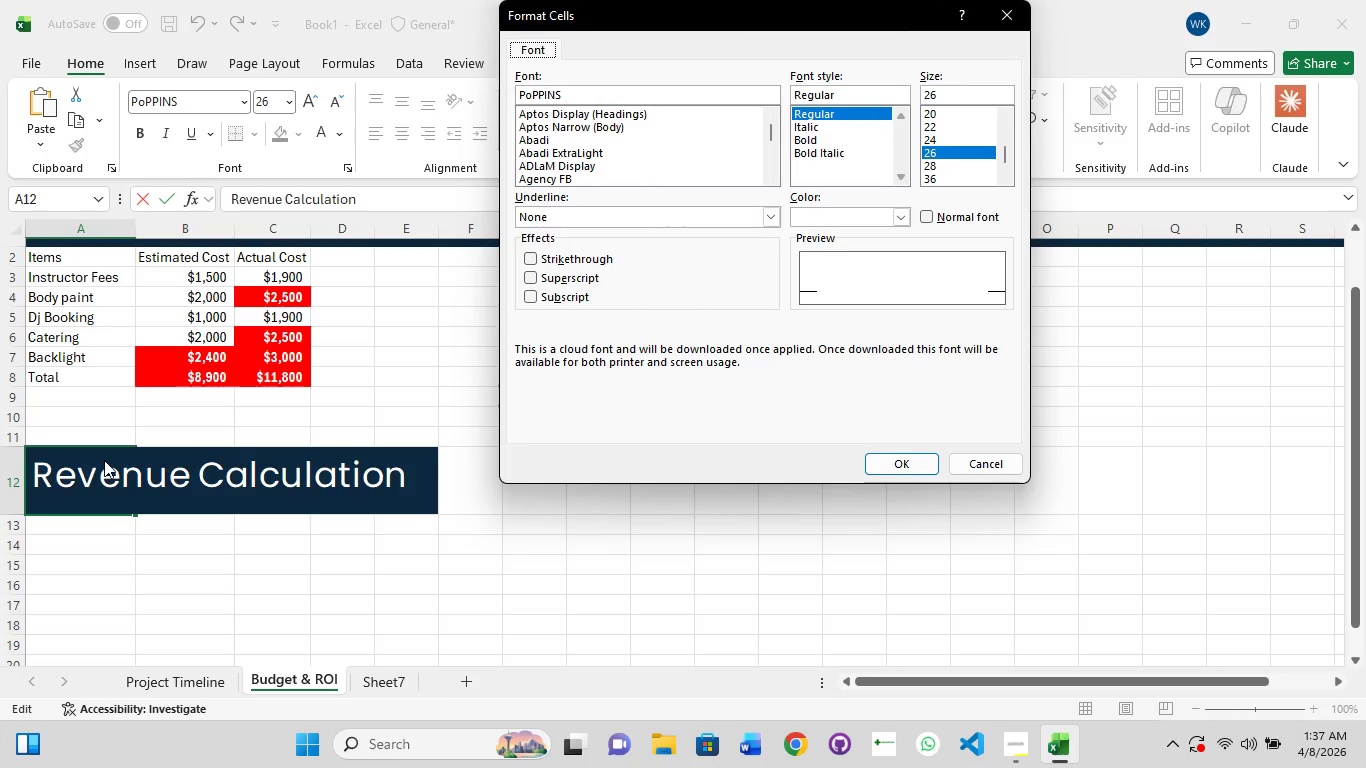 
left_click([905, 457])
 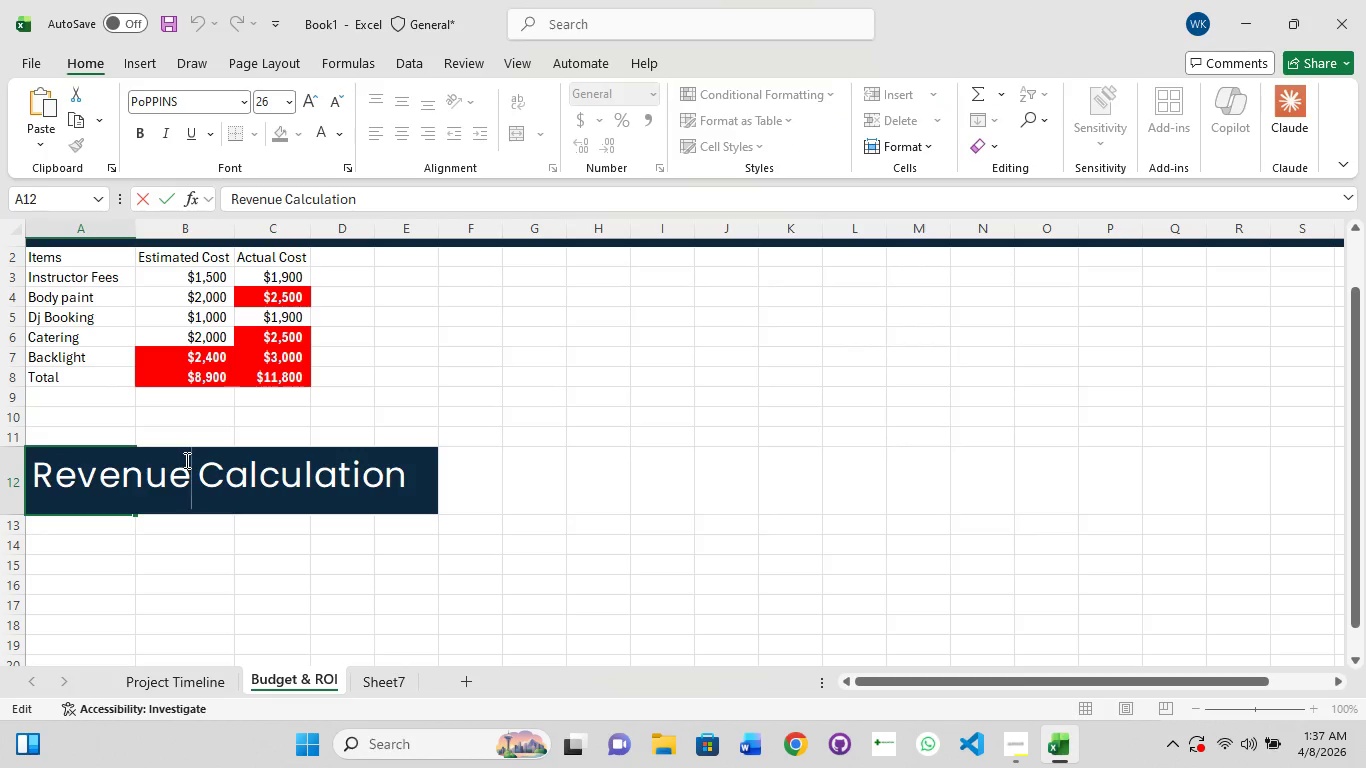 
left_click([186, 604])
 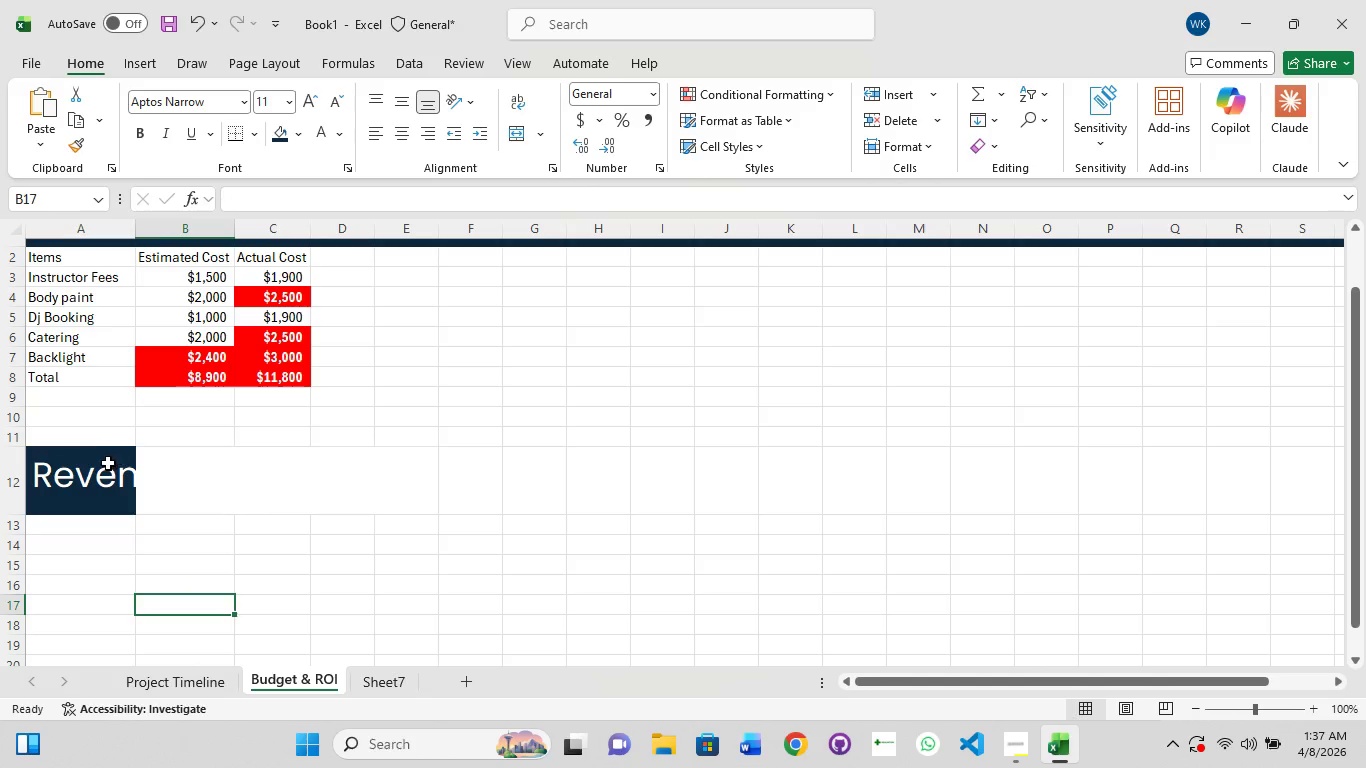 
left_click([106, 464])
 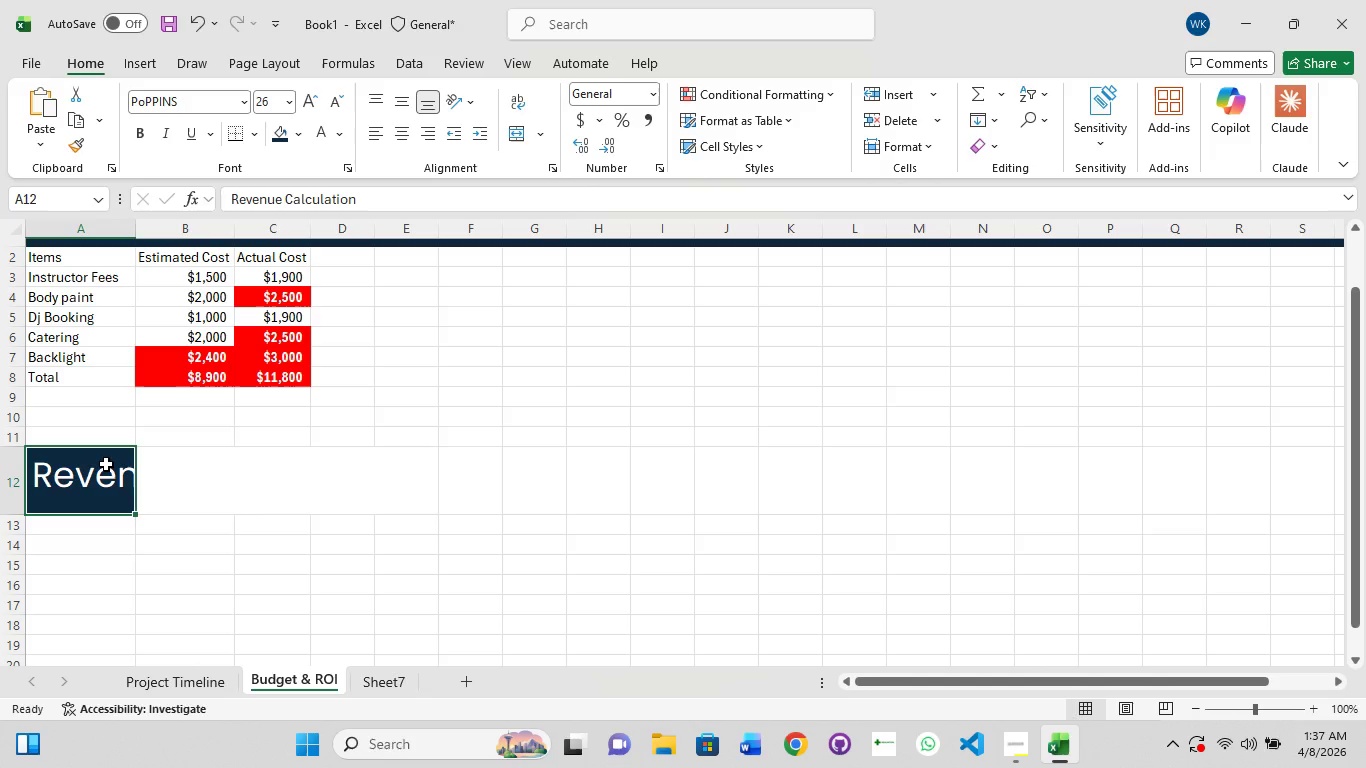 
hold_key(key=ControlLeft, duration=1.72)
 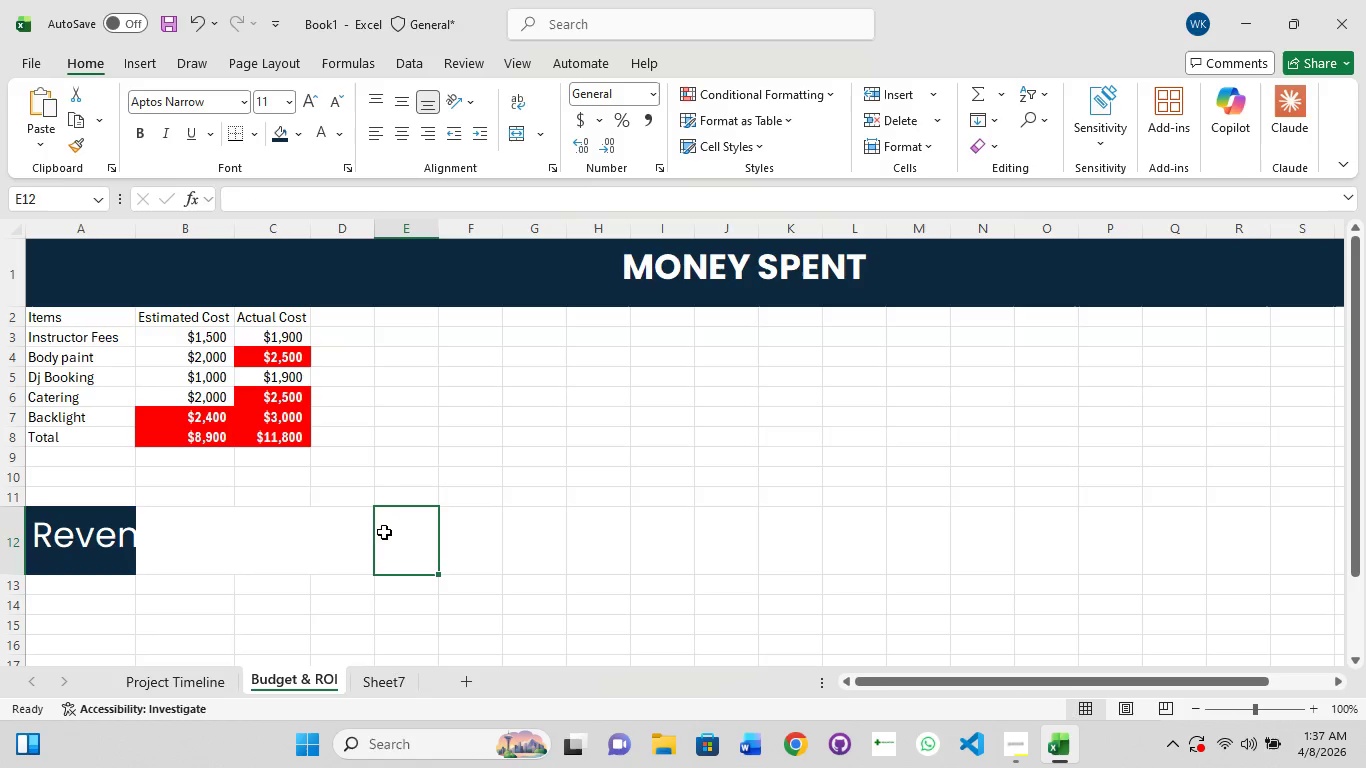 
hold_key(key=A, duration=0.33)
 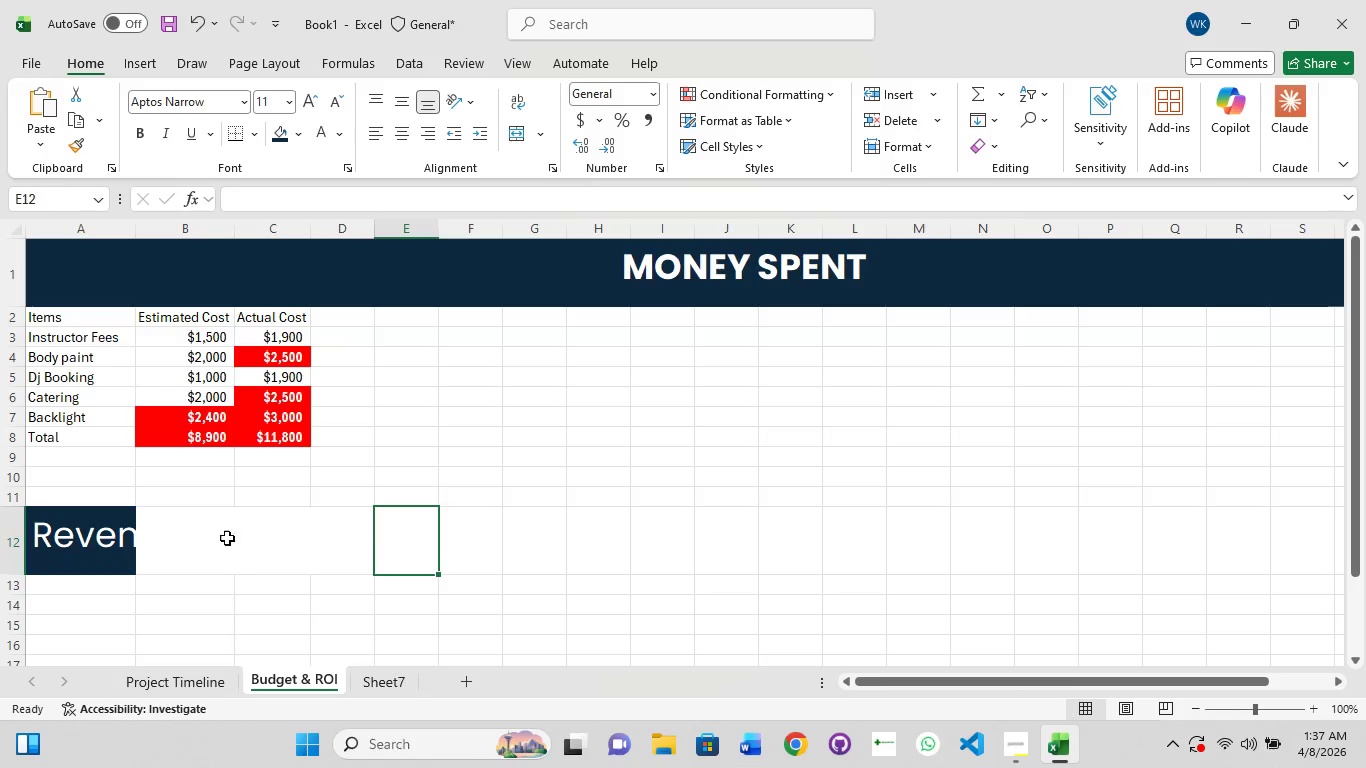 
left_click([86, 552])
 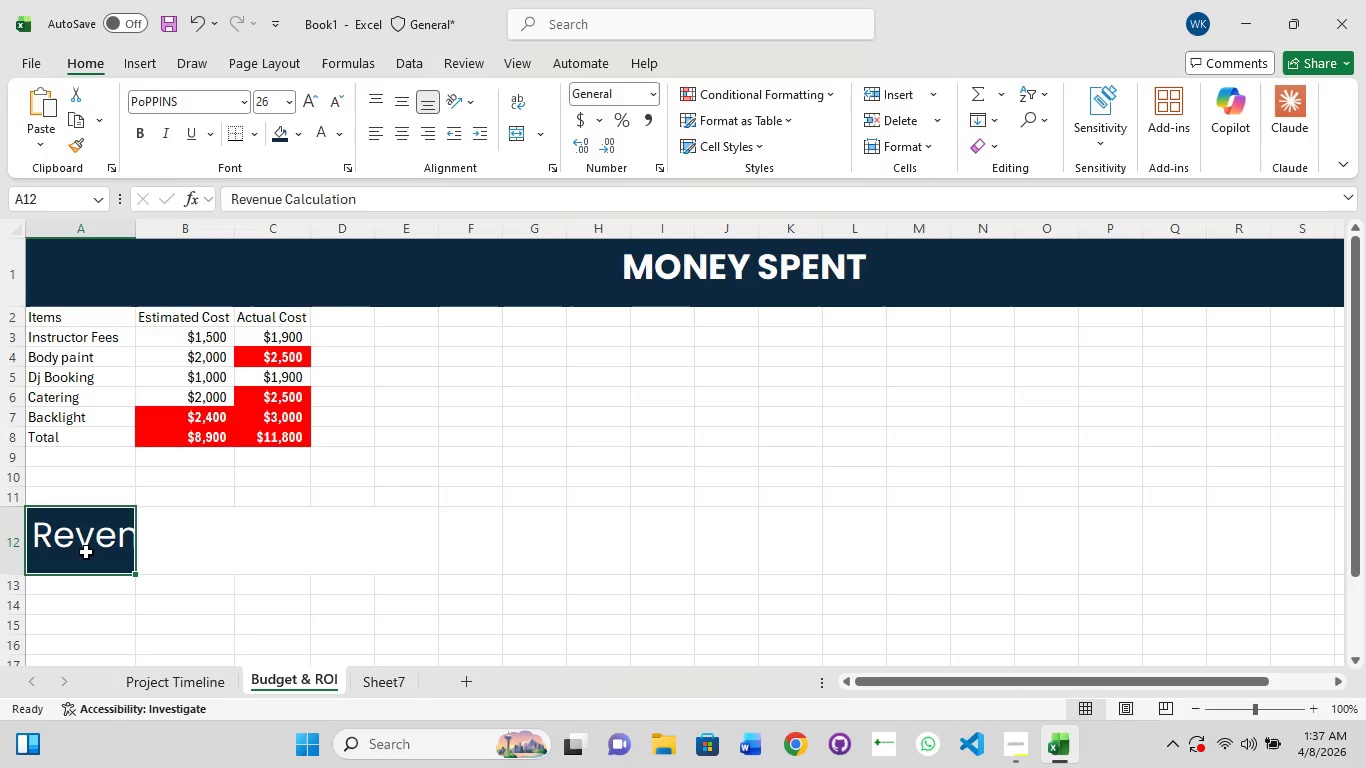 
key(Control+1)
 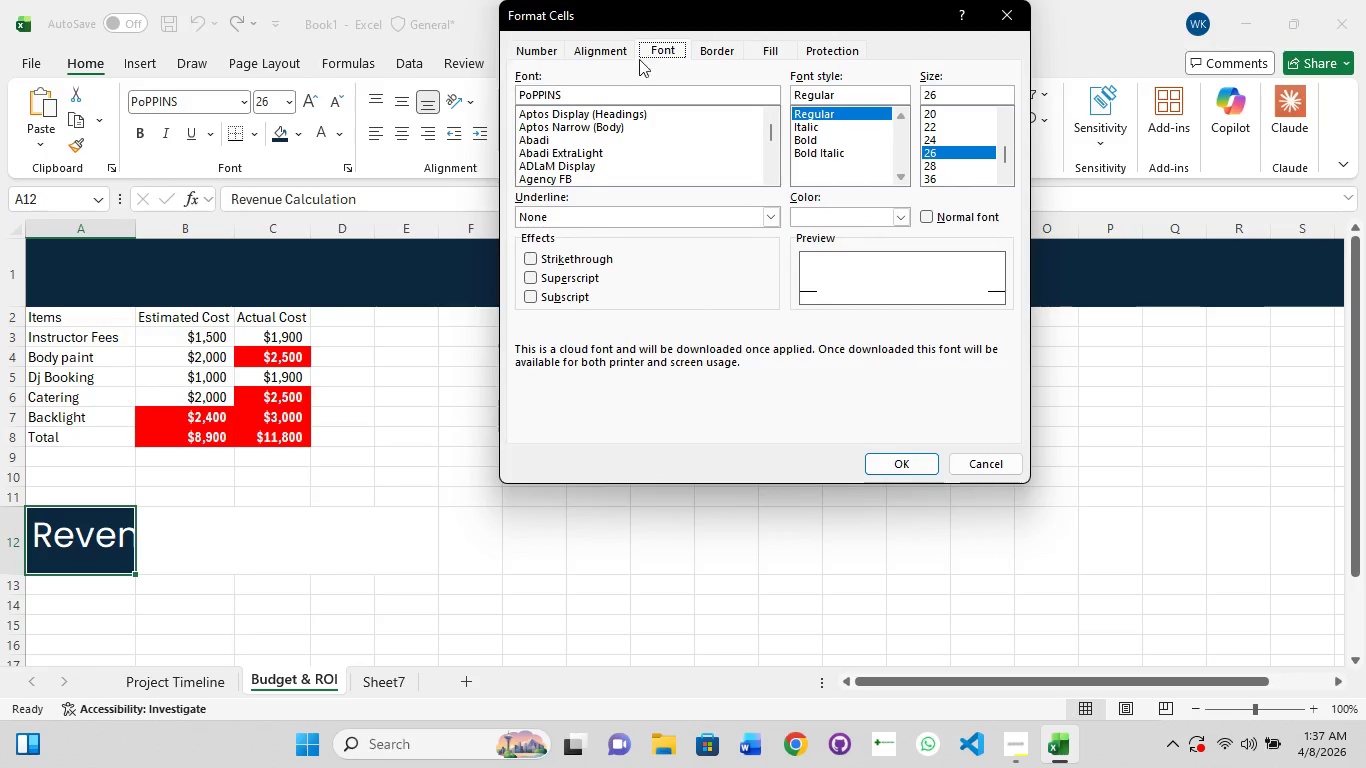 
left_click([609, 40])
 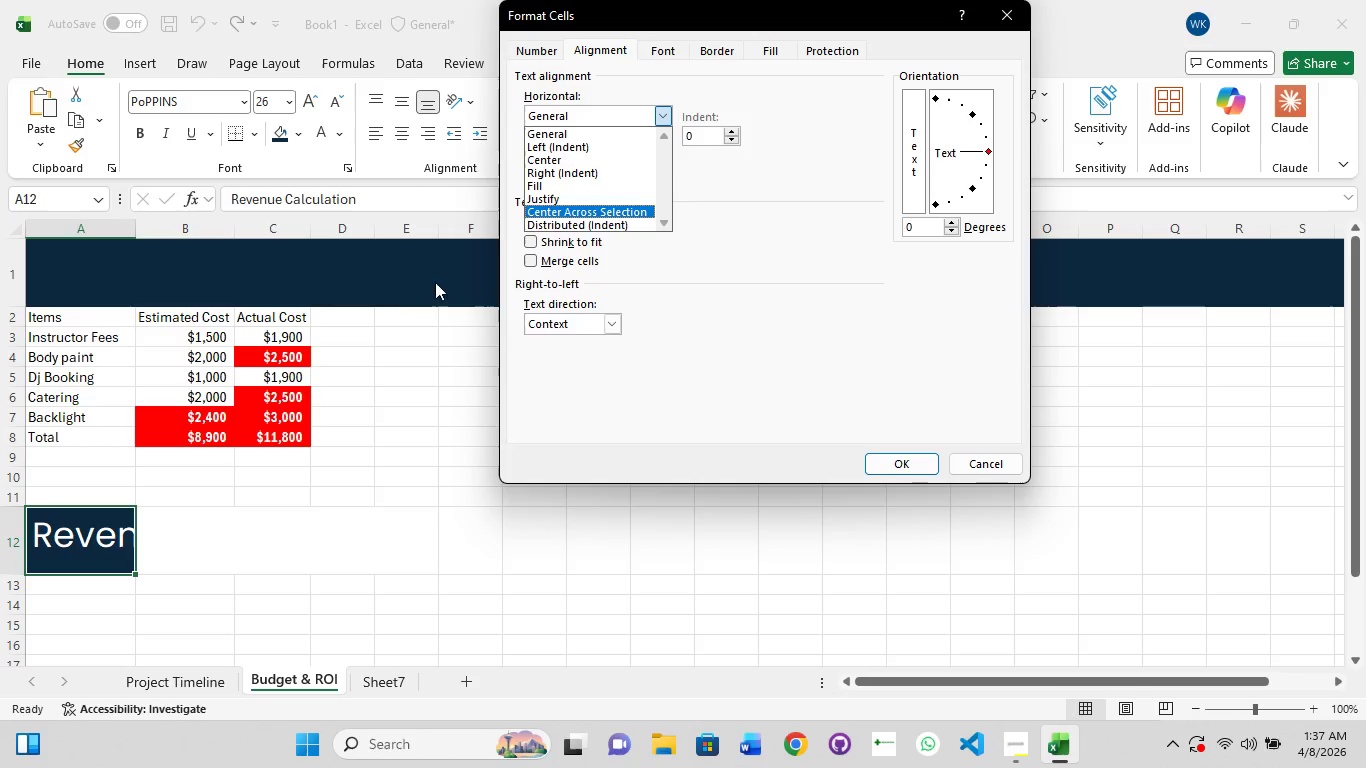 
left_click([80, 548])
 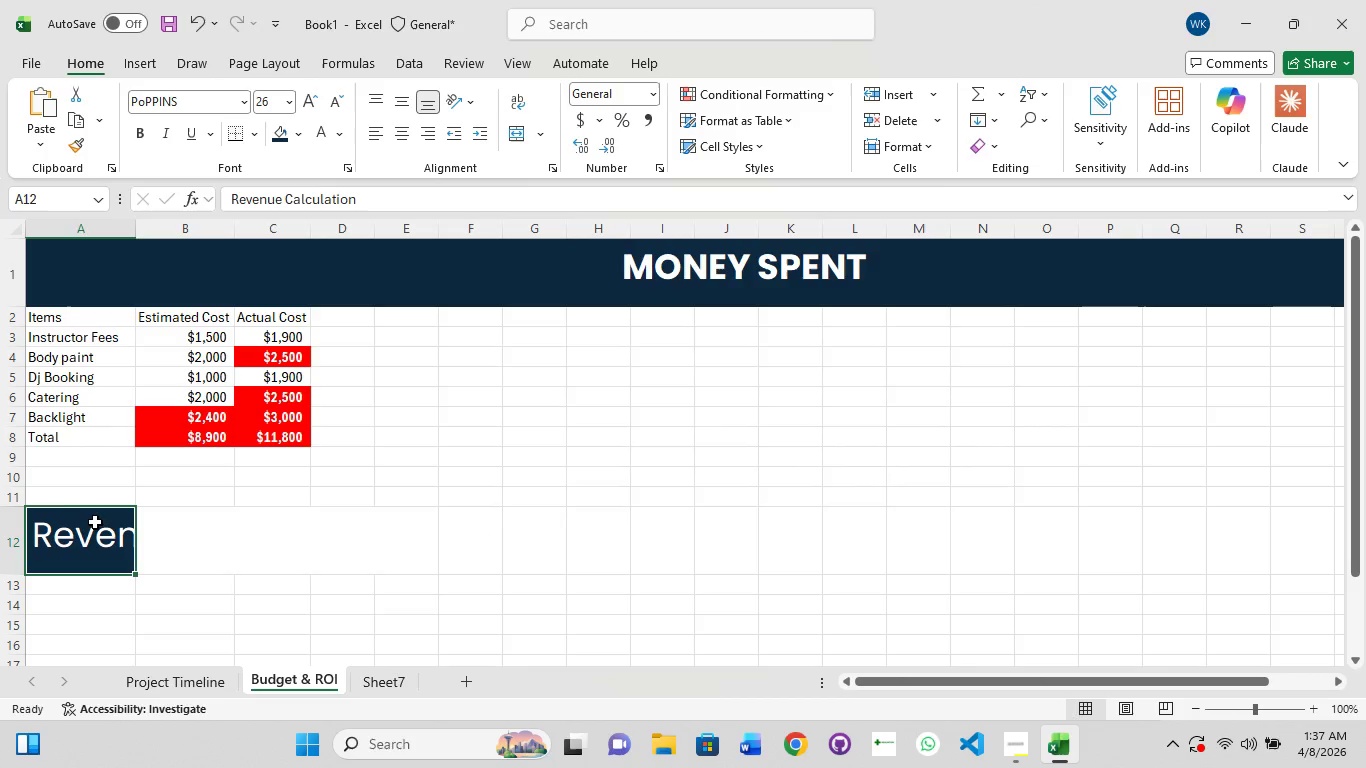 
left_click([81, 532])
 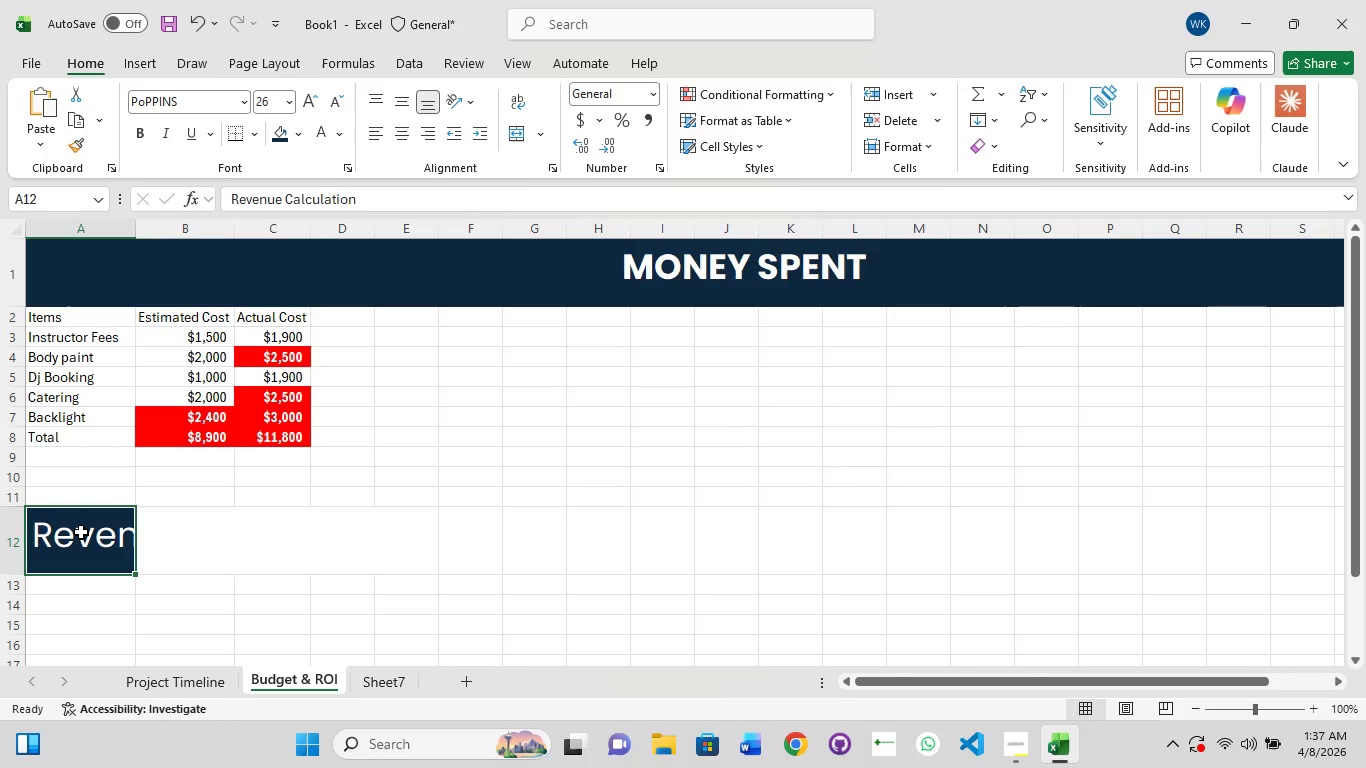 
hold_key(key=ShiftLeft, duration=1.5)
left_click([81, 532])
 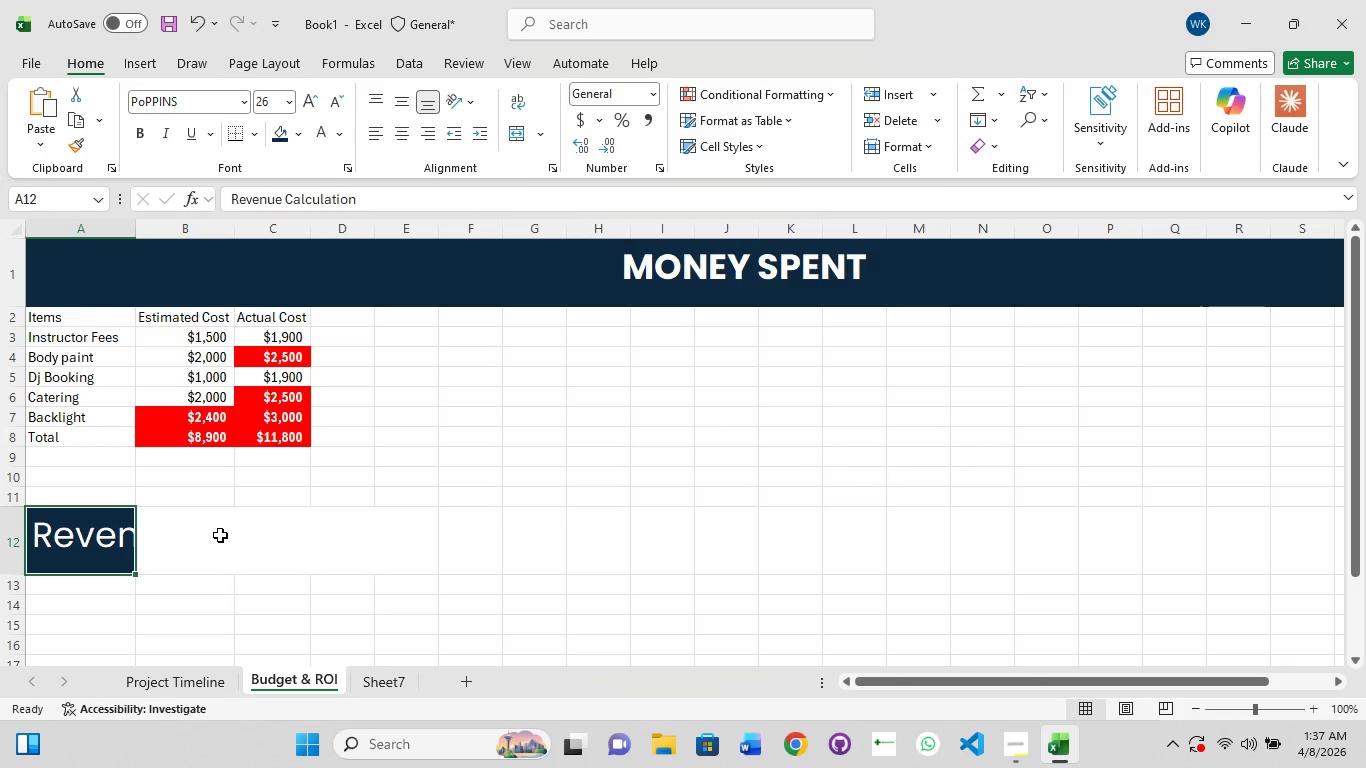 
left_click([221, 535])
 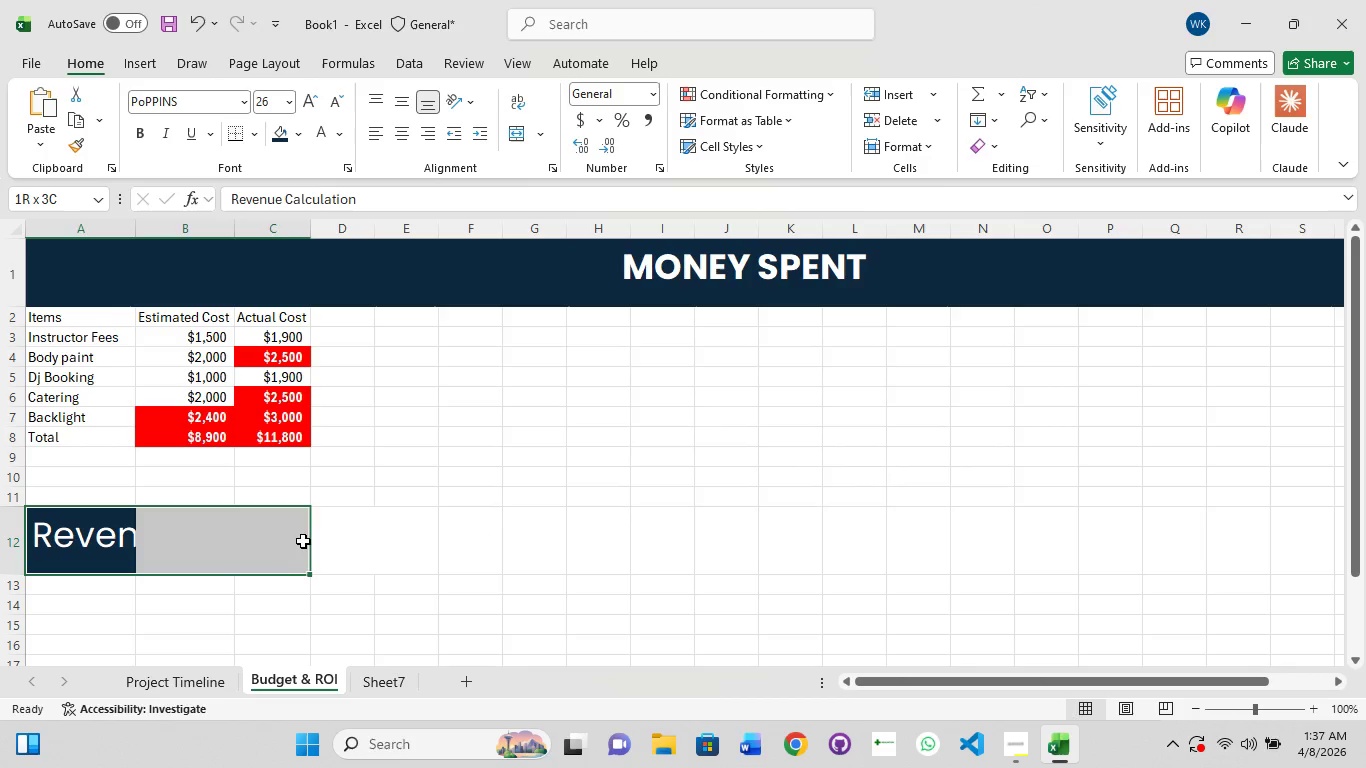 
hold_key(key=ShiftLeft, duration=1.52)
left_click_drag(start_coordinate=[536, 548], to_coordinate=[548, 548])
 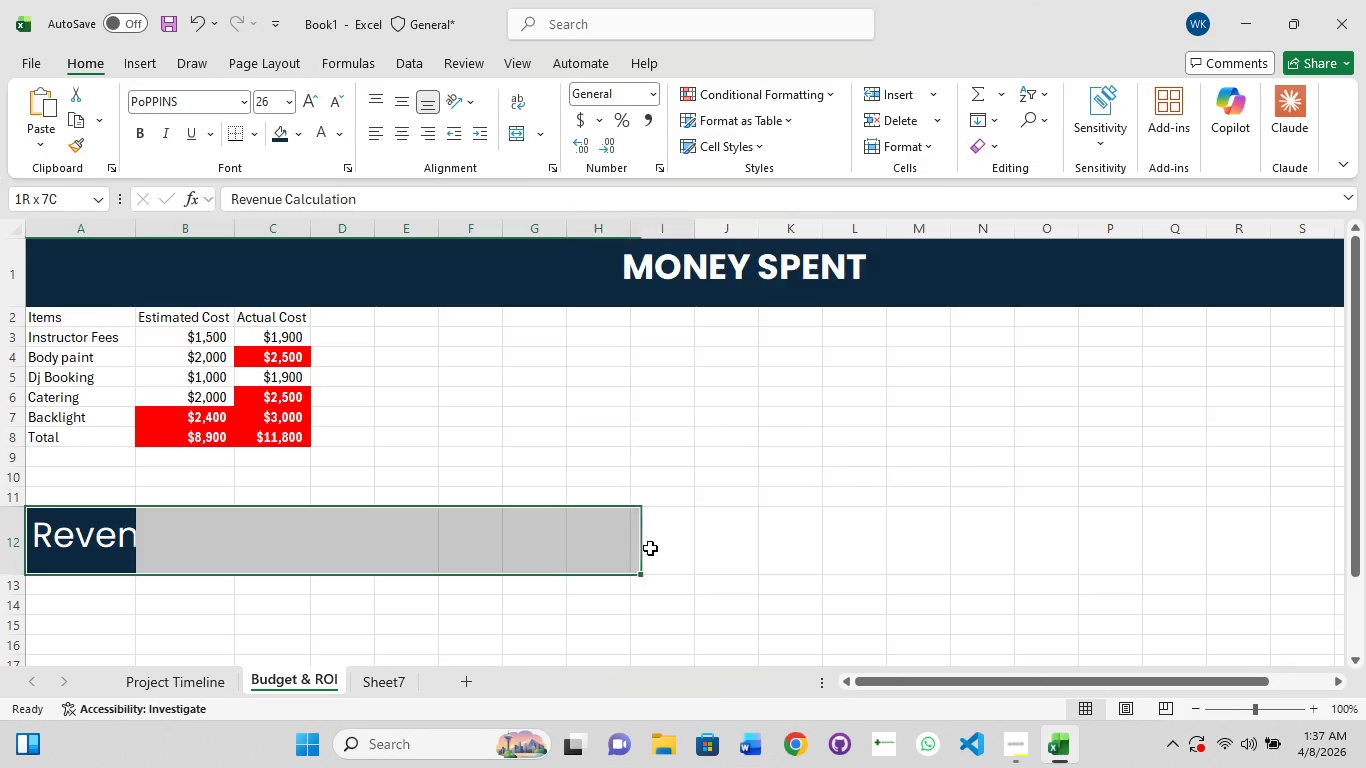 
left_click_drag(start_coordinate=[649, 548], to_coordinate=[672, 548])
 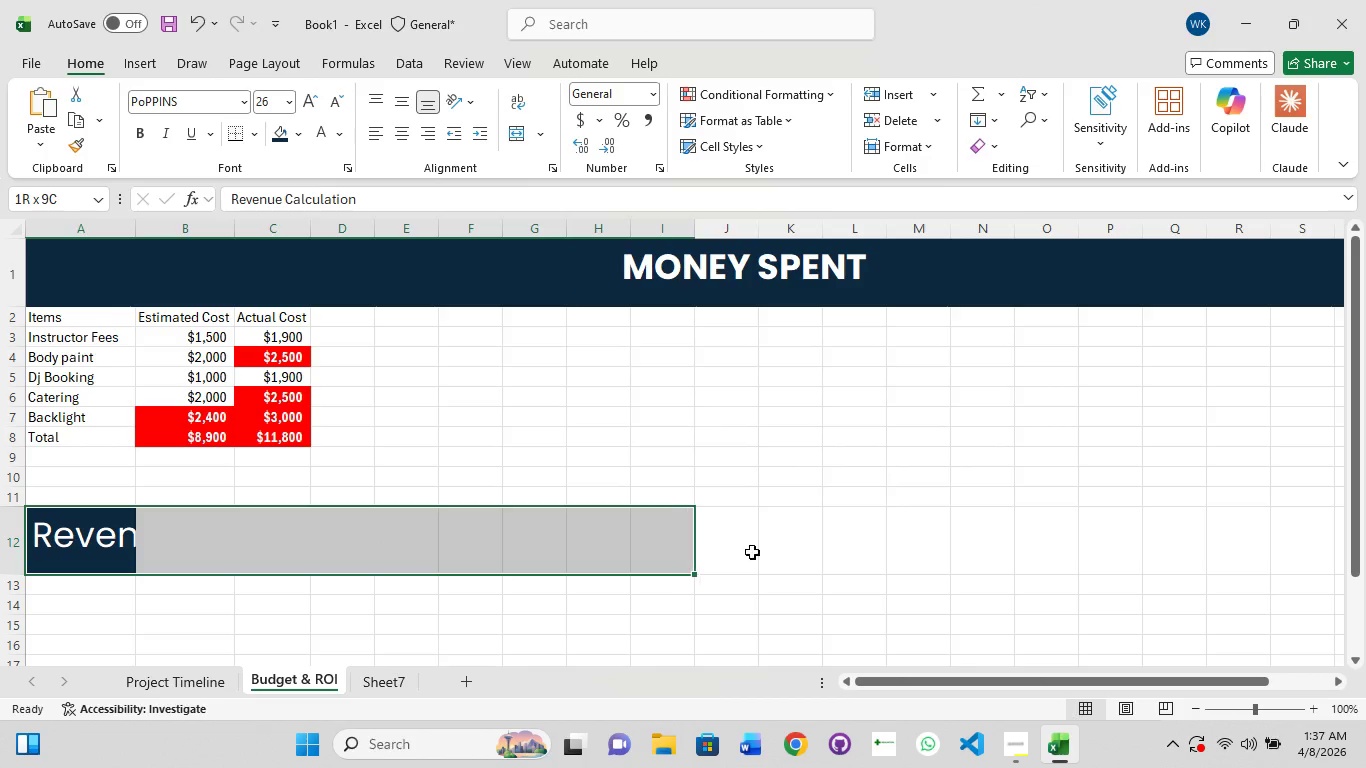 
left_click_drag(start_coordinate=[751, 552], to_coordinate=[774, 553])
 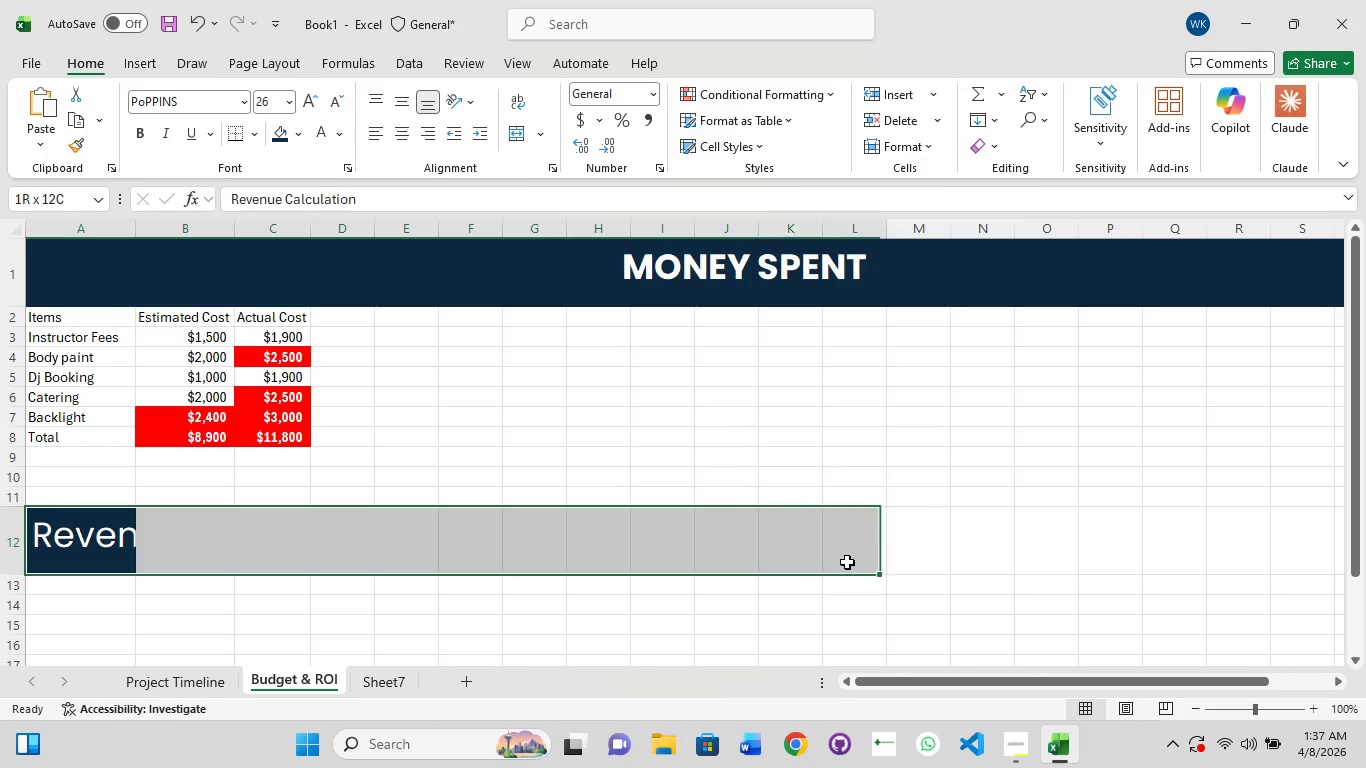 
left_click_drag(start_coordinate=[830, 561], to_coordinate=[854, 562])
 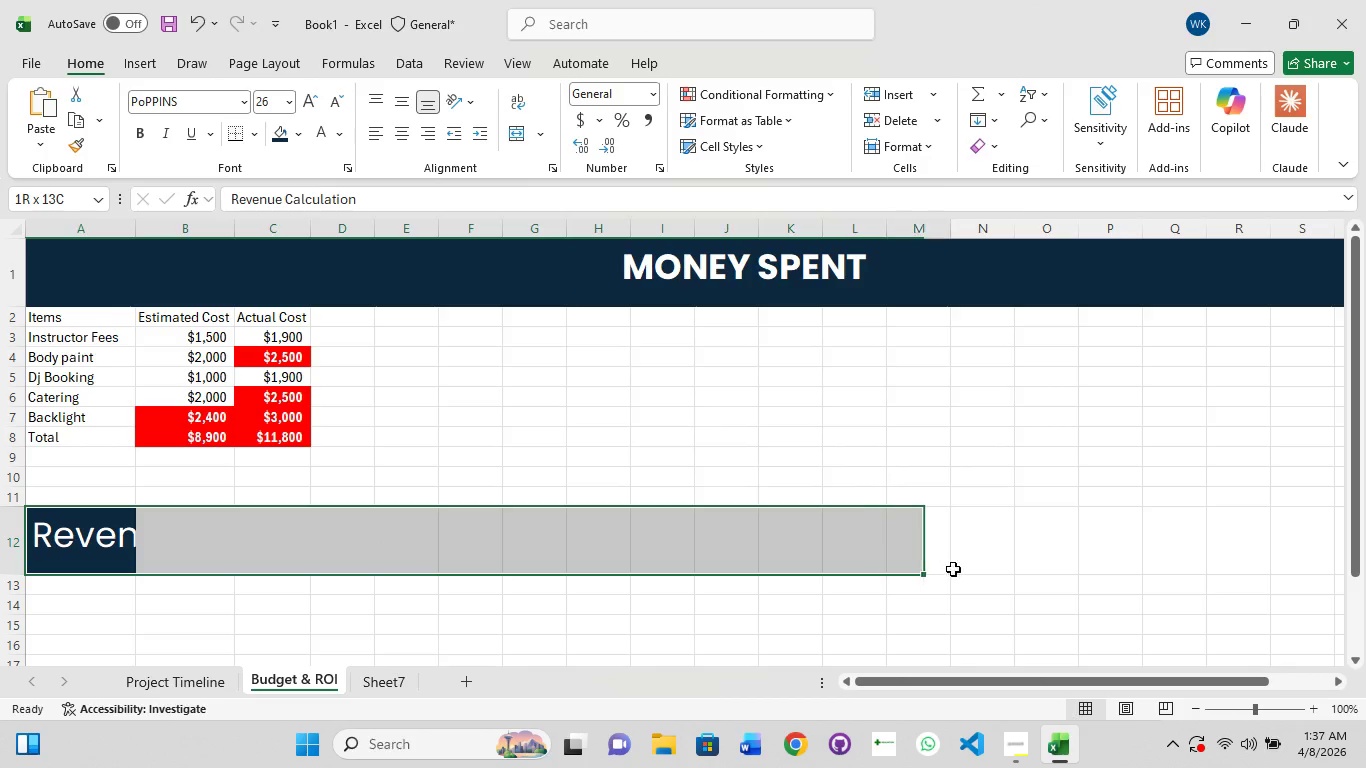 
left_click_drag(start_coordinate=[944, 569], to_coordinate=[962, 569])
 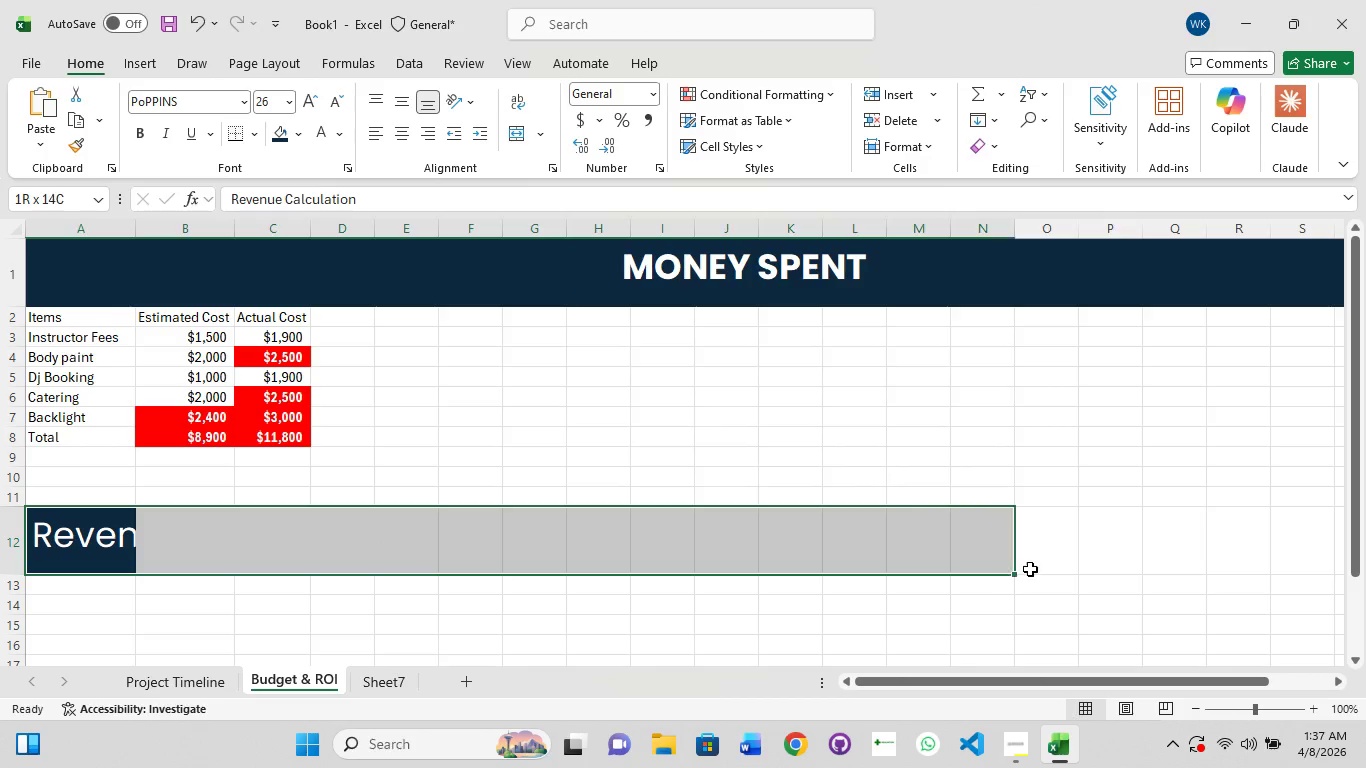 
hold_key(key=ShiftLeft, duration=1.51)
left_click_drag(start_coordinate=[1035, 569], to_coordinate=[1055, 570])
 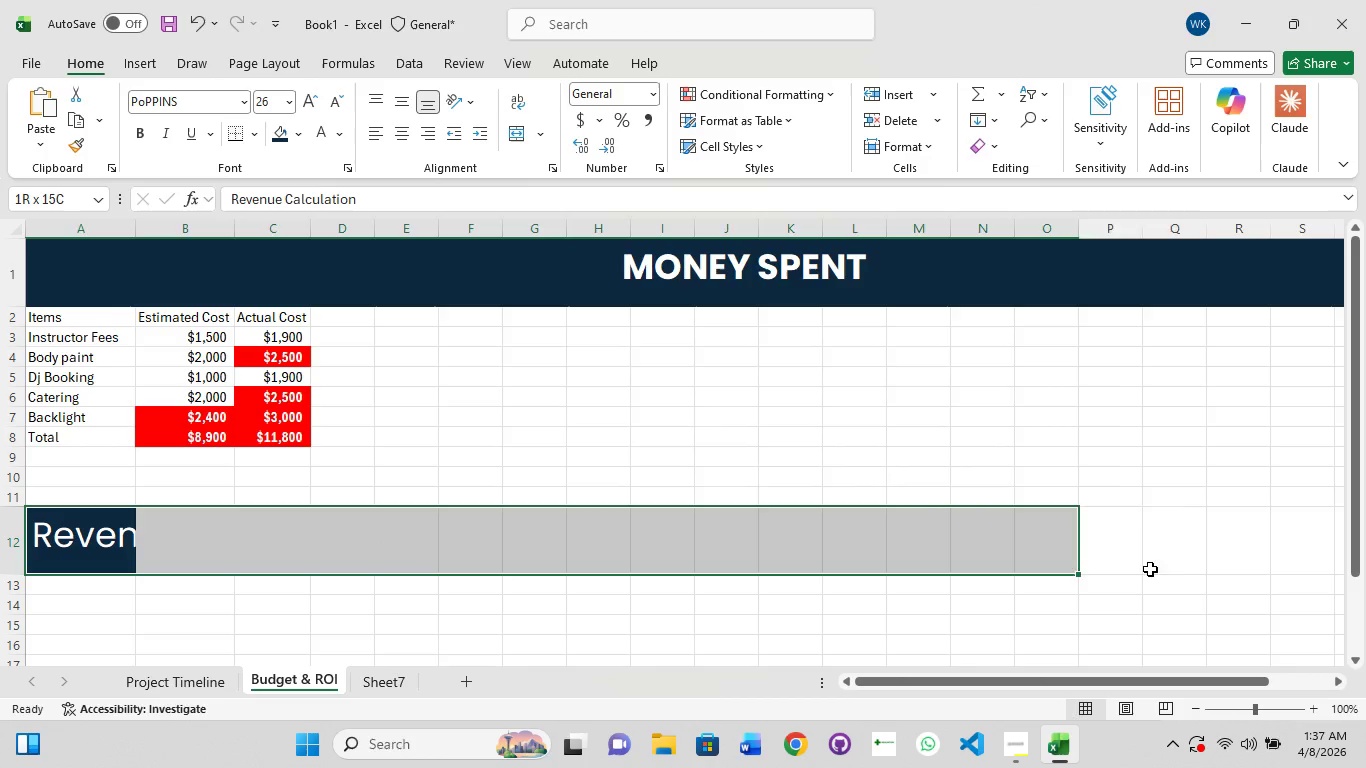 
left_click_drag(start_coordinate=[1151, 569], to_coordinate=[1183, 569])
 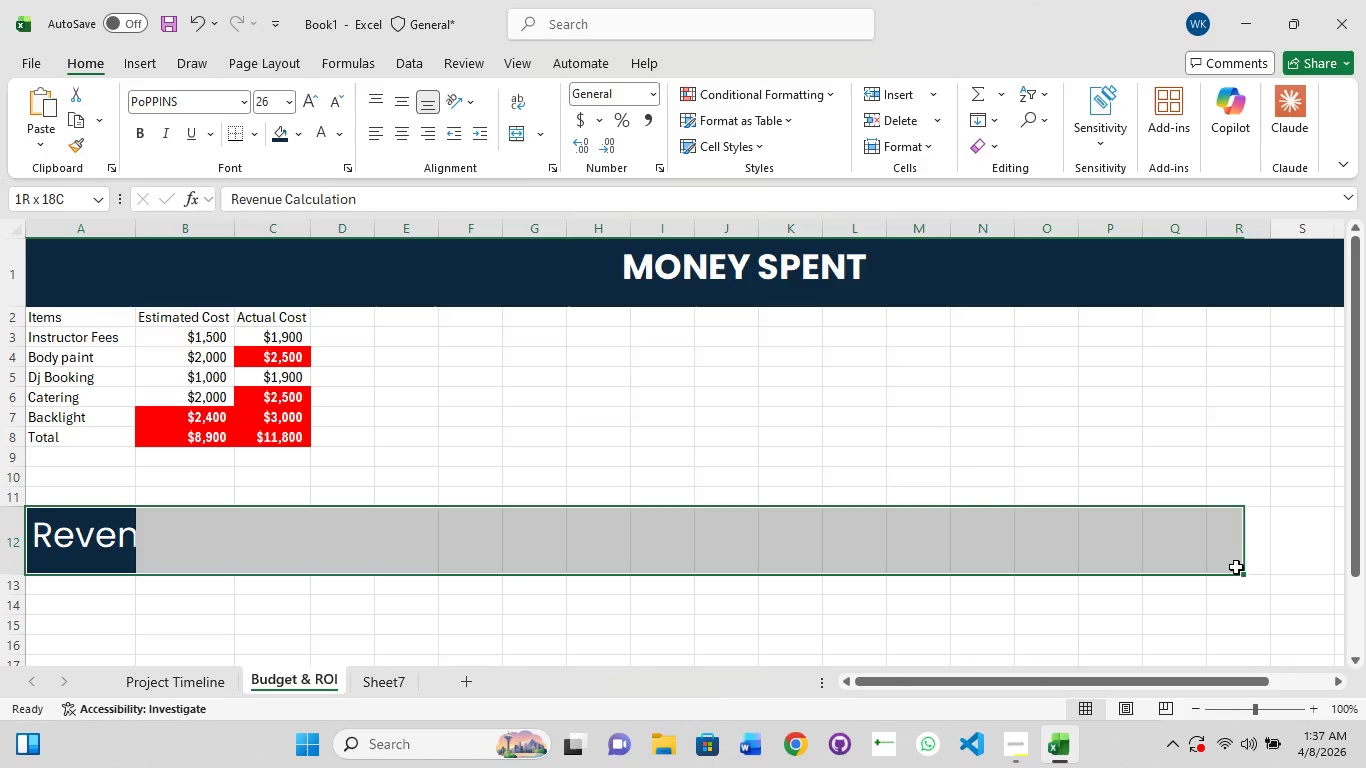 
left_click_drag(start_coordinate=[1234, 568], to_coordinate=[1252, 565])
 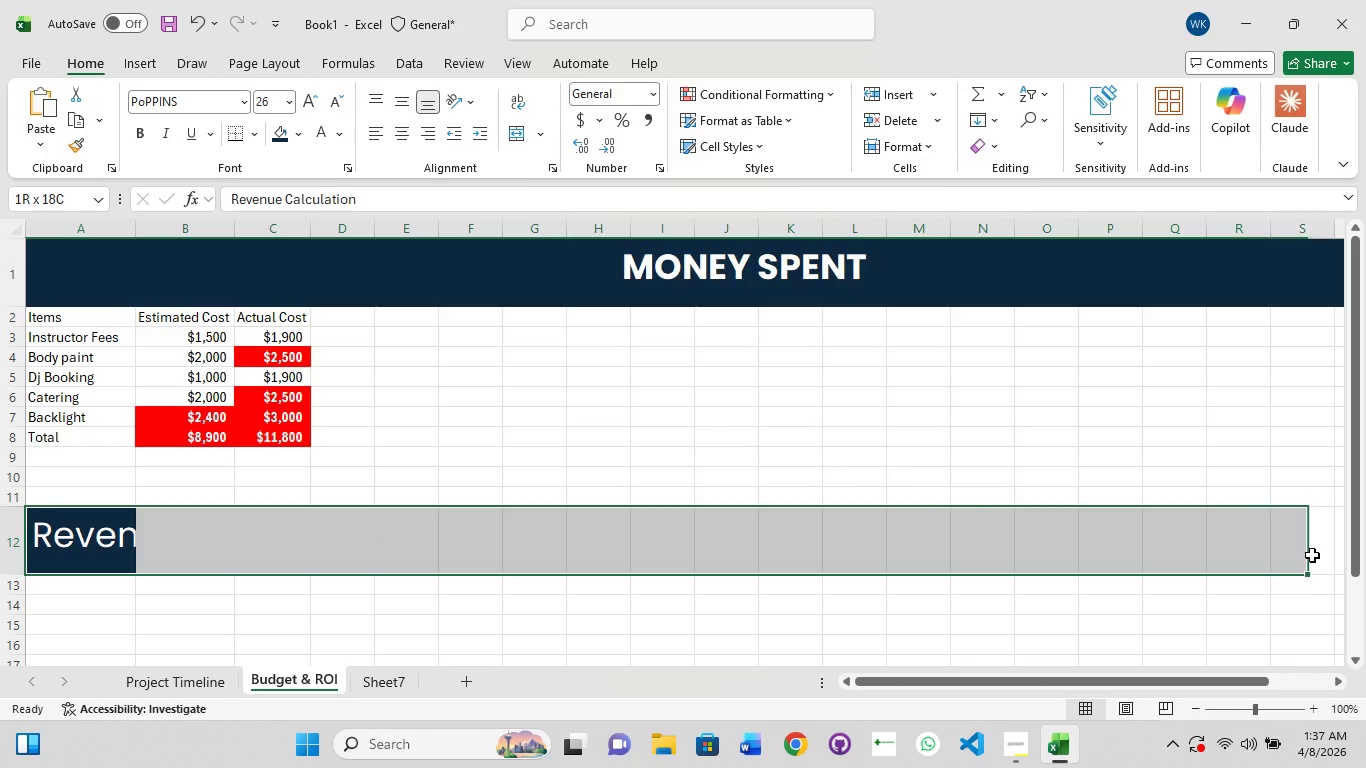 
left_click([1312, 555])
 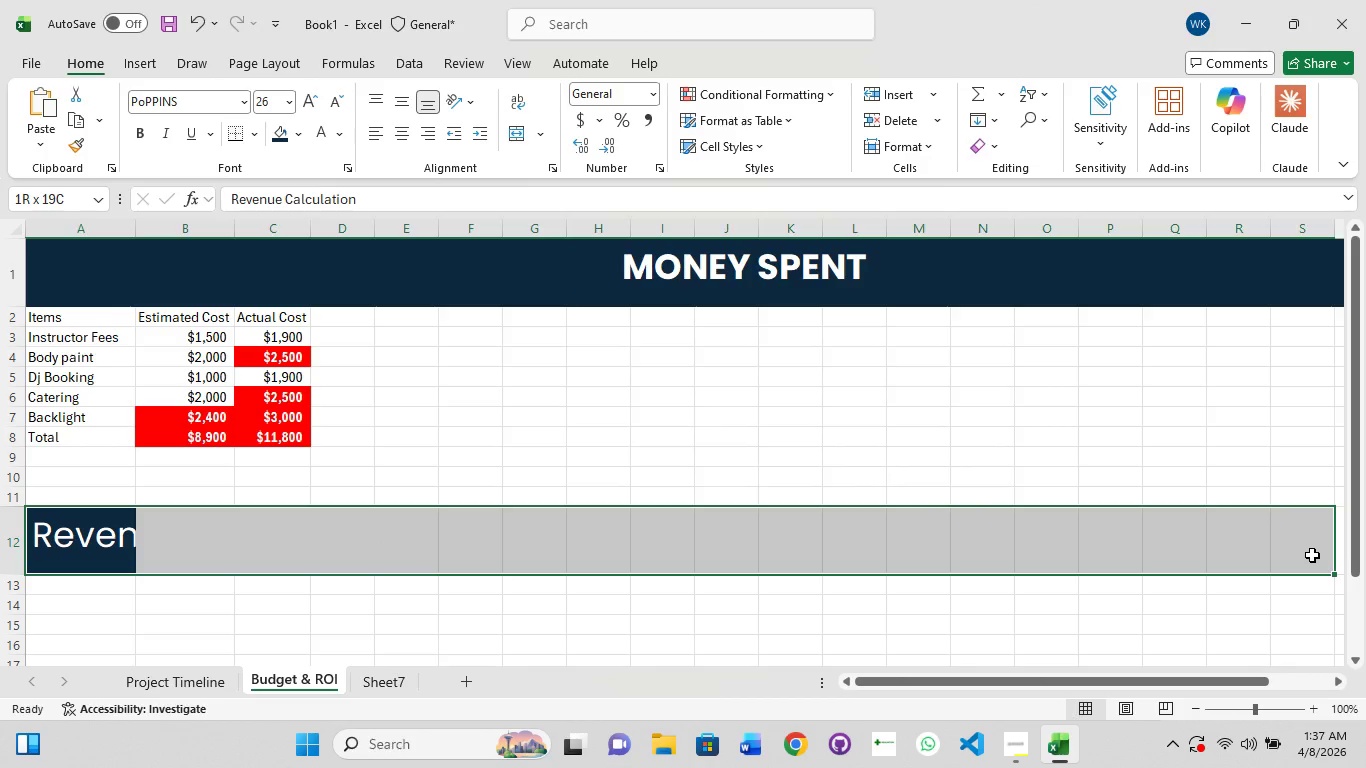 
hold_key(key=ShiftLeft, duration=1.42)
left_click([1343, 556])
 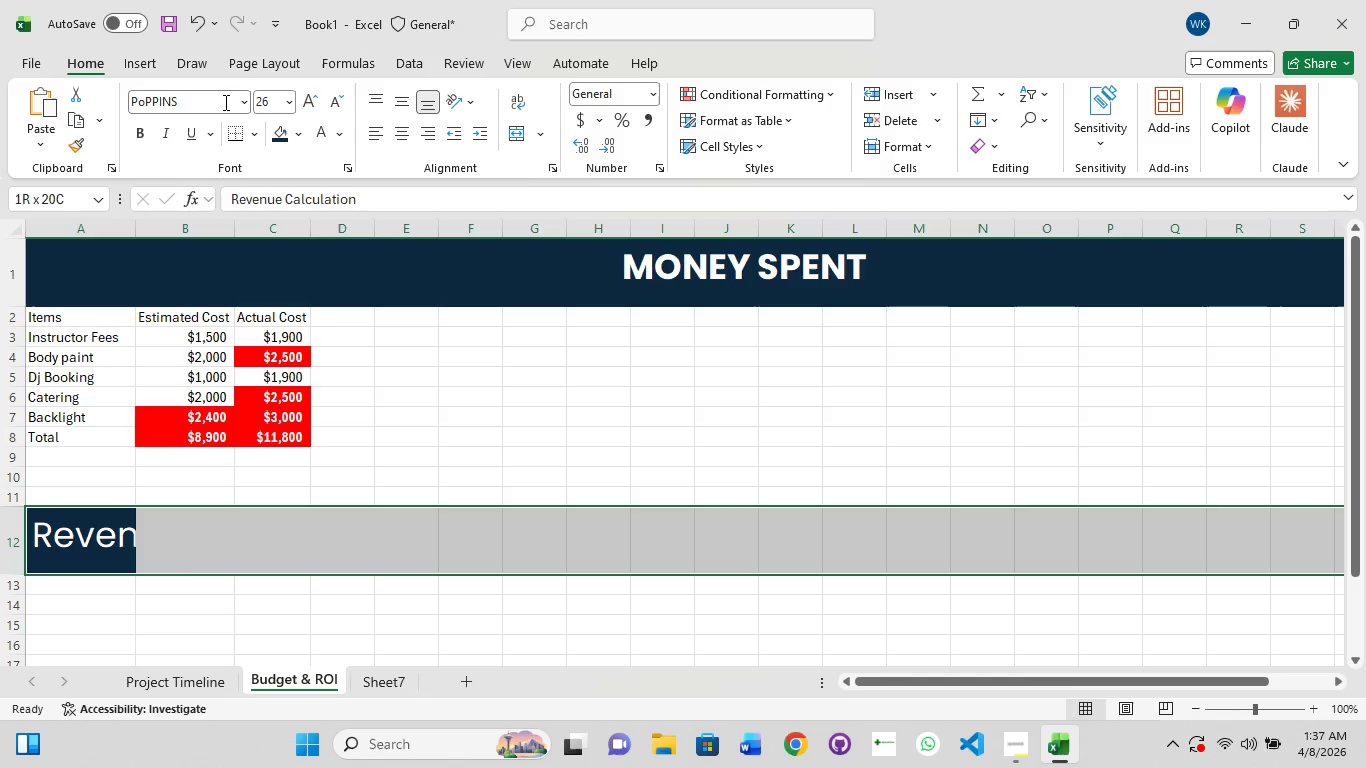 
key(Control+1)
 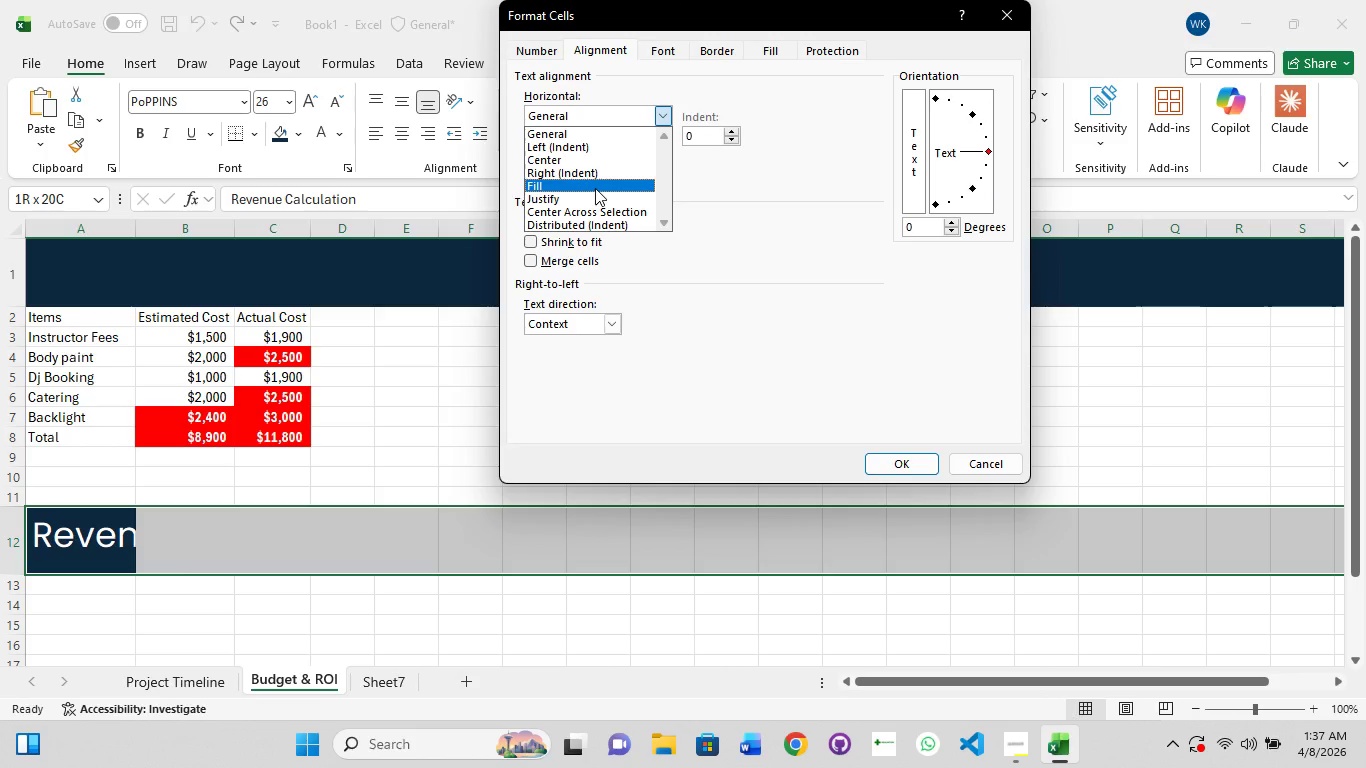 
left_click([602, 211])
 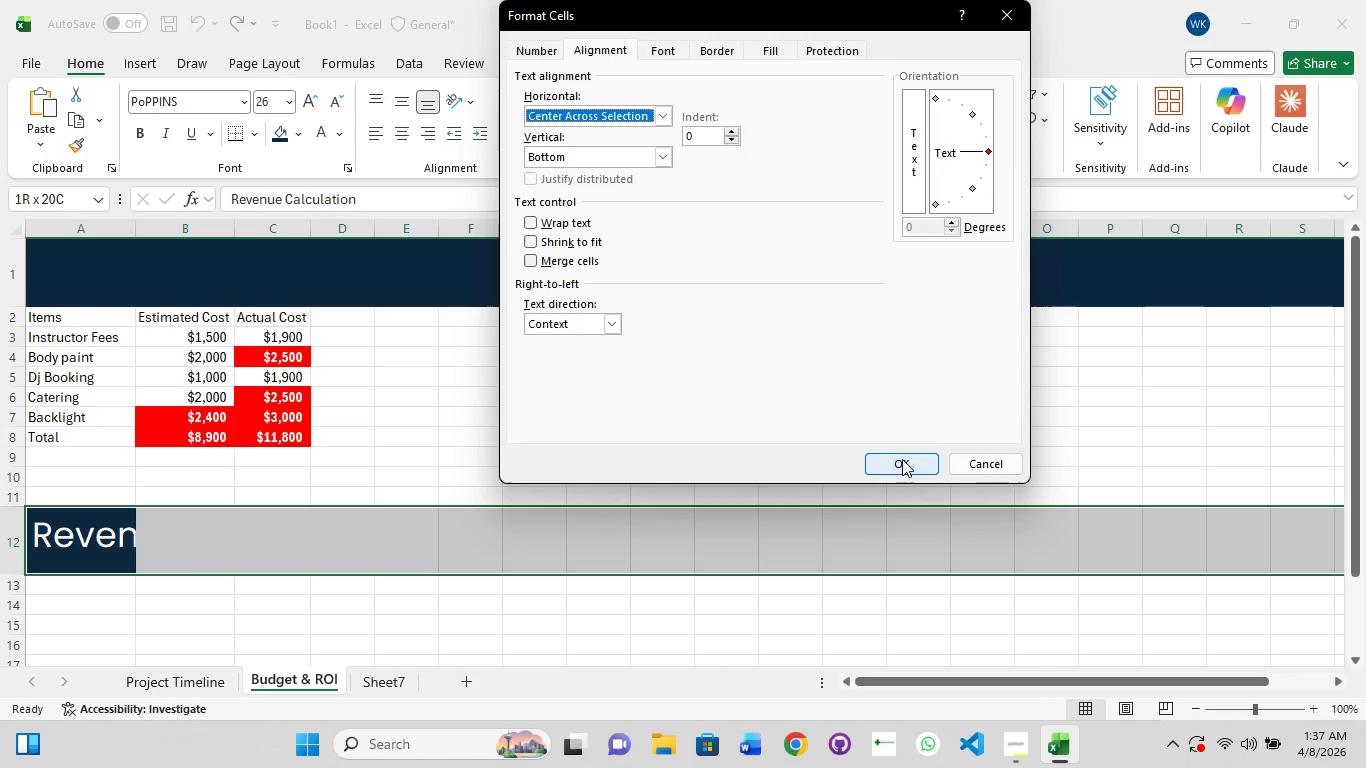 
left_click([902, 459])
 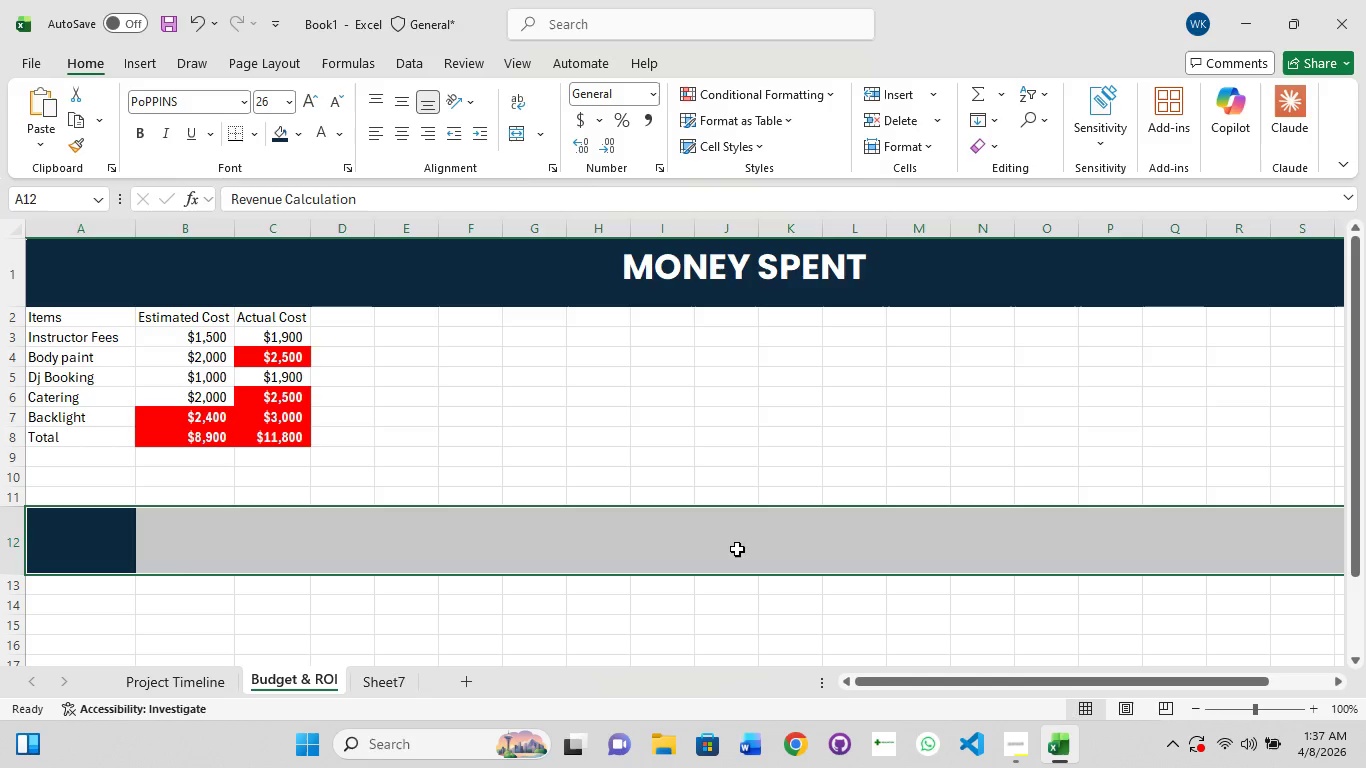 
left_click([722, 550])
 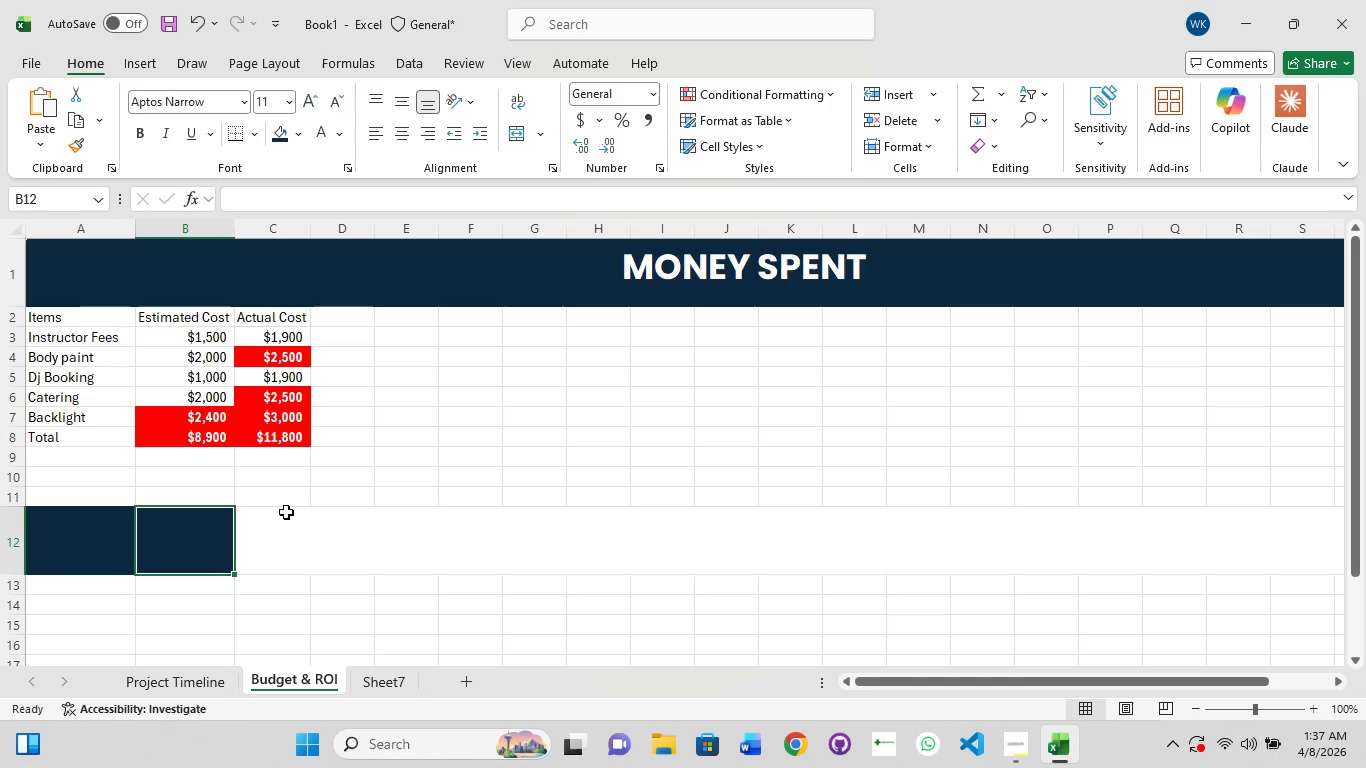 
wait(8.14)
 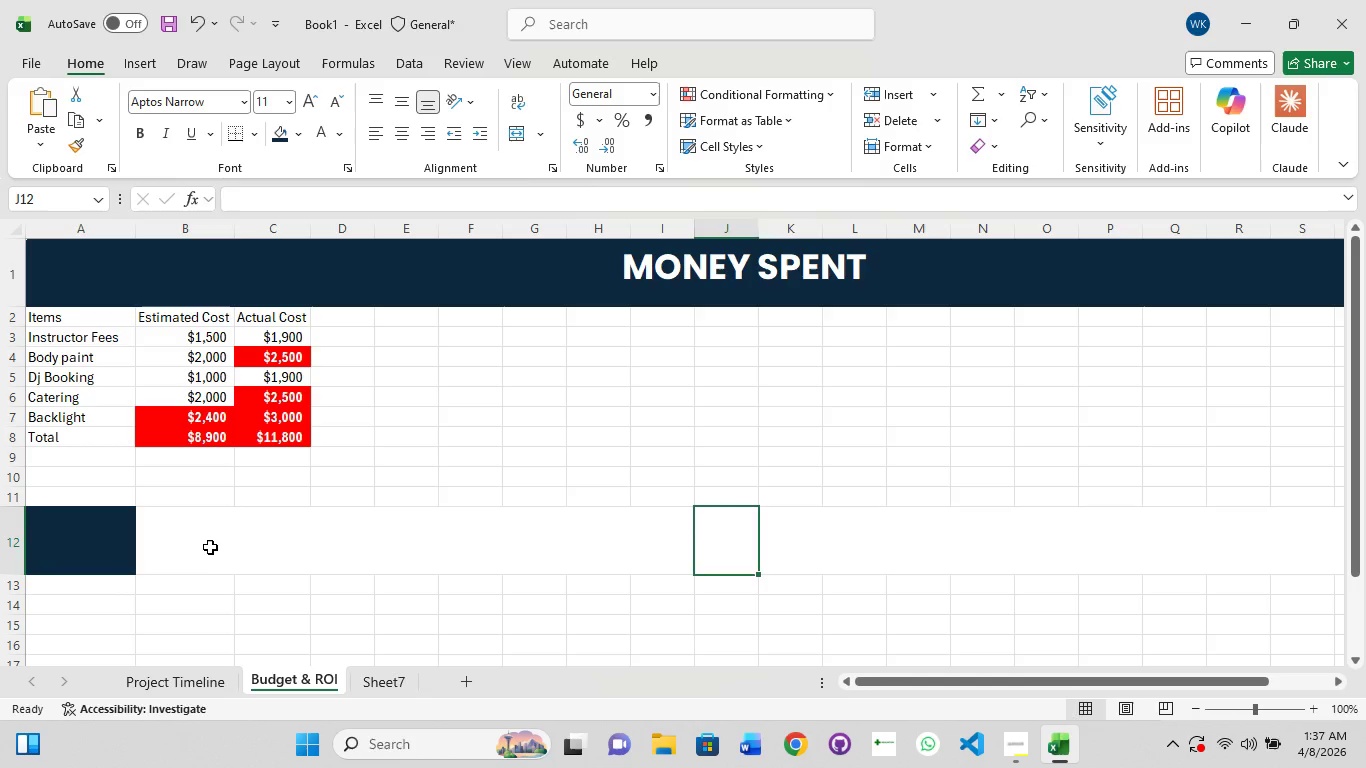 
key(Control+Z)
 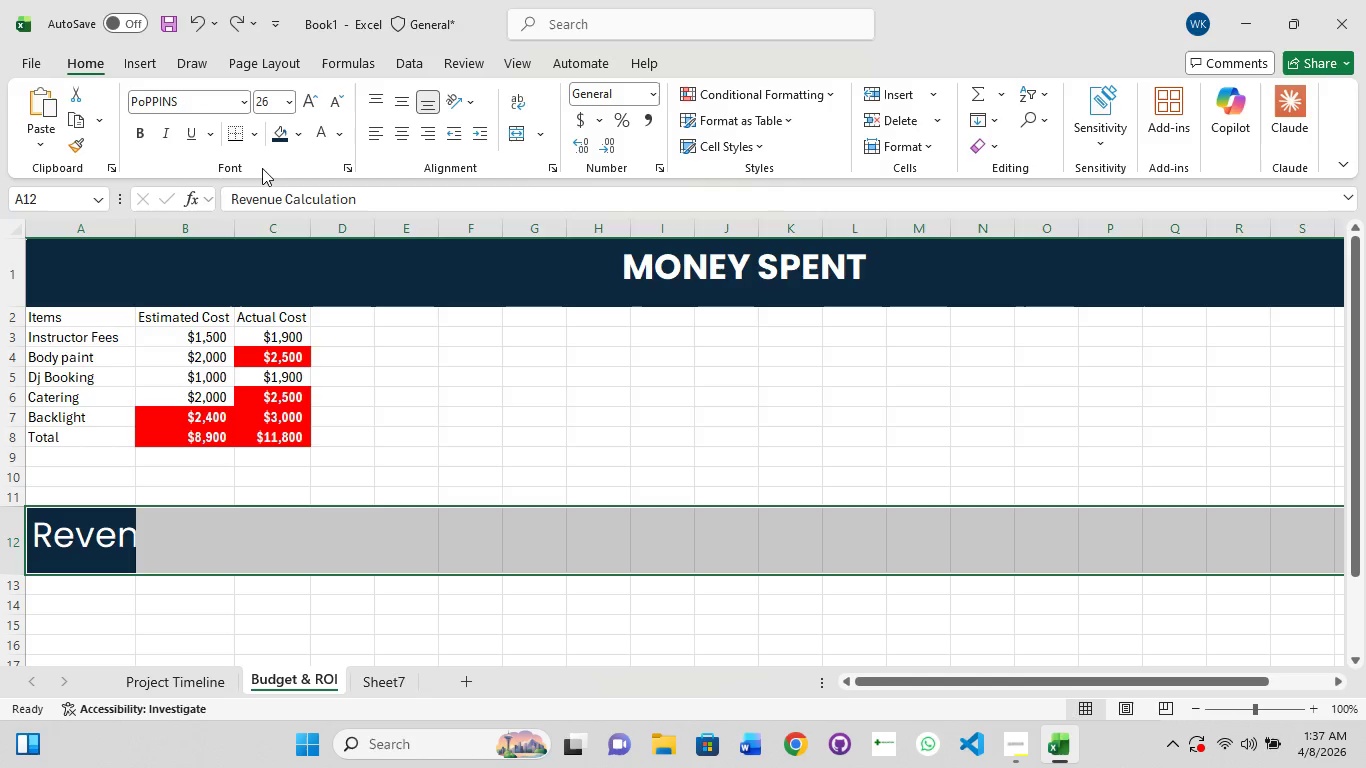 
key(Control+Z)
 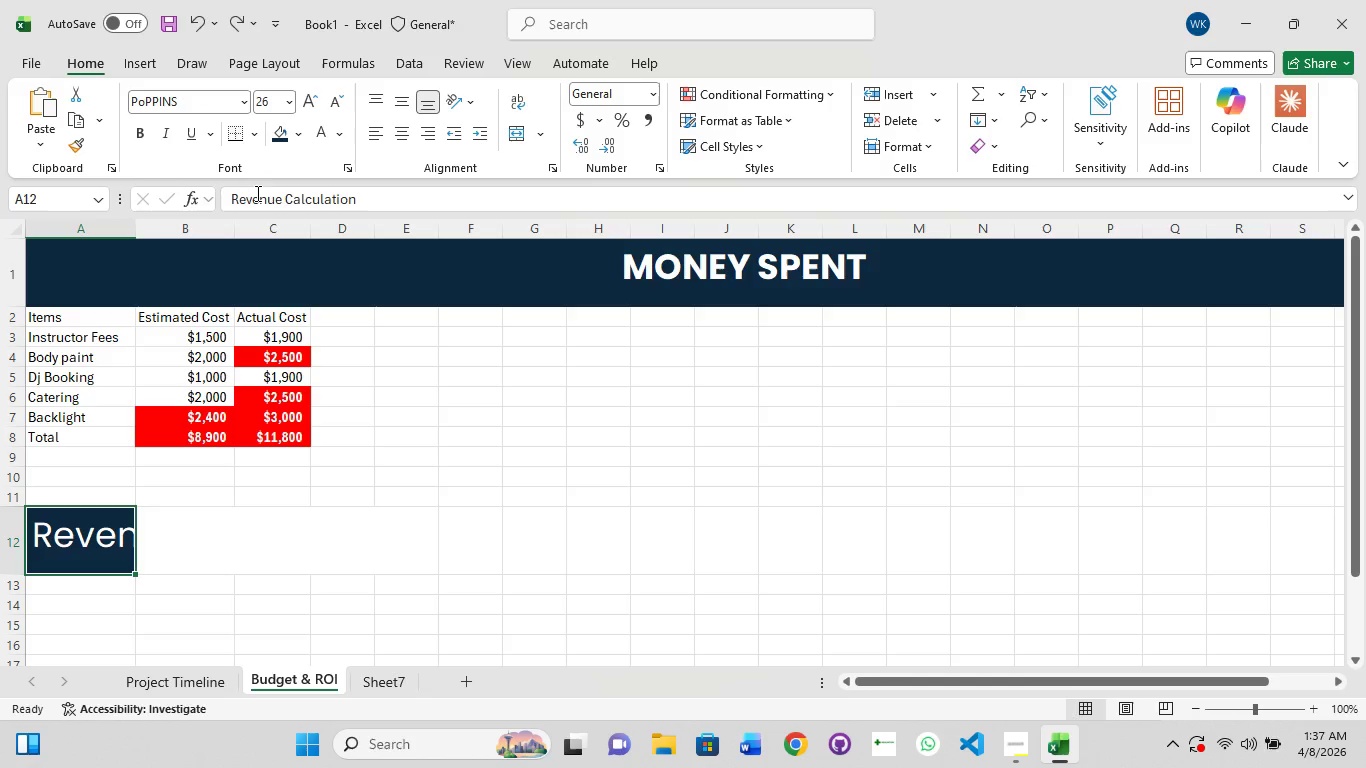 
key(Control+Z)
 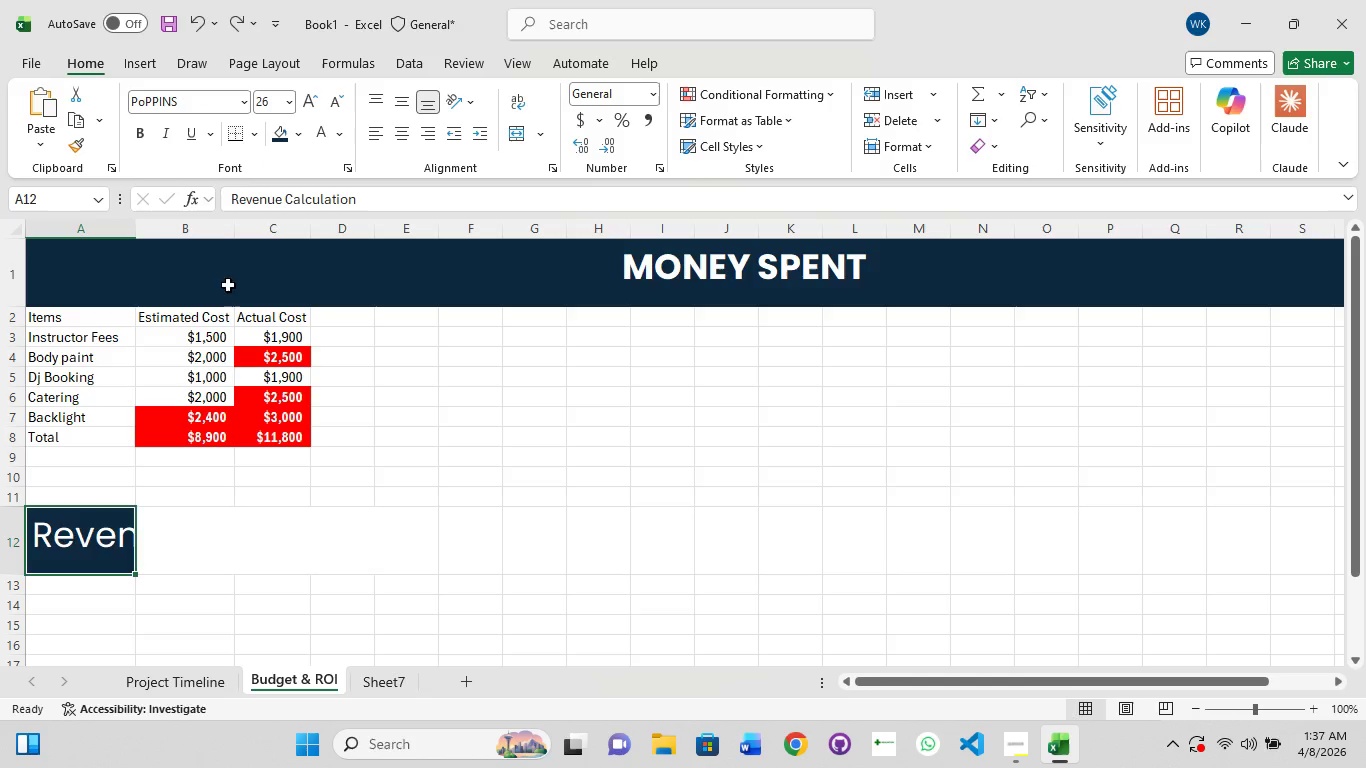 
key(Control+Z)
 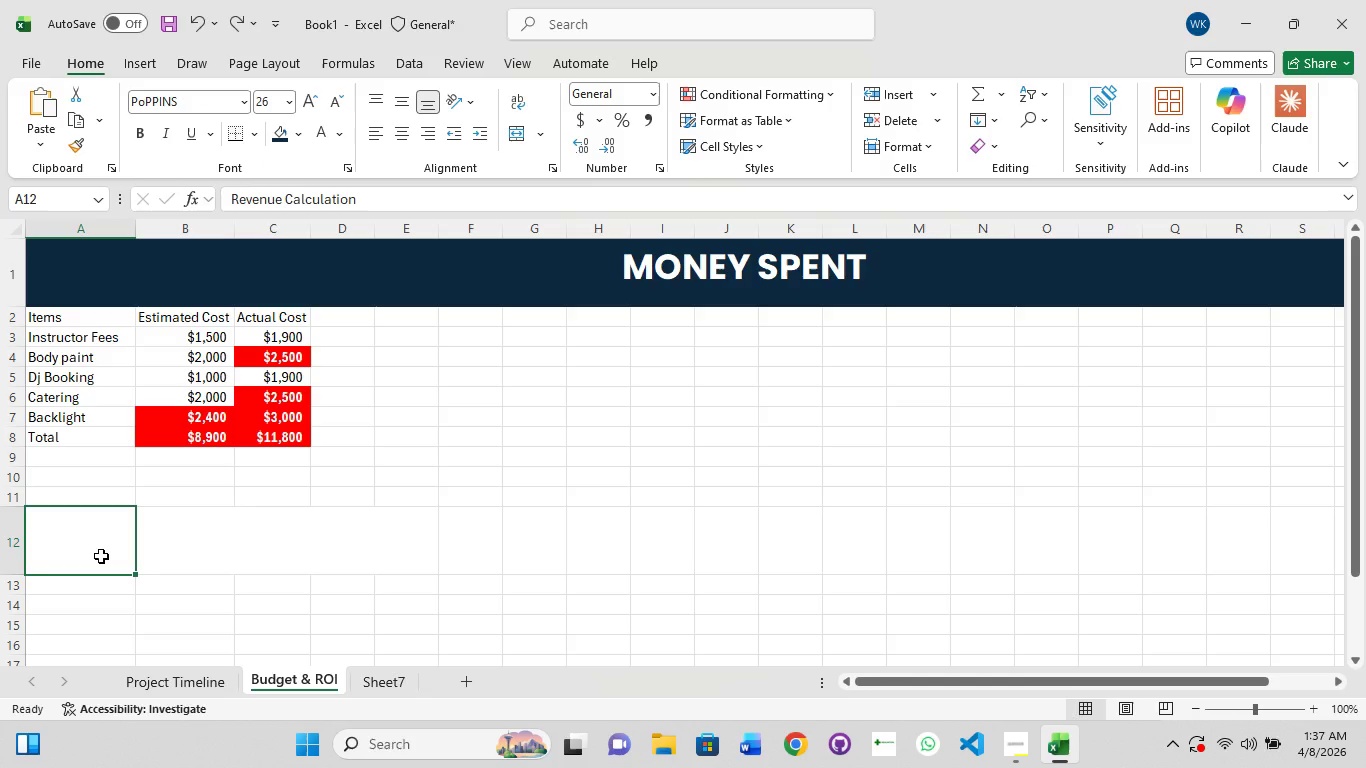 
key(Control+Z)
 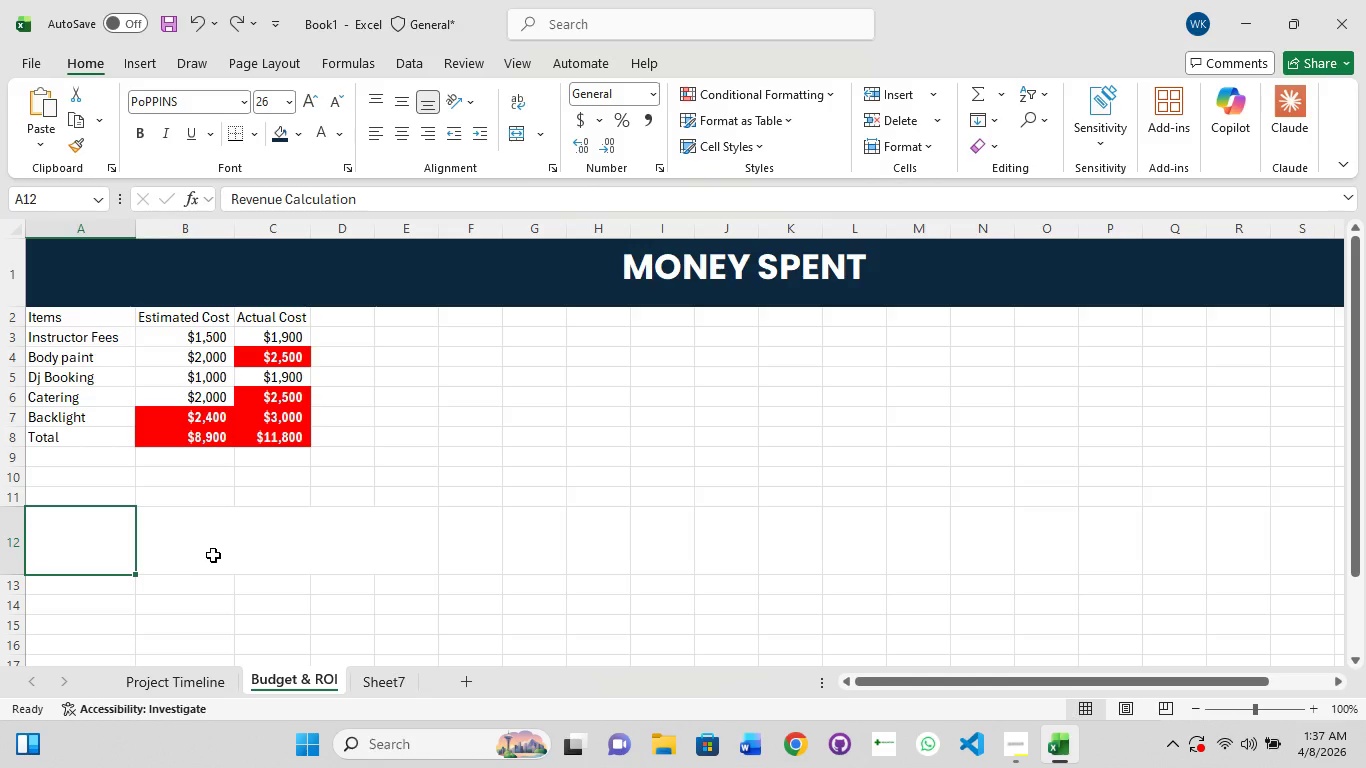 
key(Control+Z)
 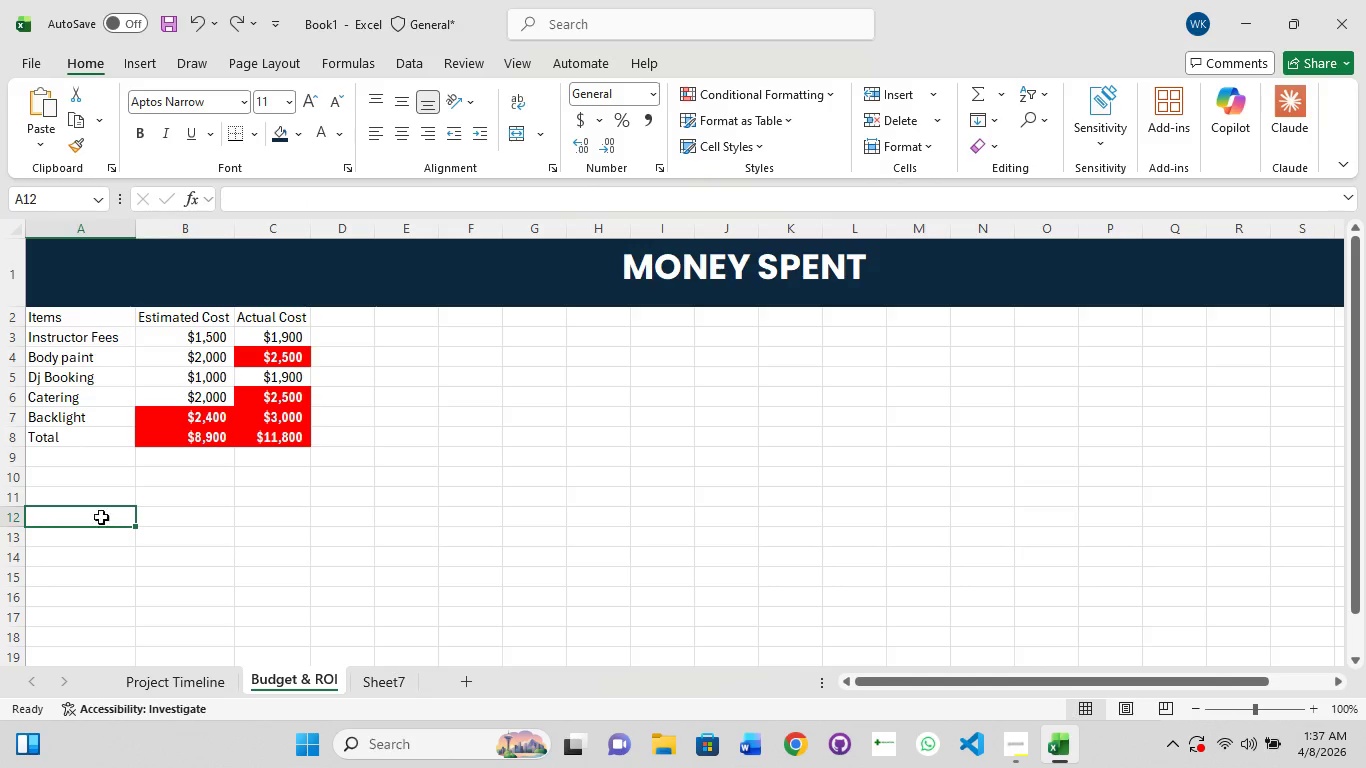 
left_click([100, 516])
 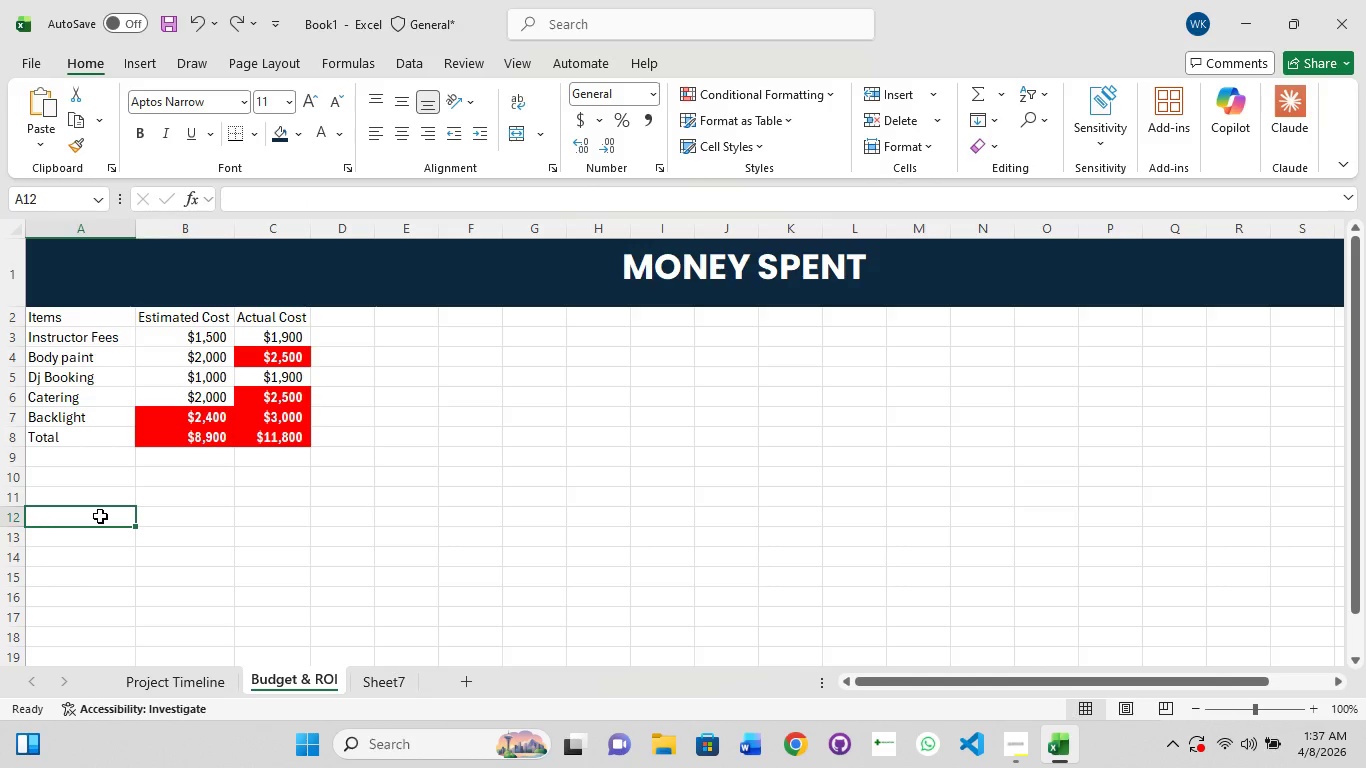 
left_click([100, 516])
 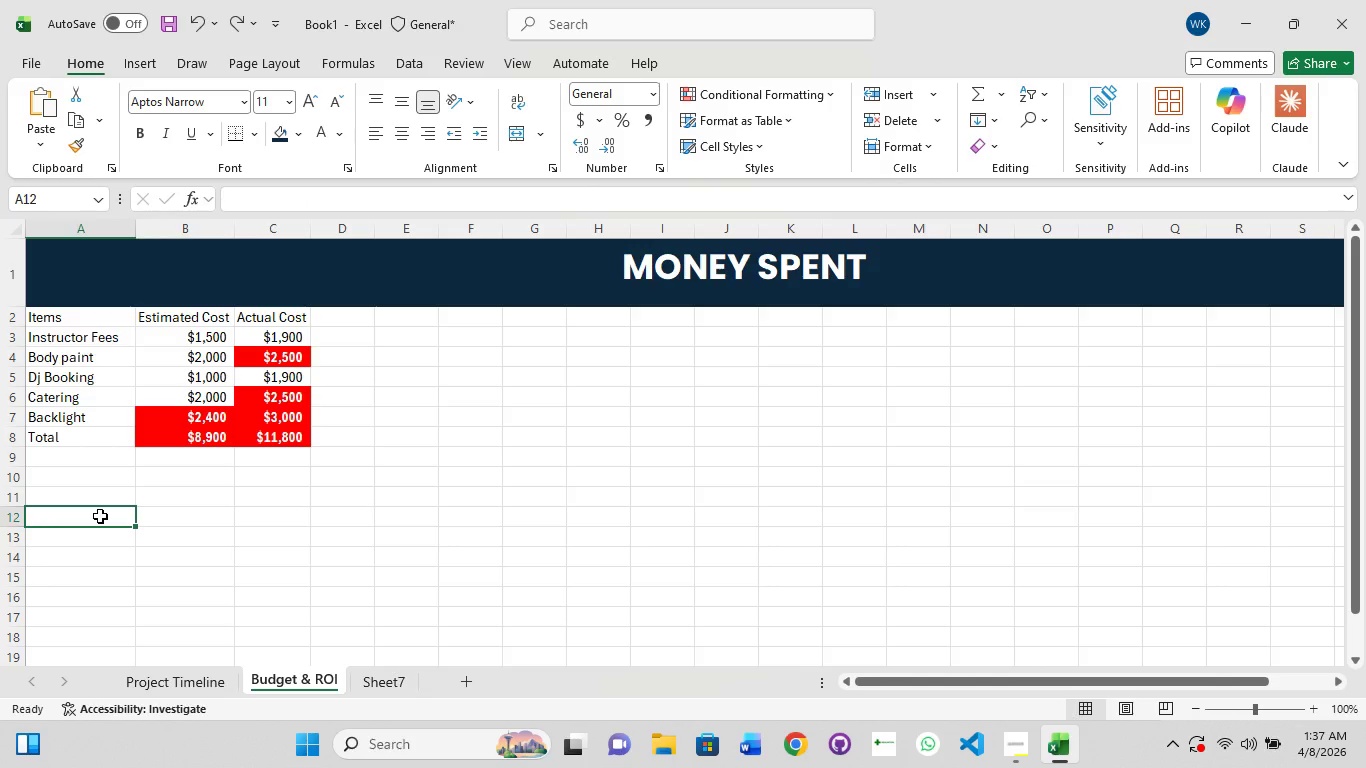 
double_click([100, 516])
 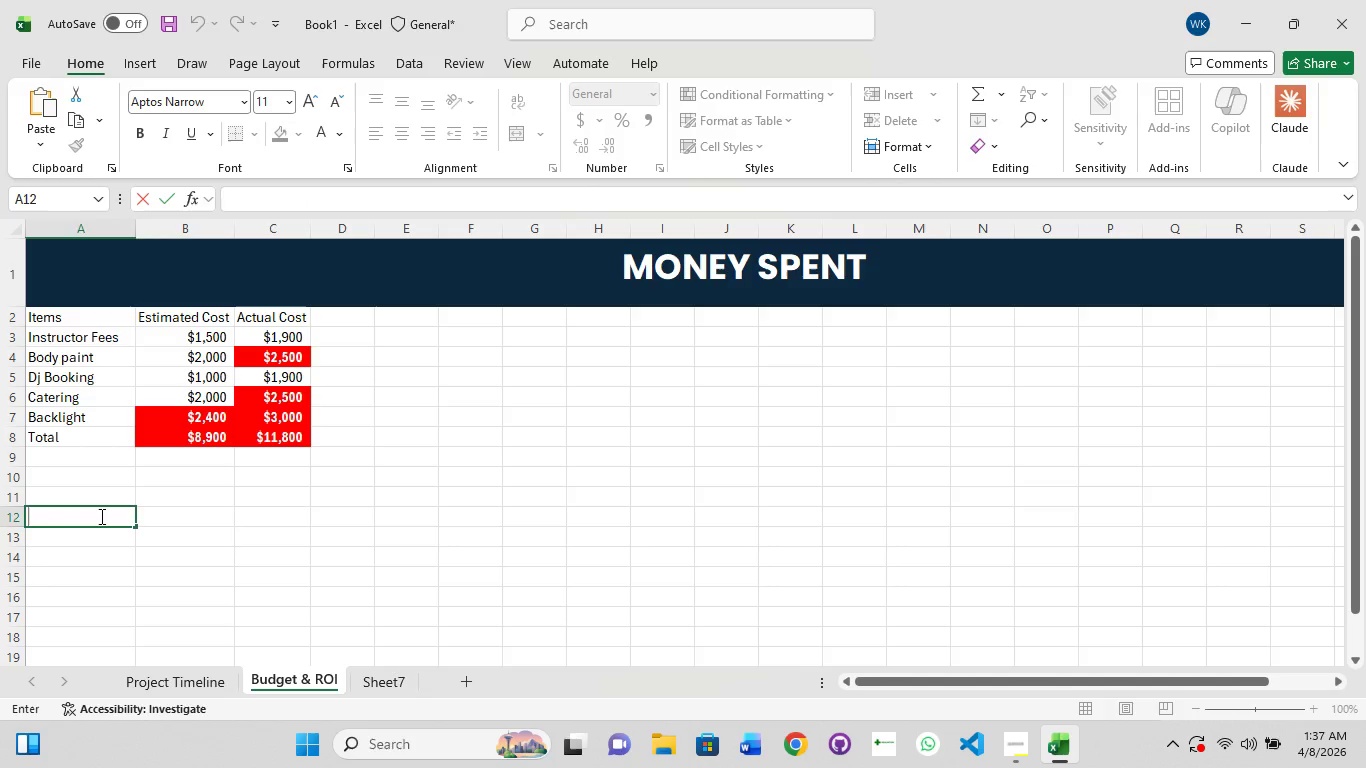 
type(Ree[NumLock][NumLock])
key(Backspace)
type(venue Calculation)
 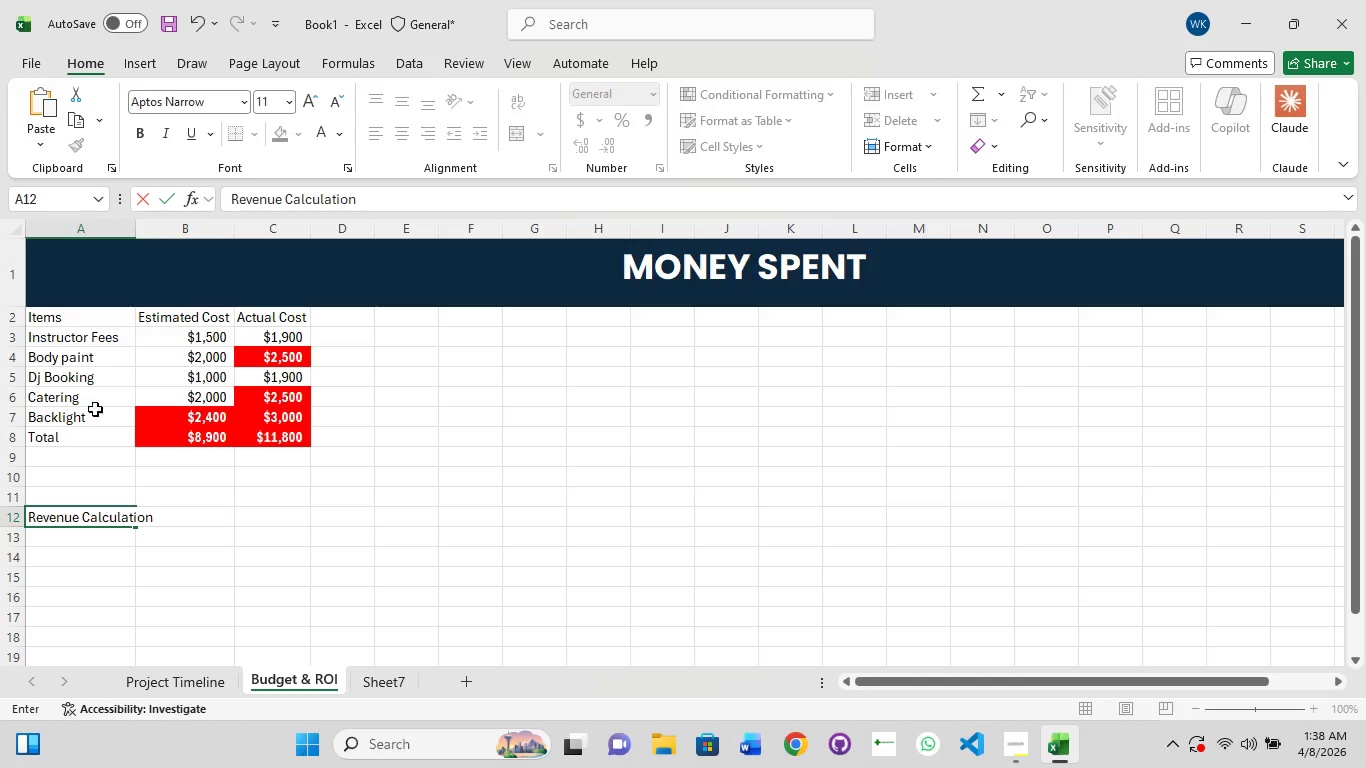 
wait(7.0)
 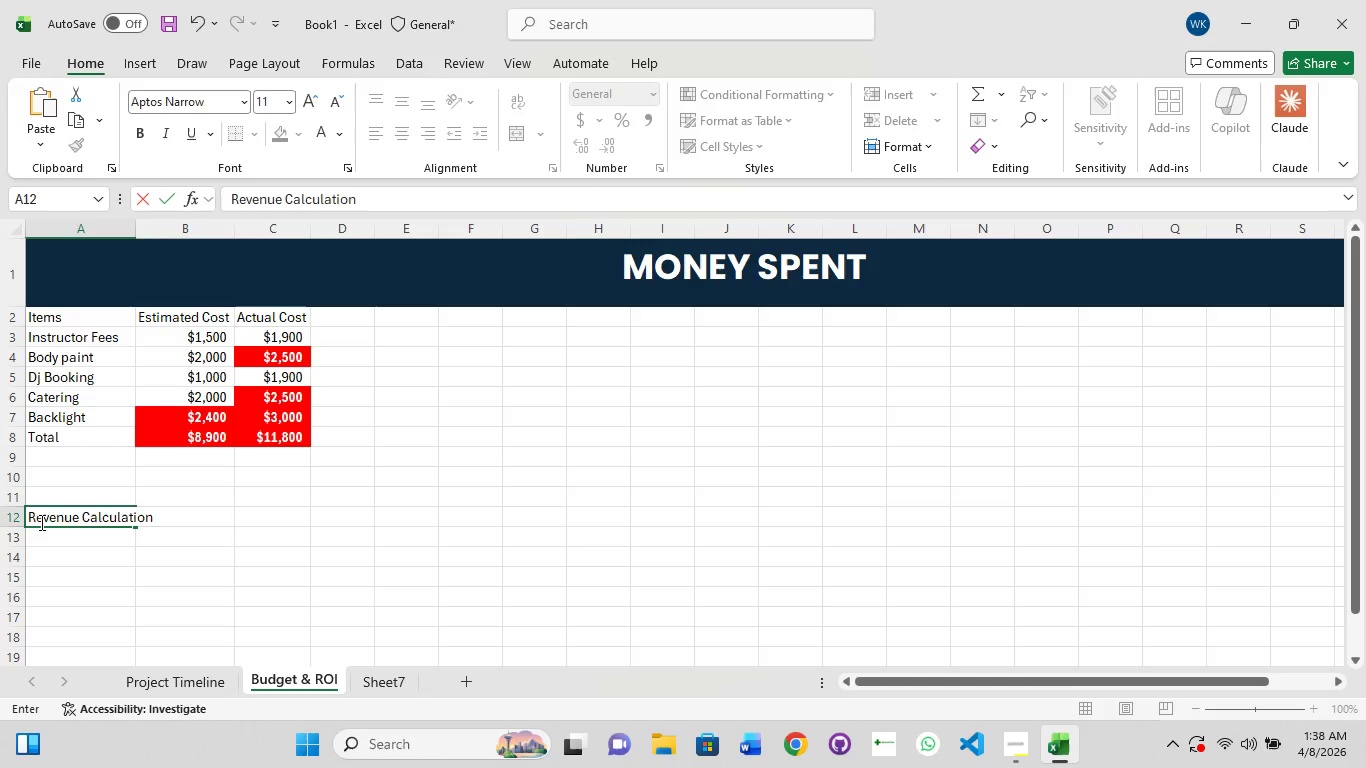 
left_click([158, 629])
 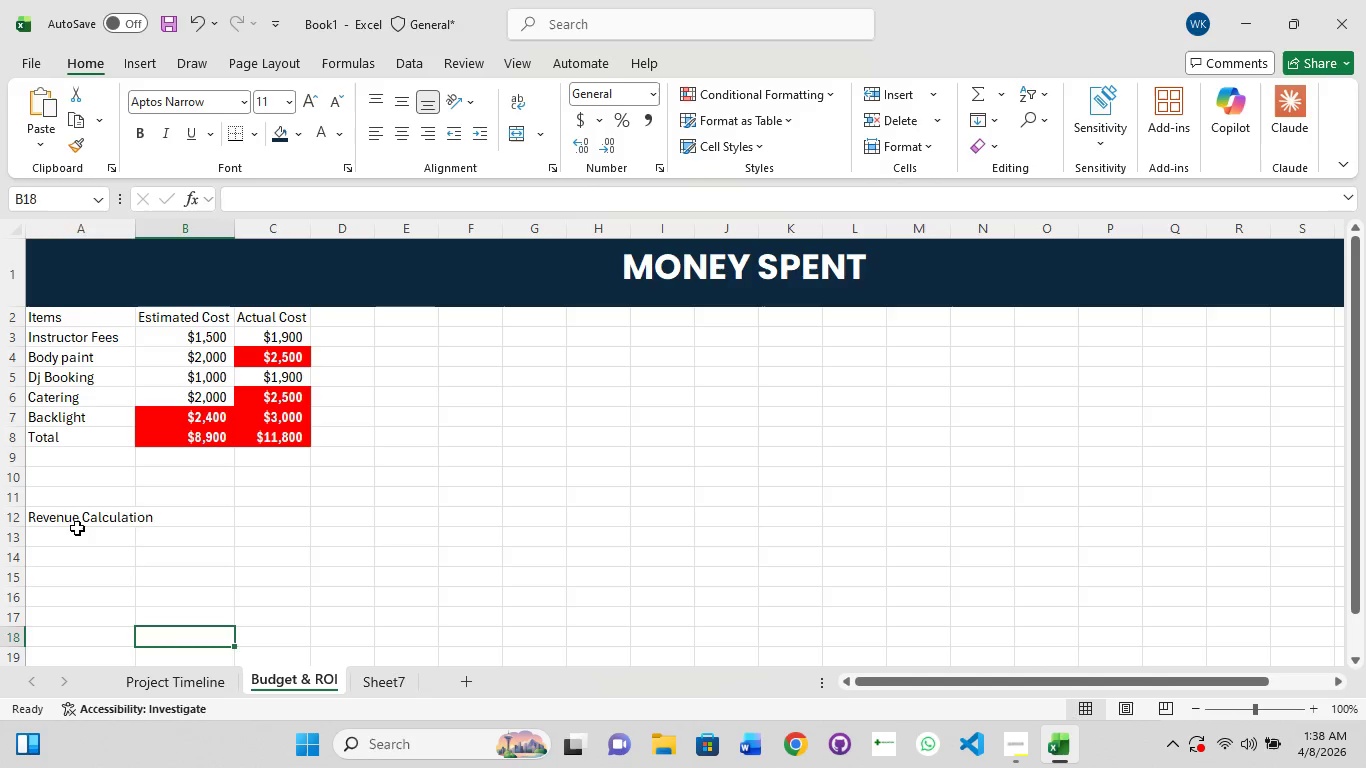 
left_click([80, 524])
 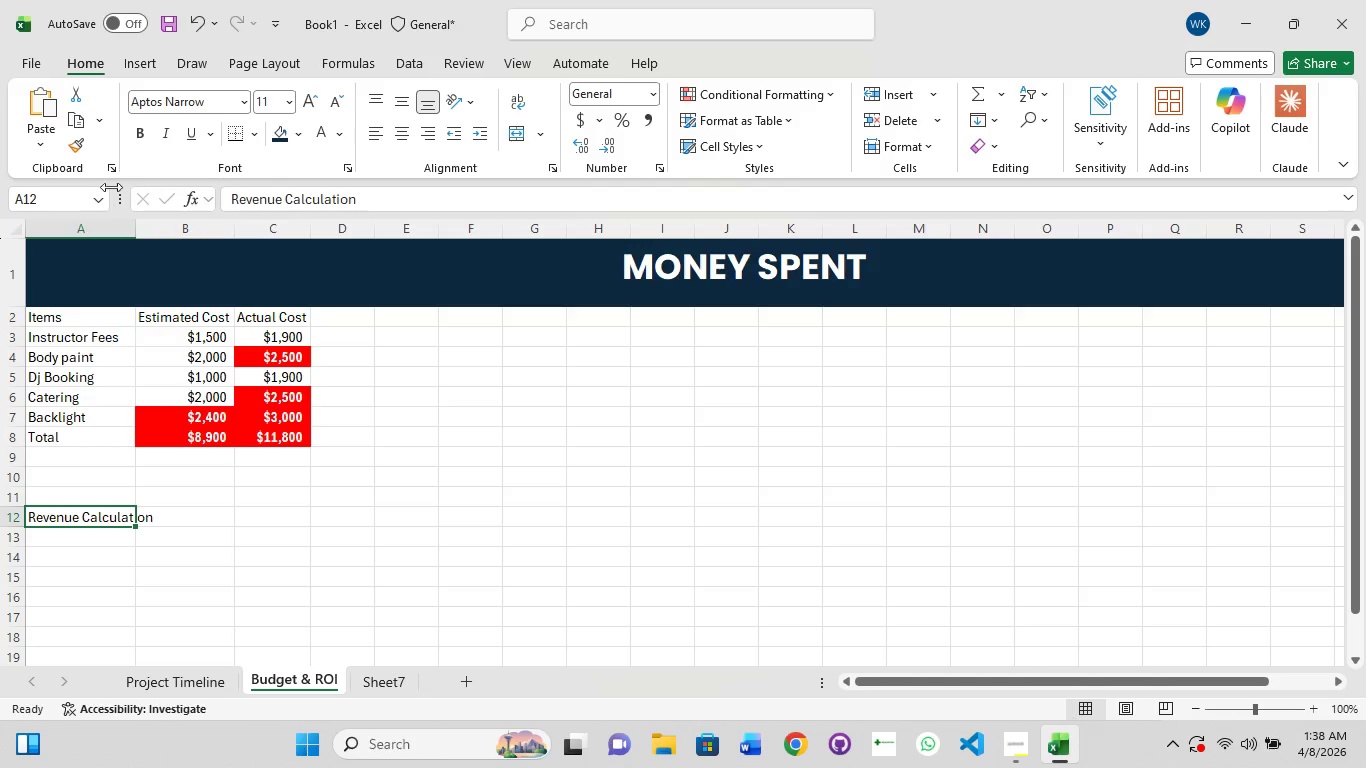 
wait(8.17)
 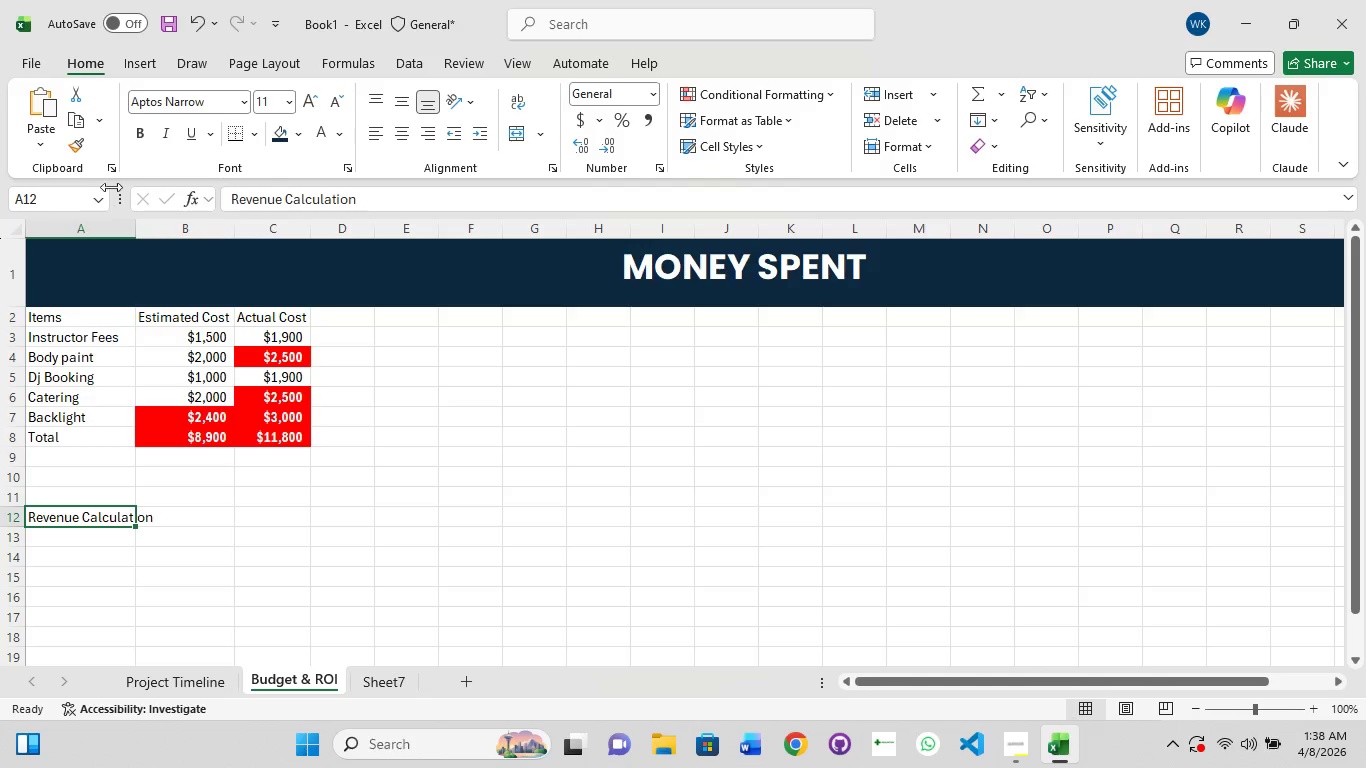 
left_click([134, 228])
 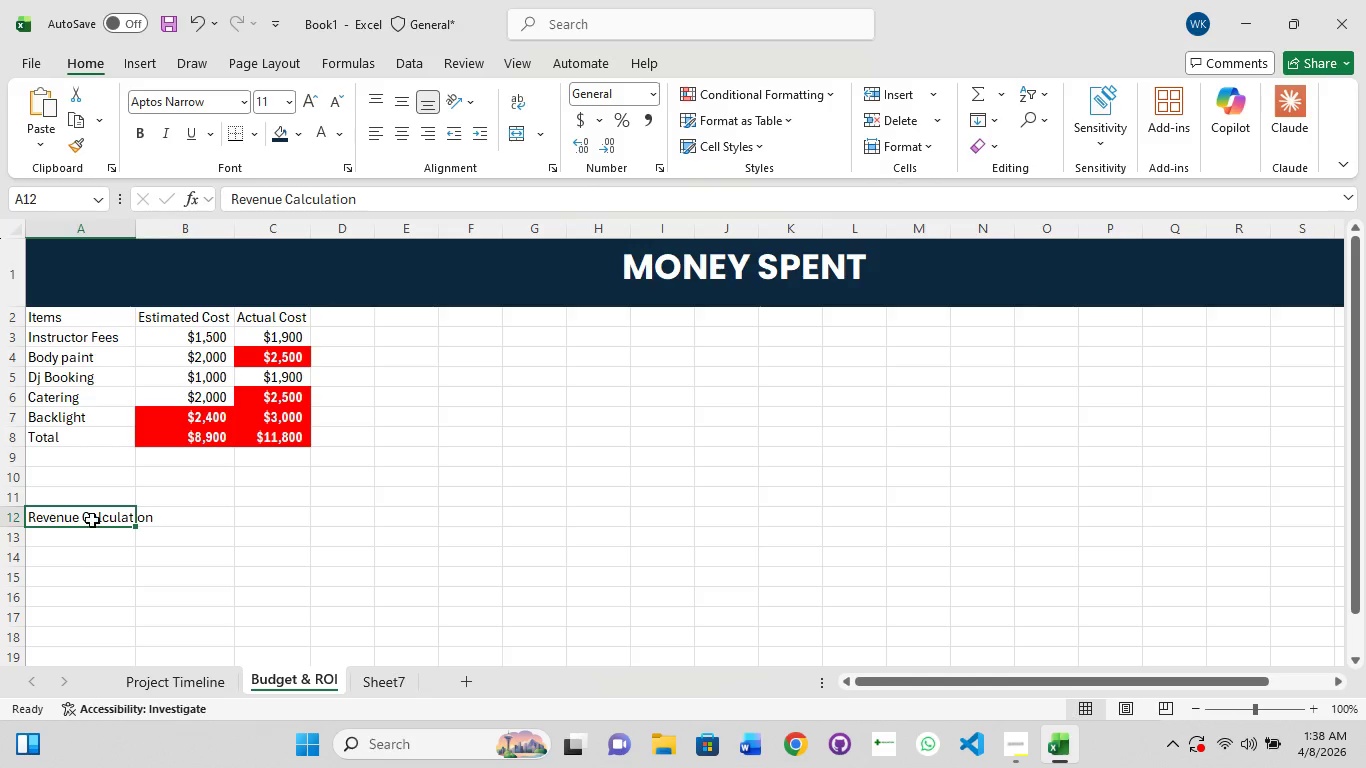 
hold_key(key=ShiftLeft, duration=0.83)
 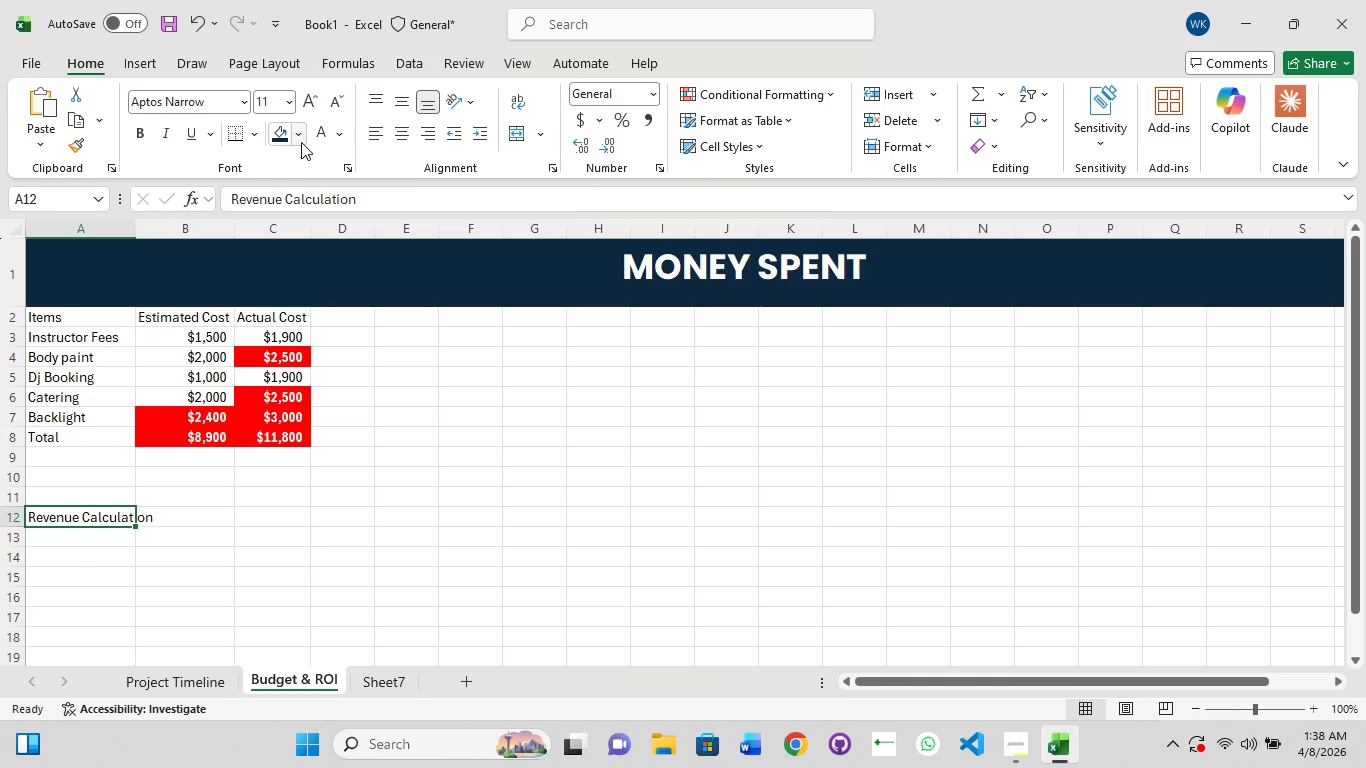 
left_click([320, 129])
 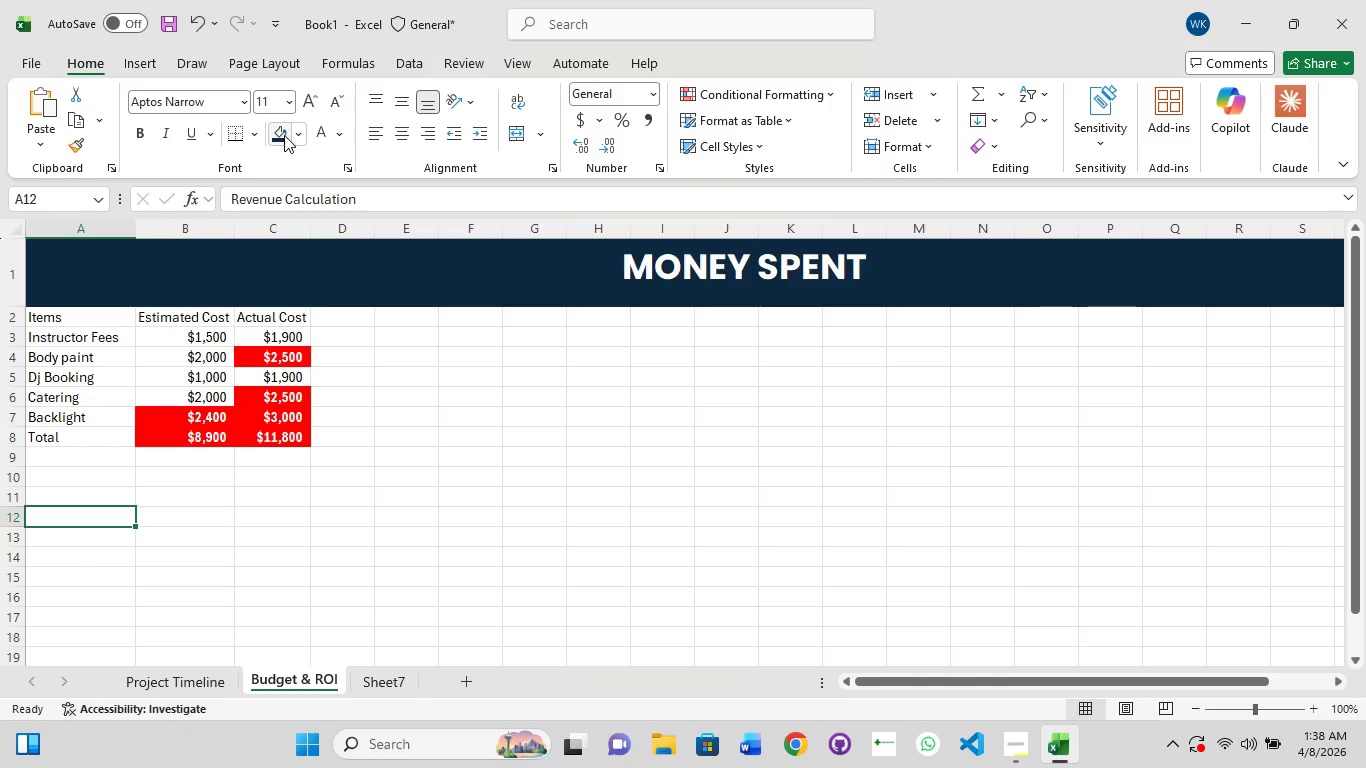 
left_click([282, 134])
 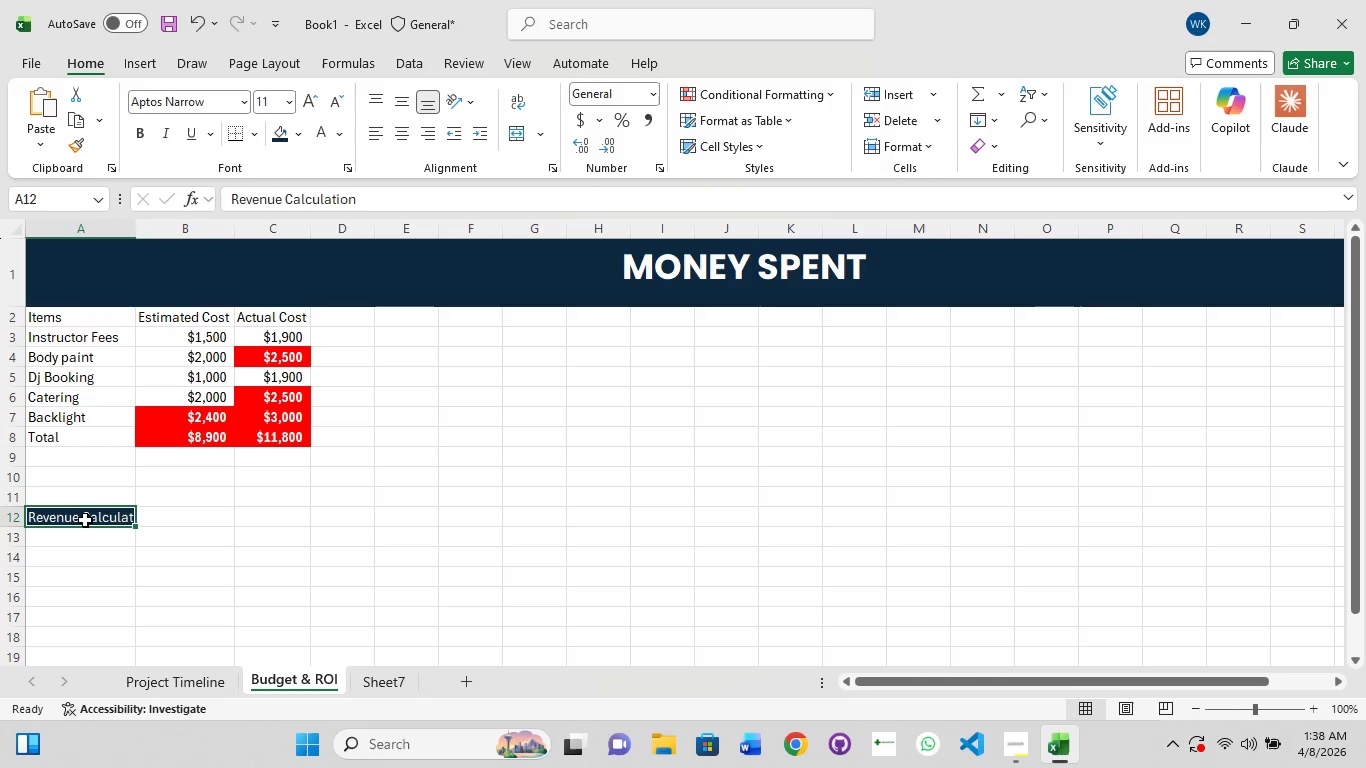 
hold_key(key=ShiftLeft, duration=1.5)
left_click([85, 520])
 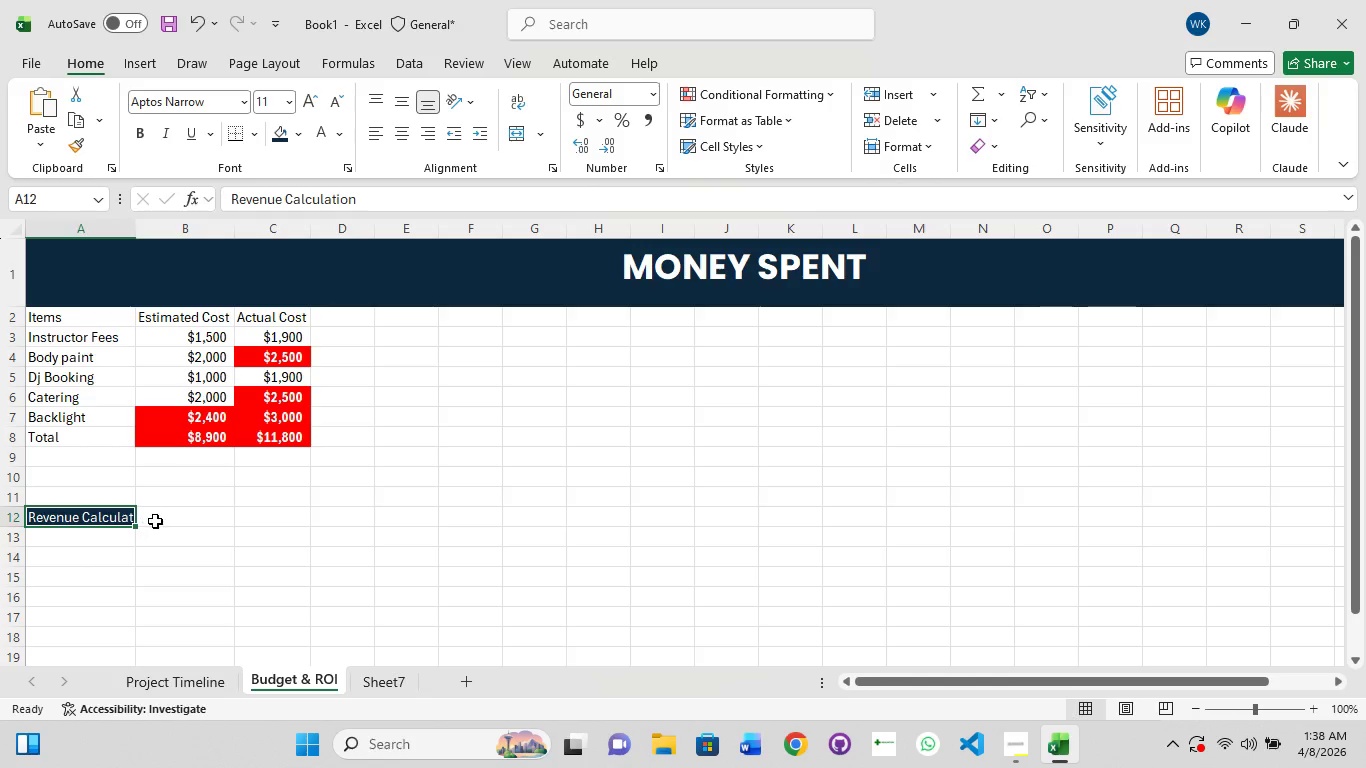 
left_click_drag(start_coordinate=[158, 521], to_coordinate=[272, 520])
 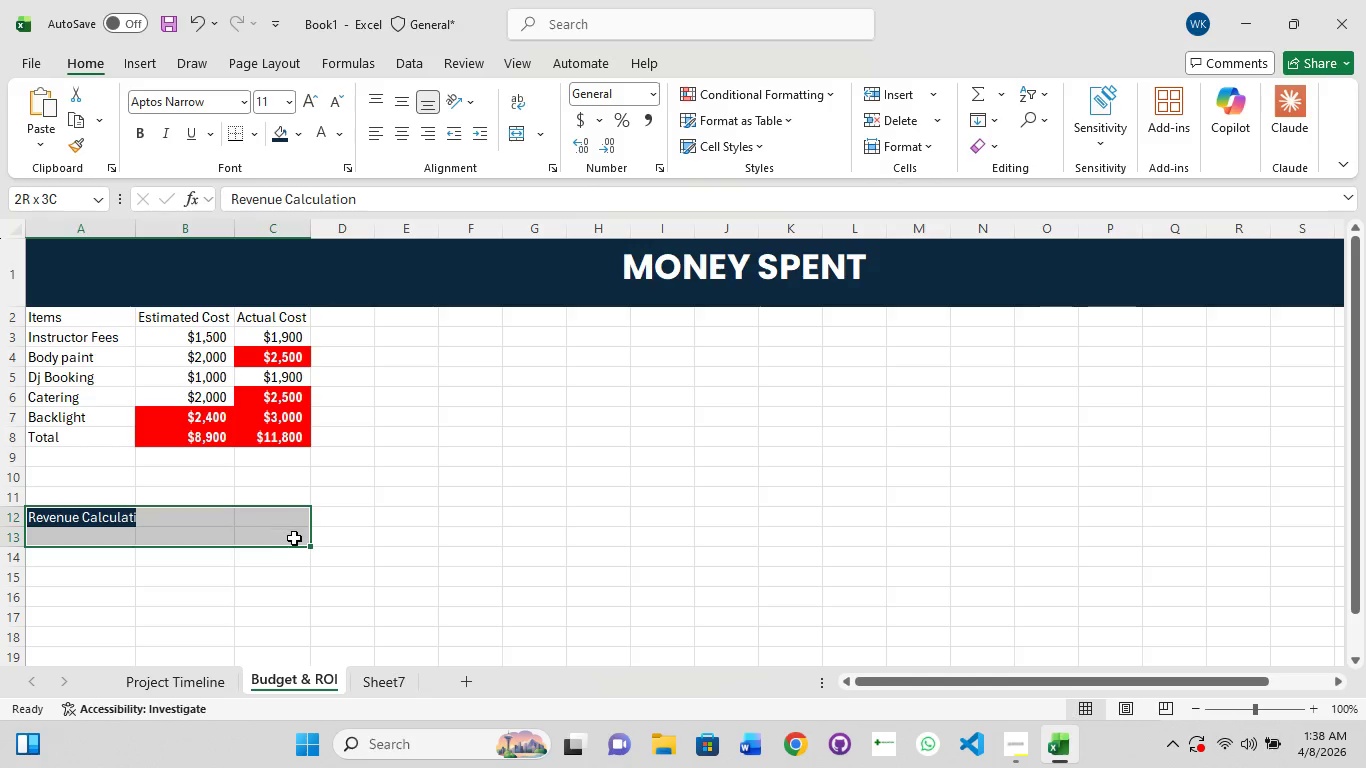 
hold_key(key=ShiftLeft, duration=1.5)
left_click_drag(start_coordinate=[283, 522], to_coordinate=[294, 538])
 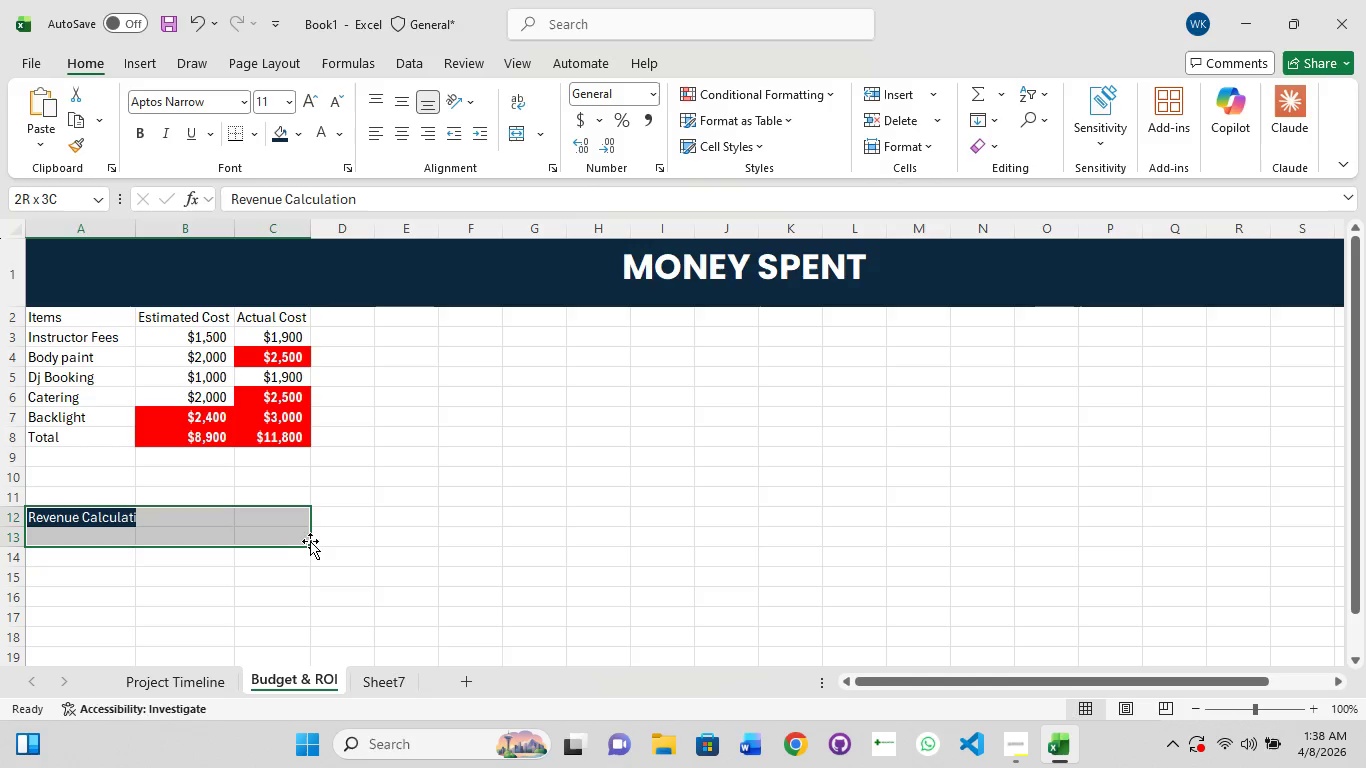 
left_click_drag(start_coordinate=[313, 541], to_coordinate=[325, 541])
 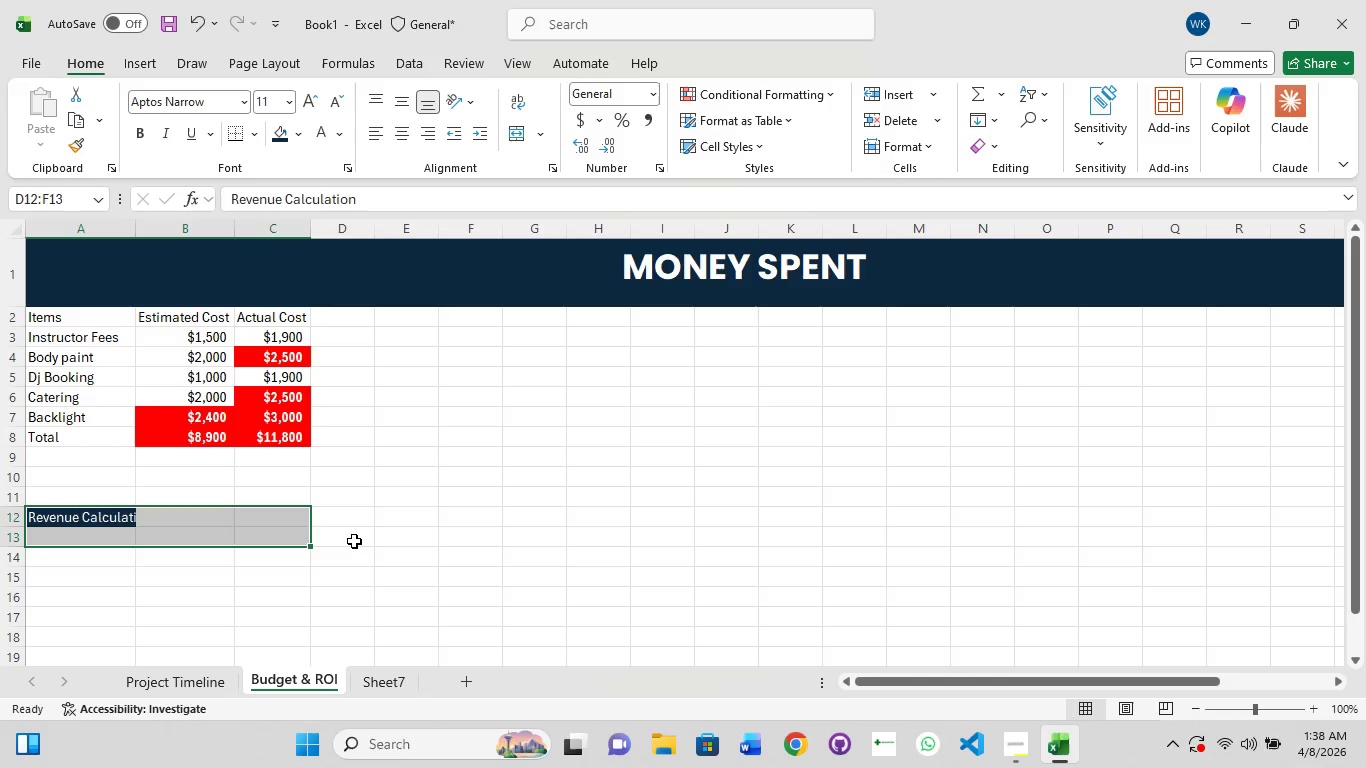 
hold_key(key=ShiftLeft, duration=1.52)
left_click_drag(start_coordinate=[367, 540], to_coordinate=[385, 536])
 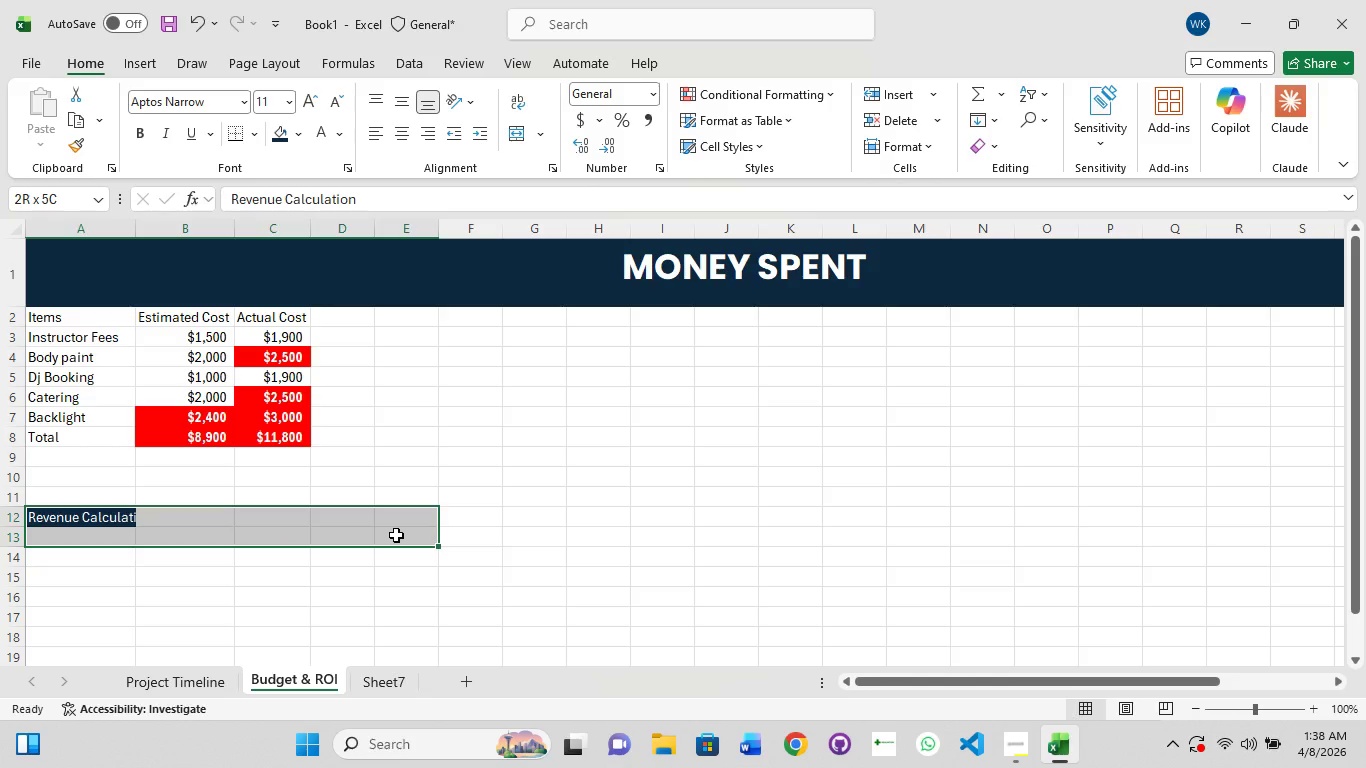 
hold_key(key=ShiftLeft, duration=1.5)
left_click([566, 550])
 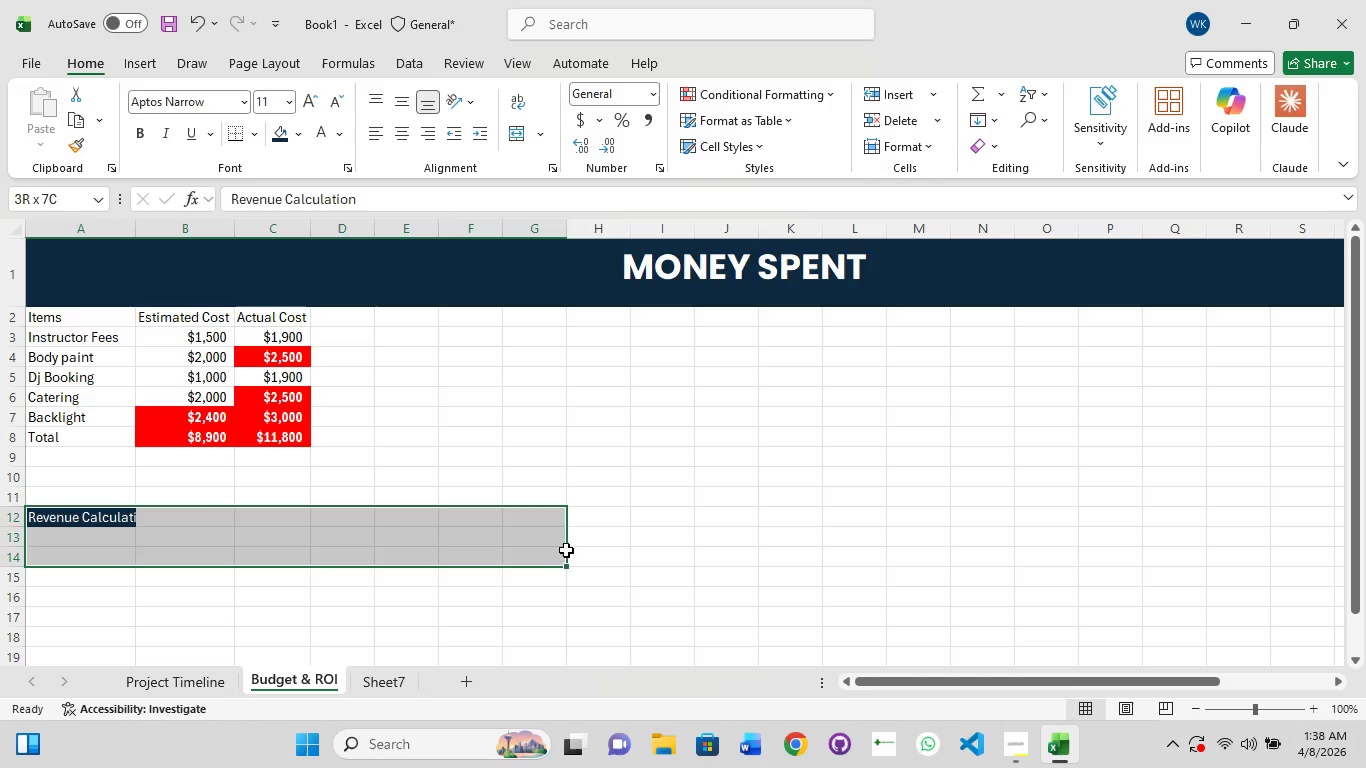 
hold_key(key=ShiftLeft, duration=1.5)
left_click_drag(start_coordinate=[715, 561], to_coordinate=[739, 559])
 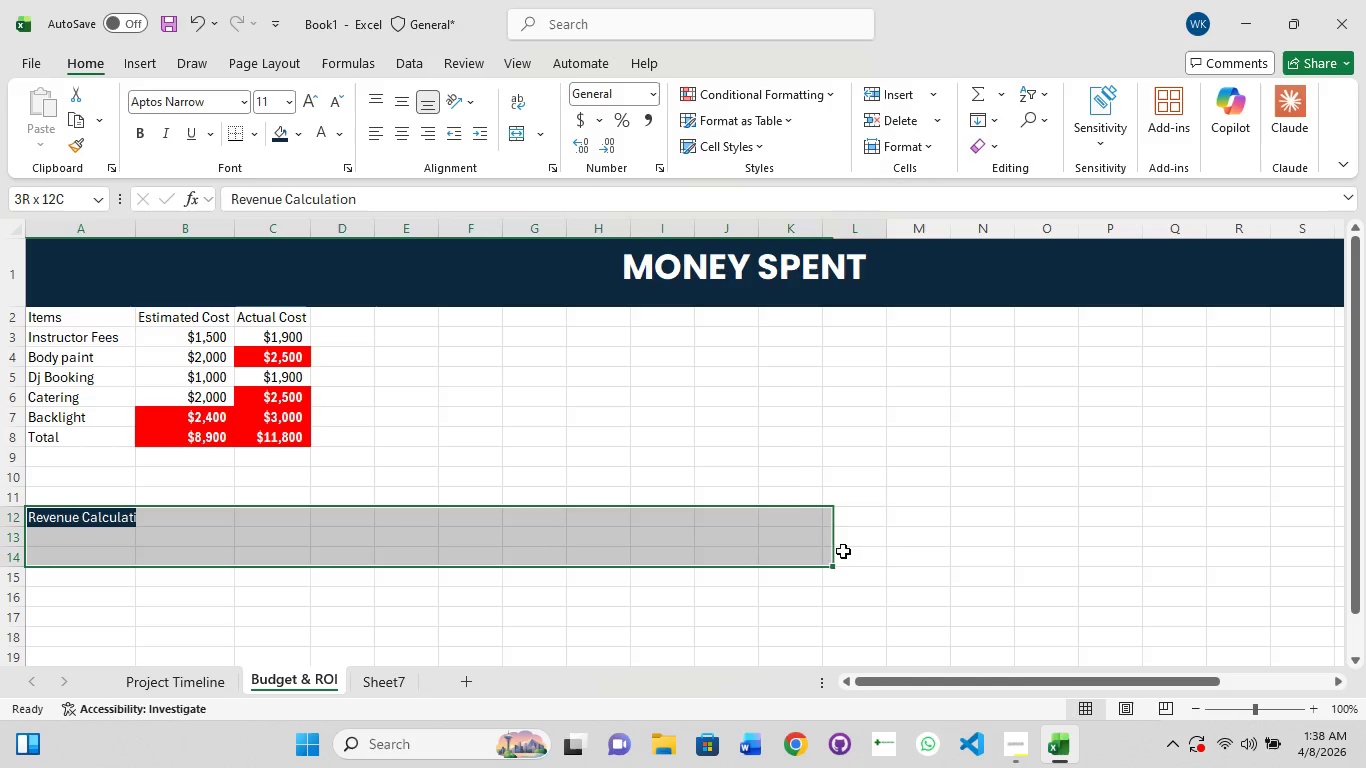 
left_click_drag(start_coordinate=[838, 551], to_coordinate=[877, 558])
 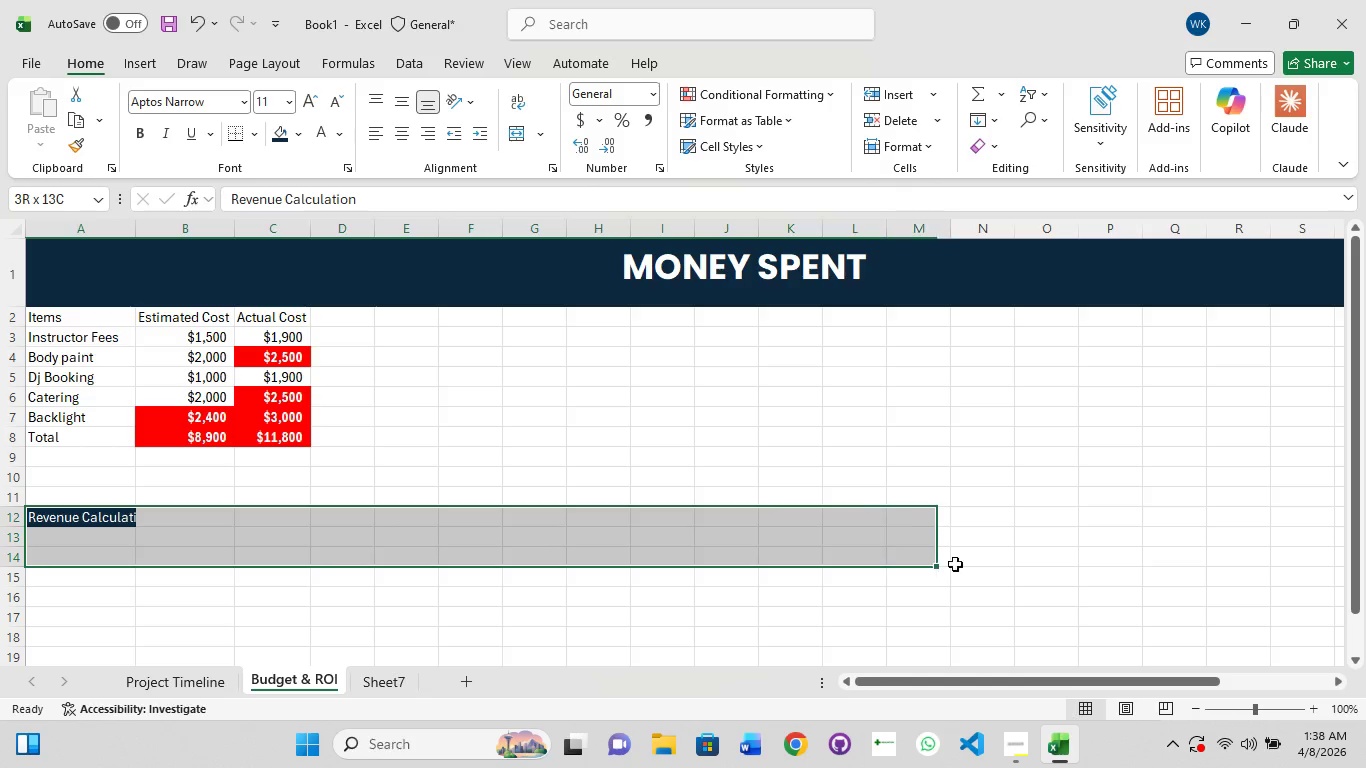 
hold_key(key=ShiftLeft, duration=1.51)
left_click_drag(start_coordinate=[944, 564], to_coordinate=[993, 564])
 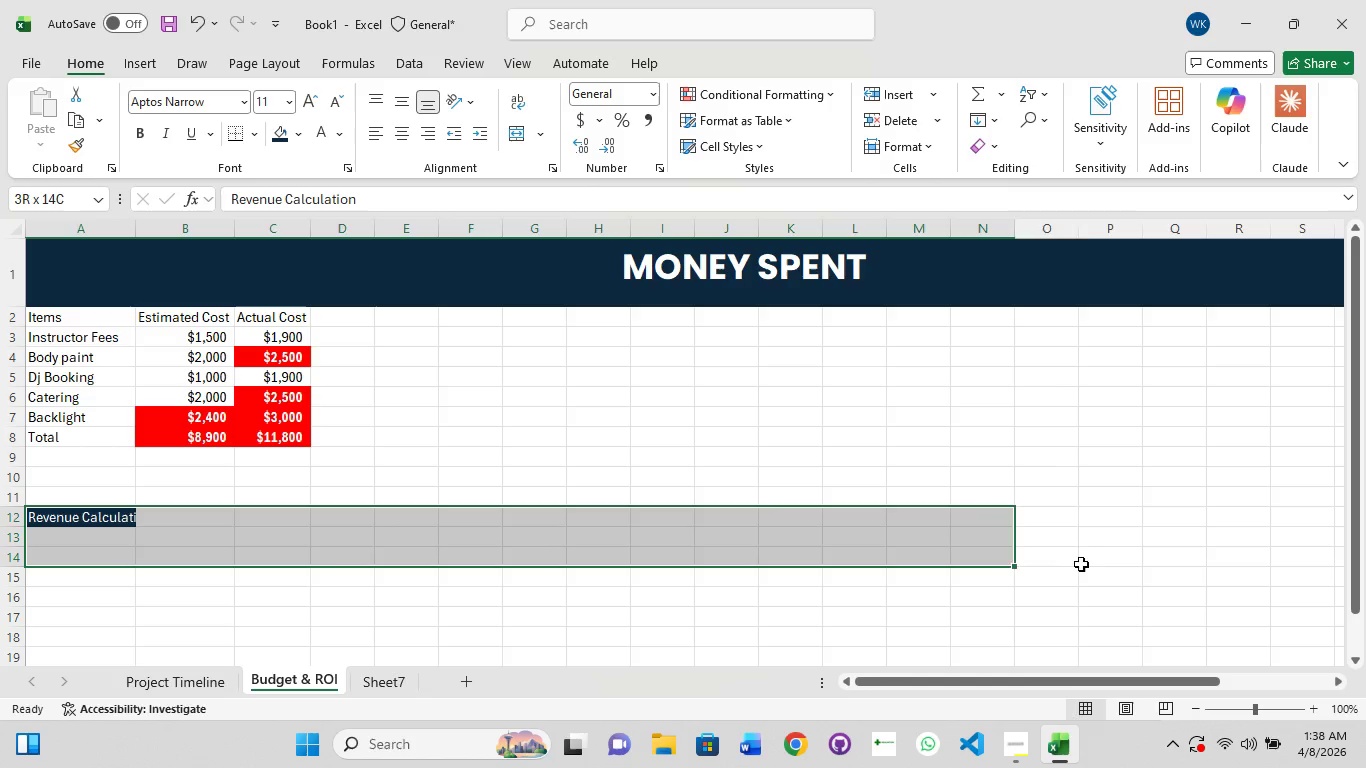 
left_click_drag(start_coordinate=[1084, 564], to_coordinate=[1128, 561])
 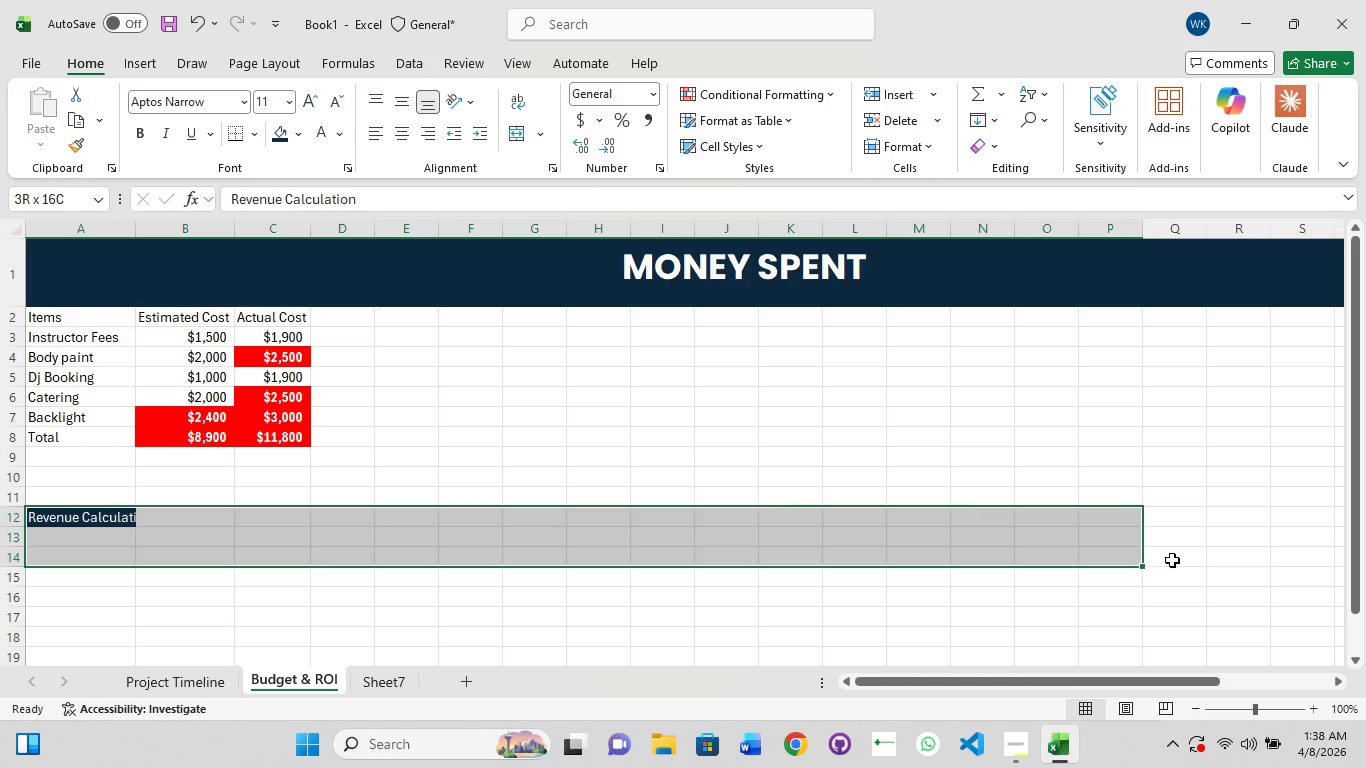 
left_click_drag(start_coordinate=[1174, 560], to_coordinate=[1216, 557])
 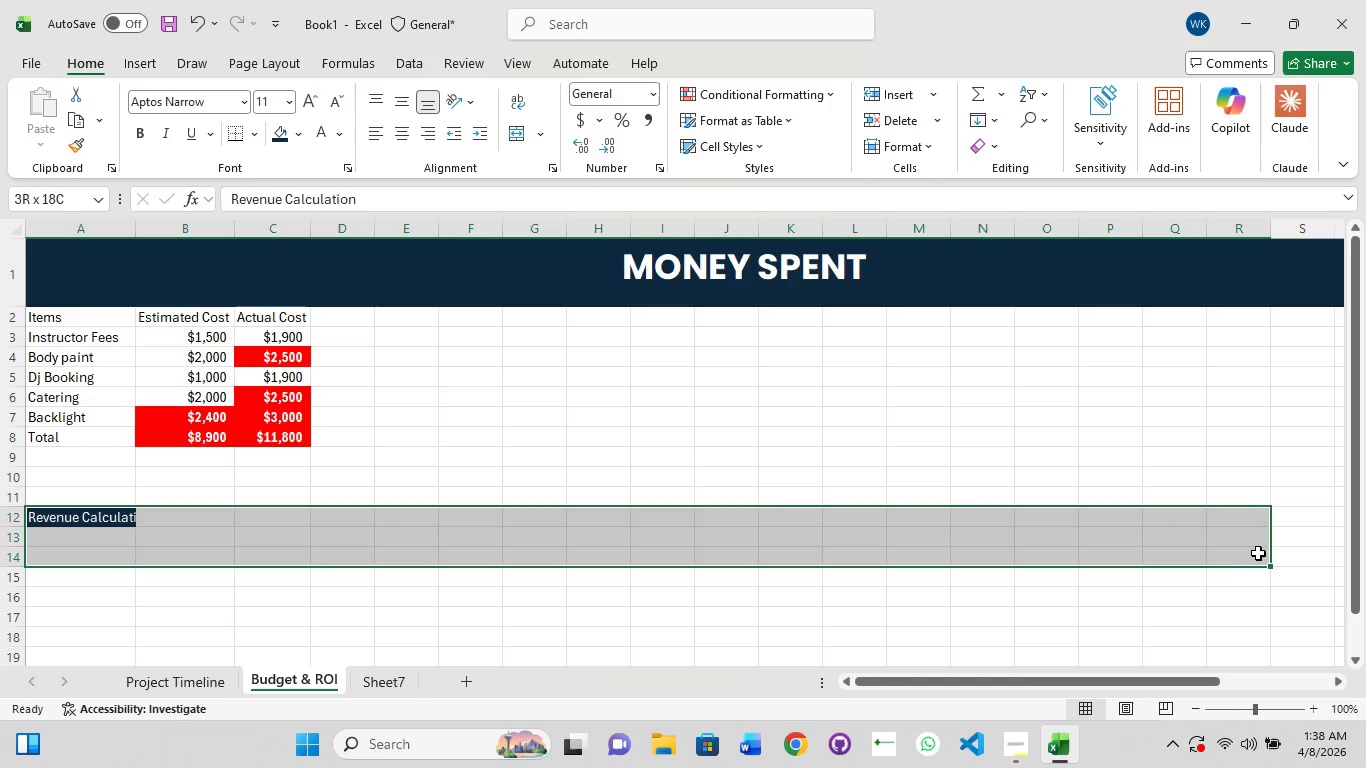 
left_click_drag(start_coordinate=[1256, 553], to_coordinate=[1287, 550])
 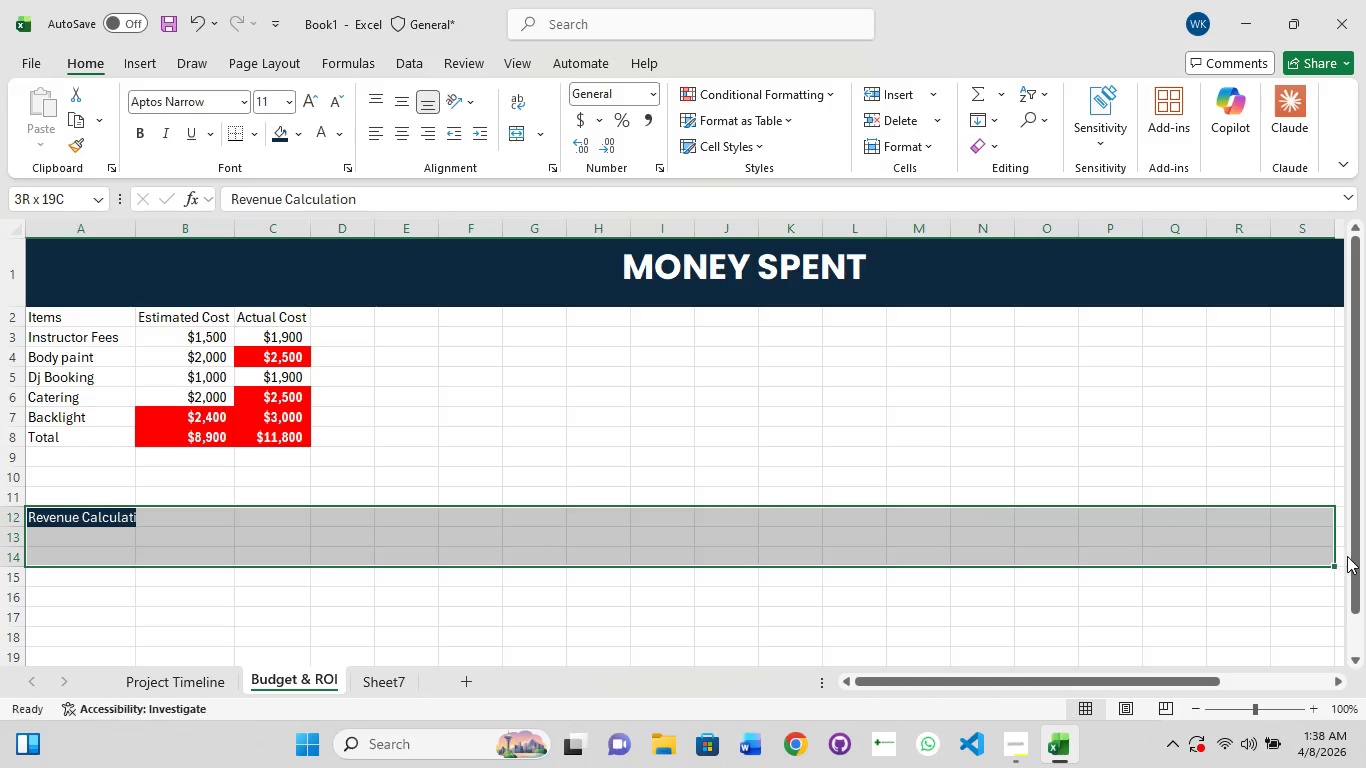 
hold_key(key=ShiftLeft, duration=1.5)
 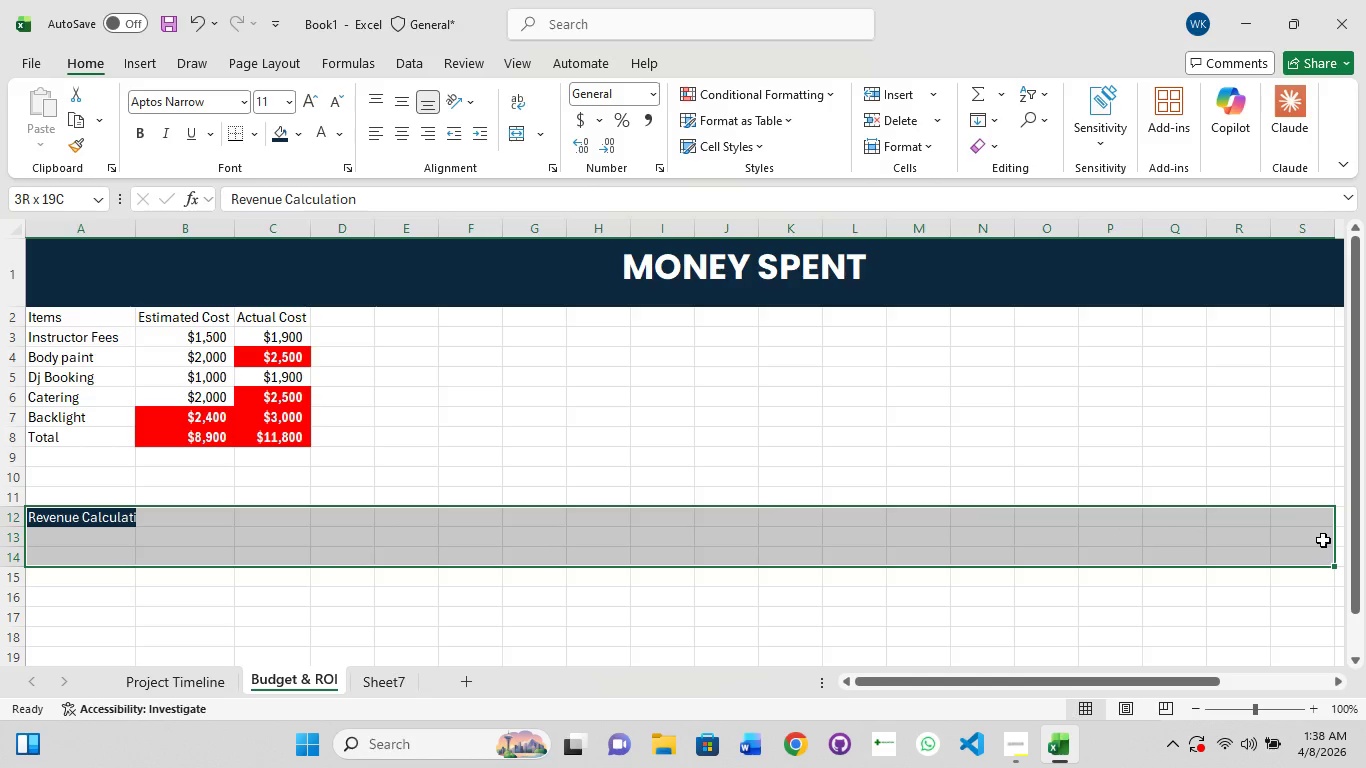 
hold_key(key=ShiftLeft, duration=1.36)
 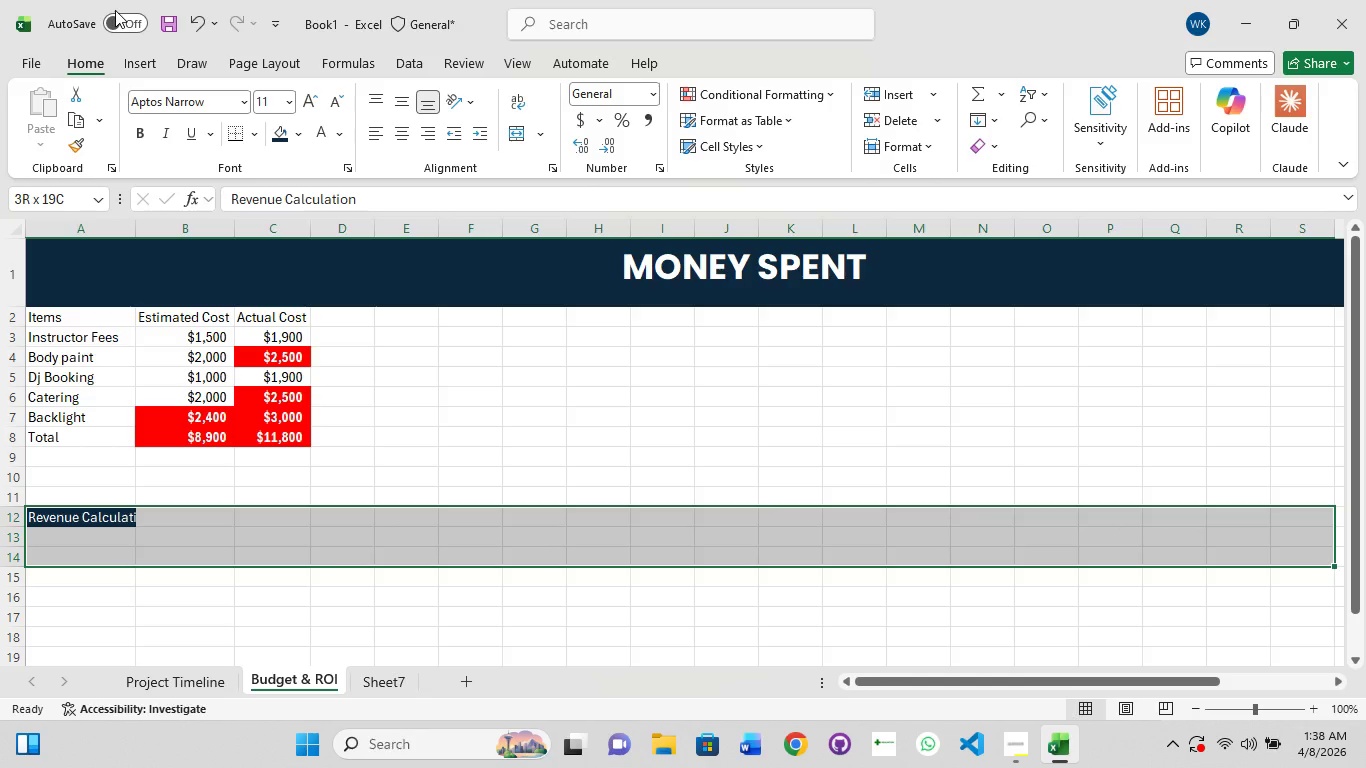 
key(Control+1)
 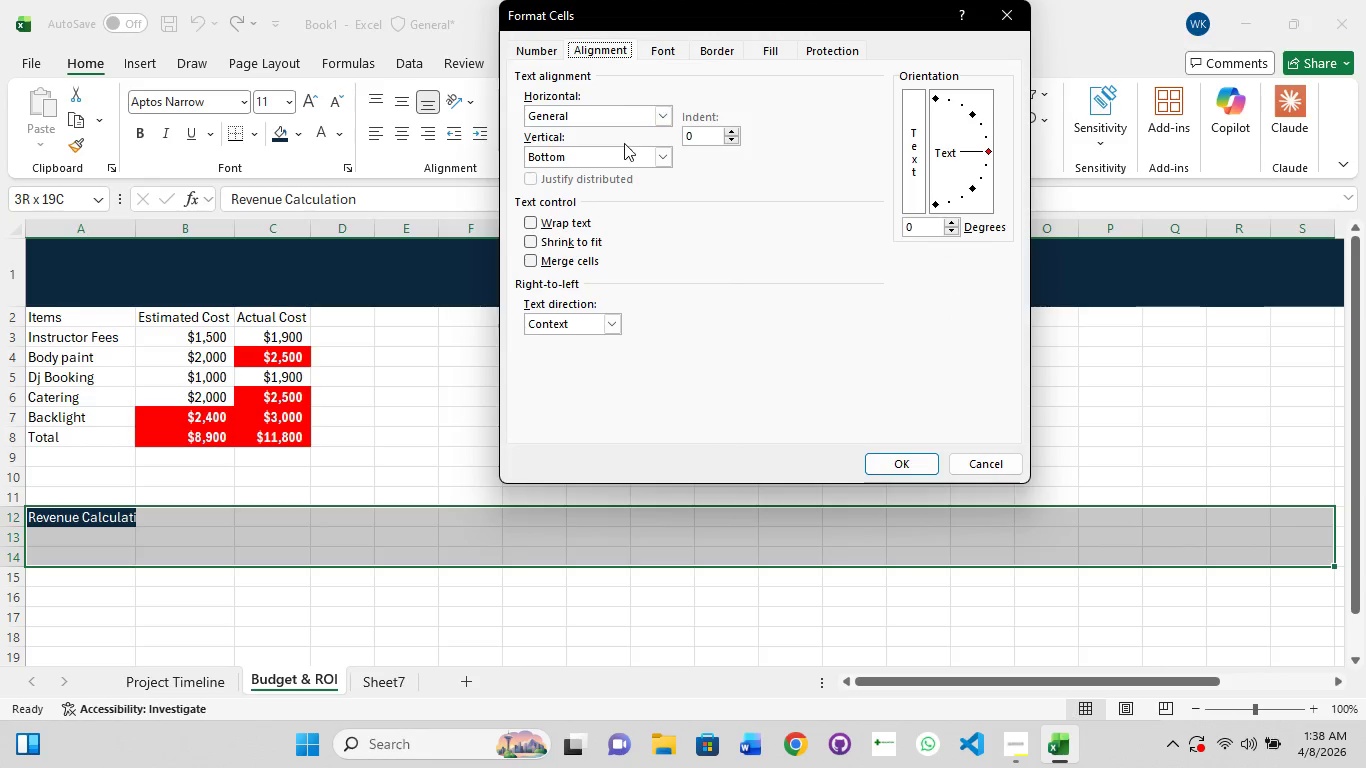 
left_click([662, 123])
 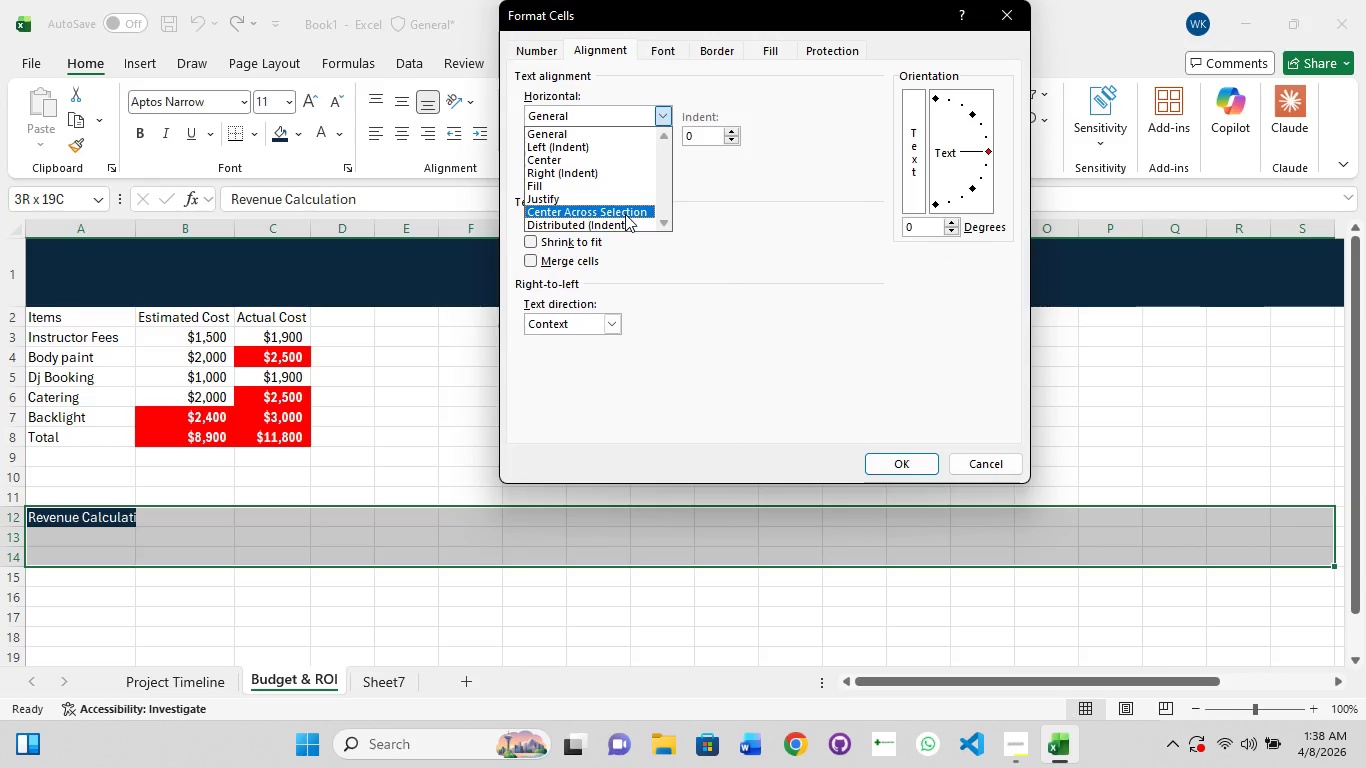 
left_click([625, 214])
 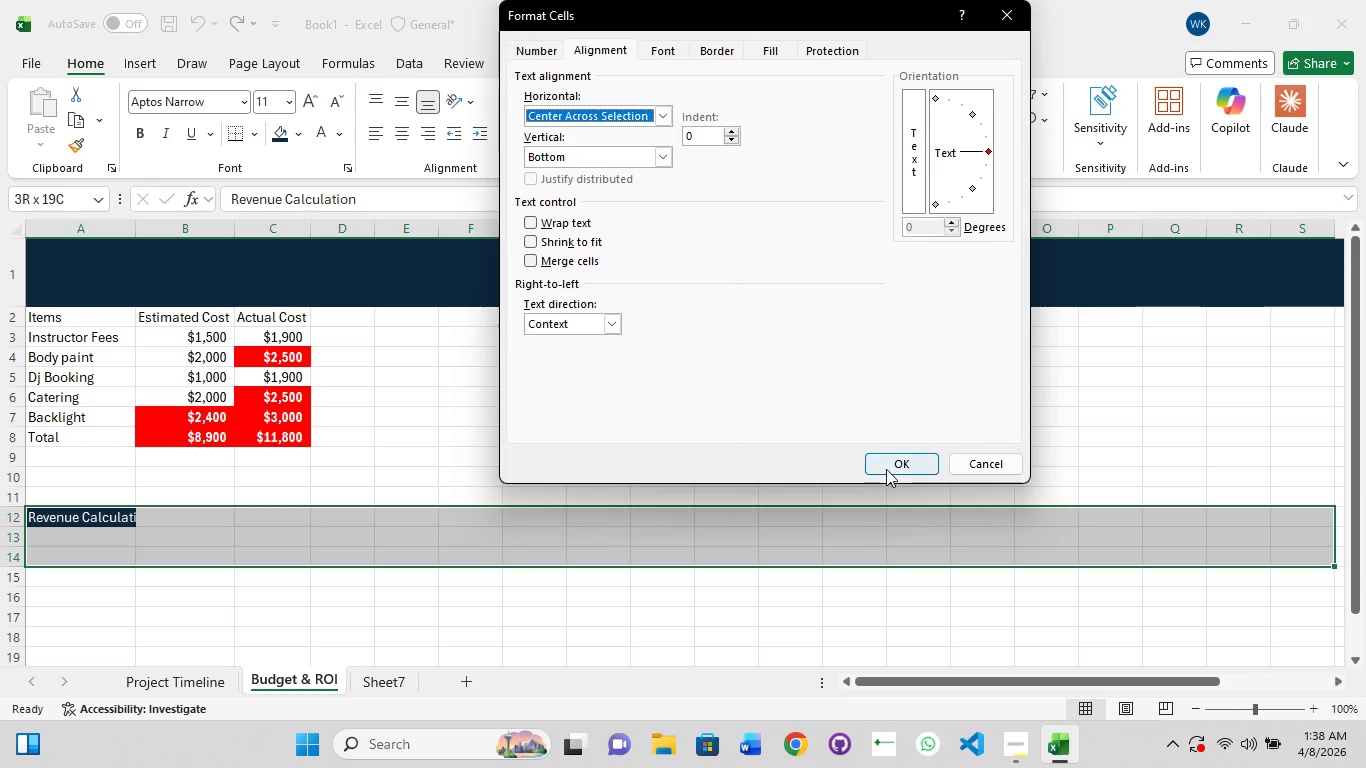 
left_click([899, 462])
 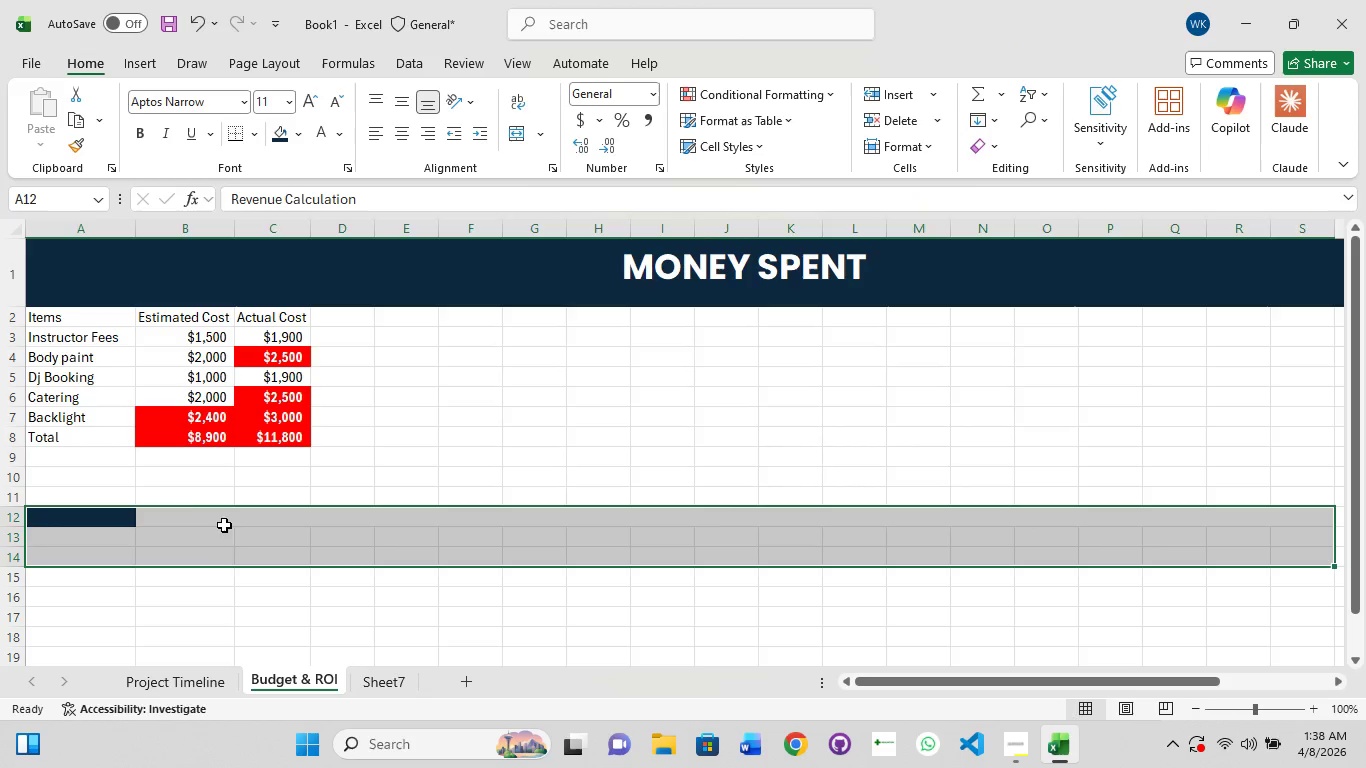 
left_click([193, 523])
 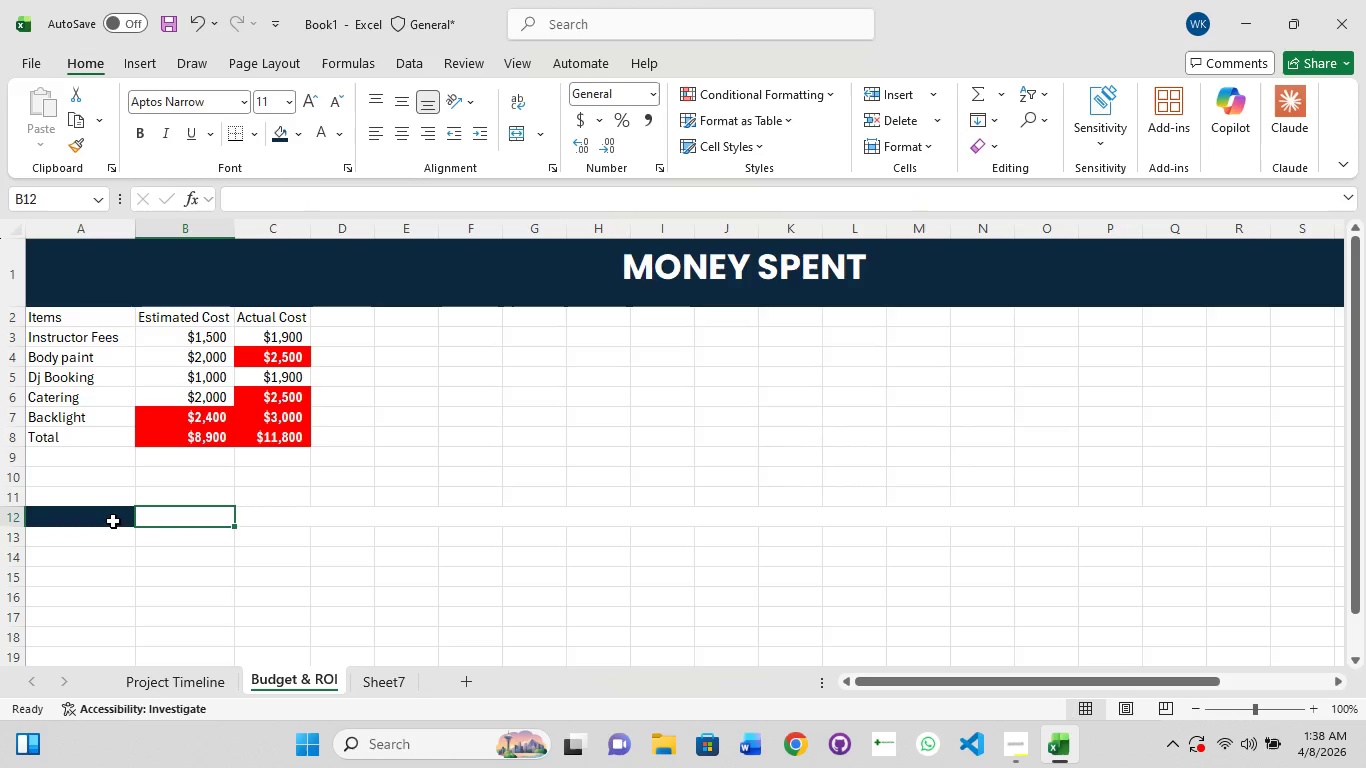 
left_click([108, 520])
 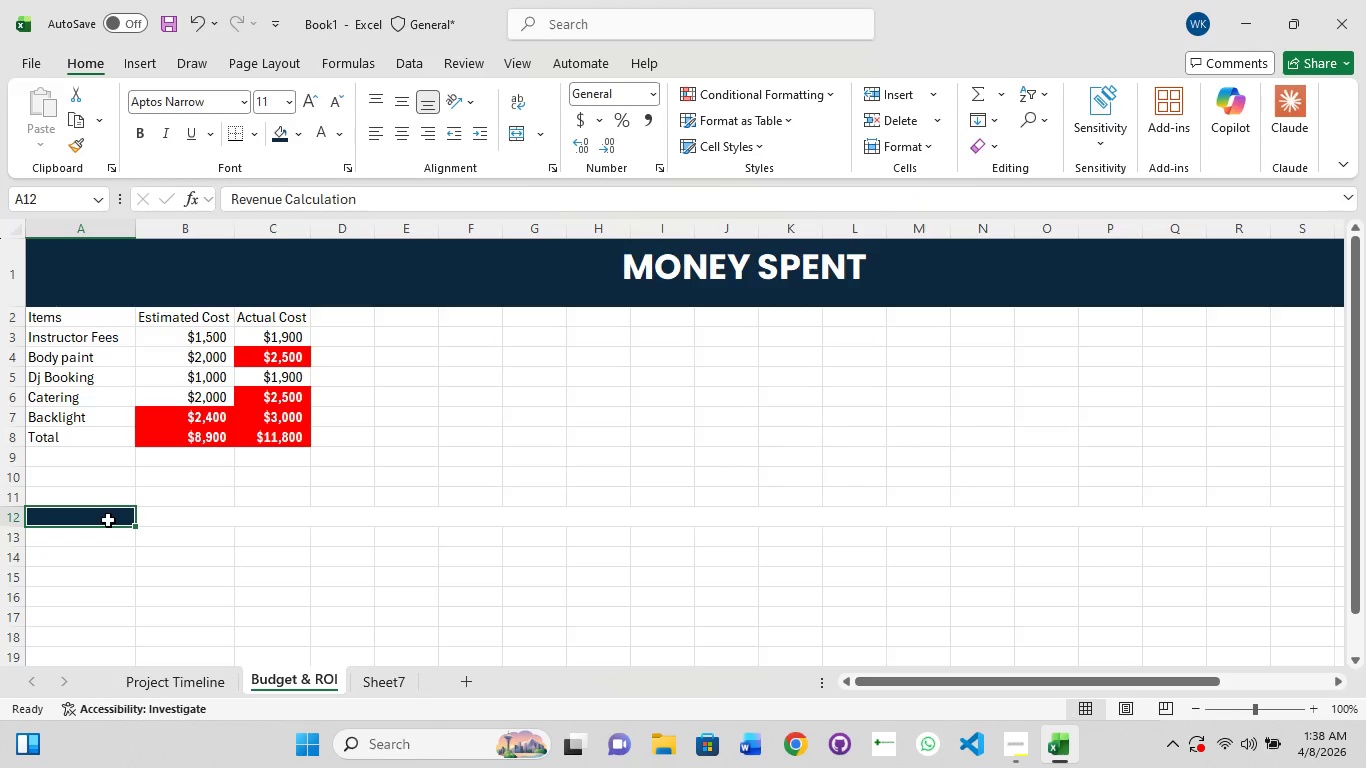 
key(Shift+ShiftLeft)
 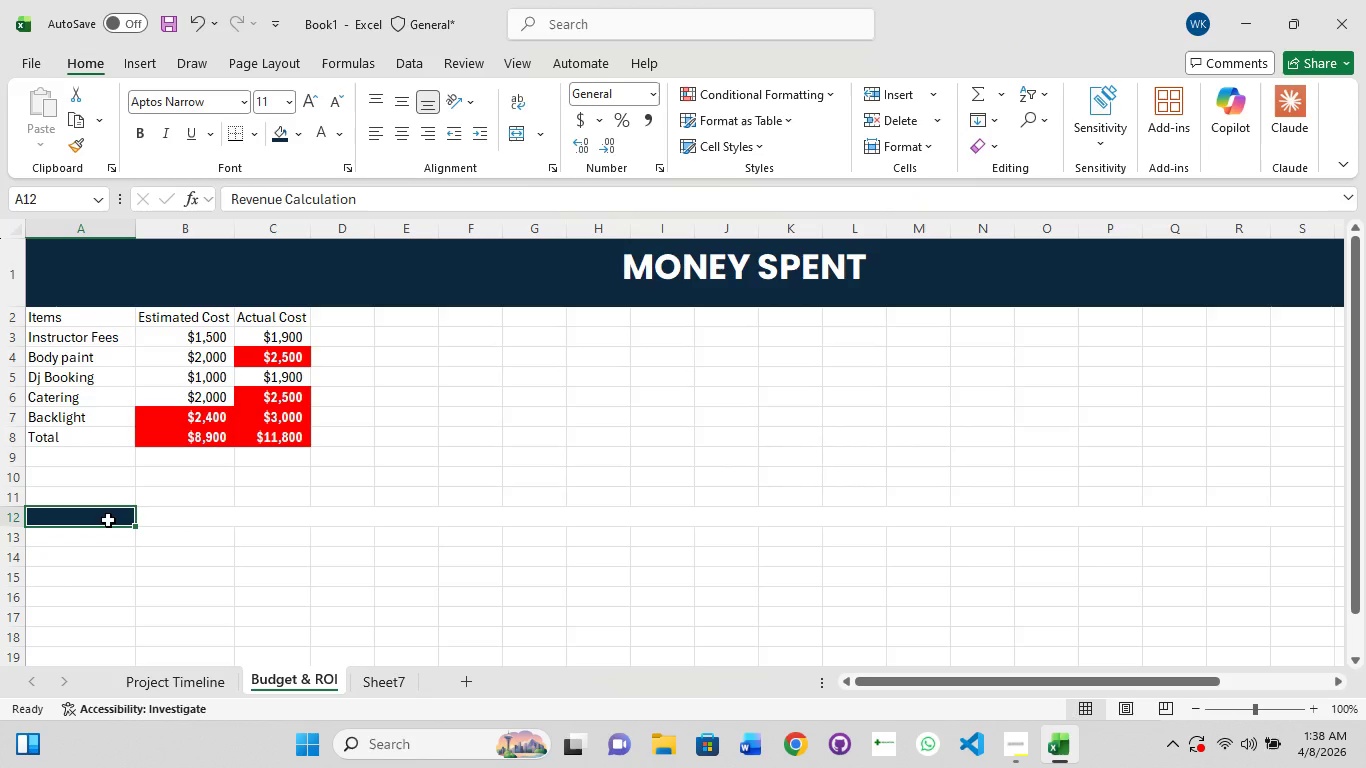 
key(Shift+A)
 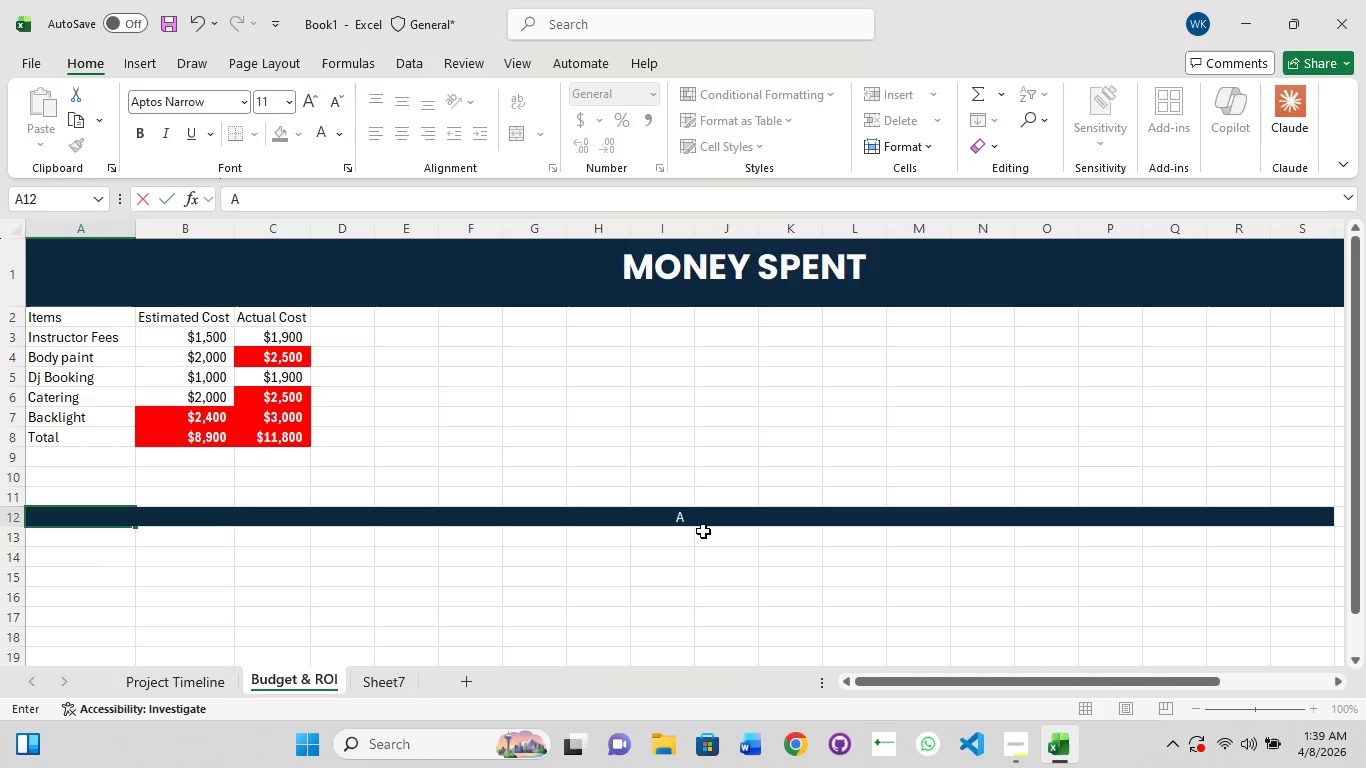 
wait(5.05)
 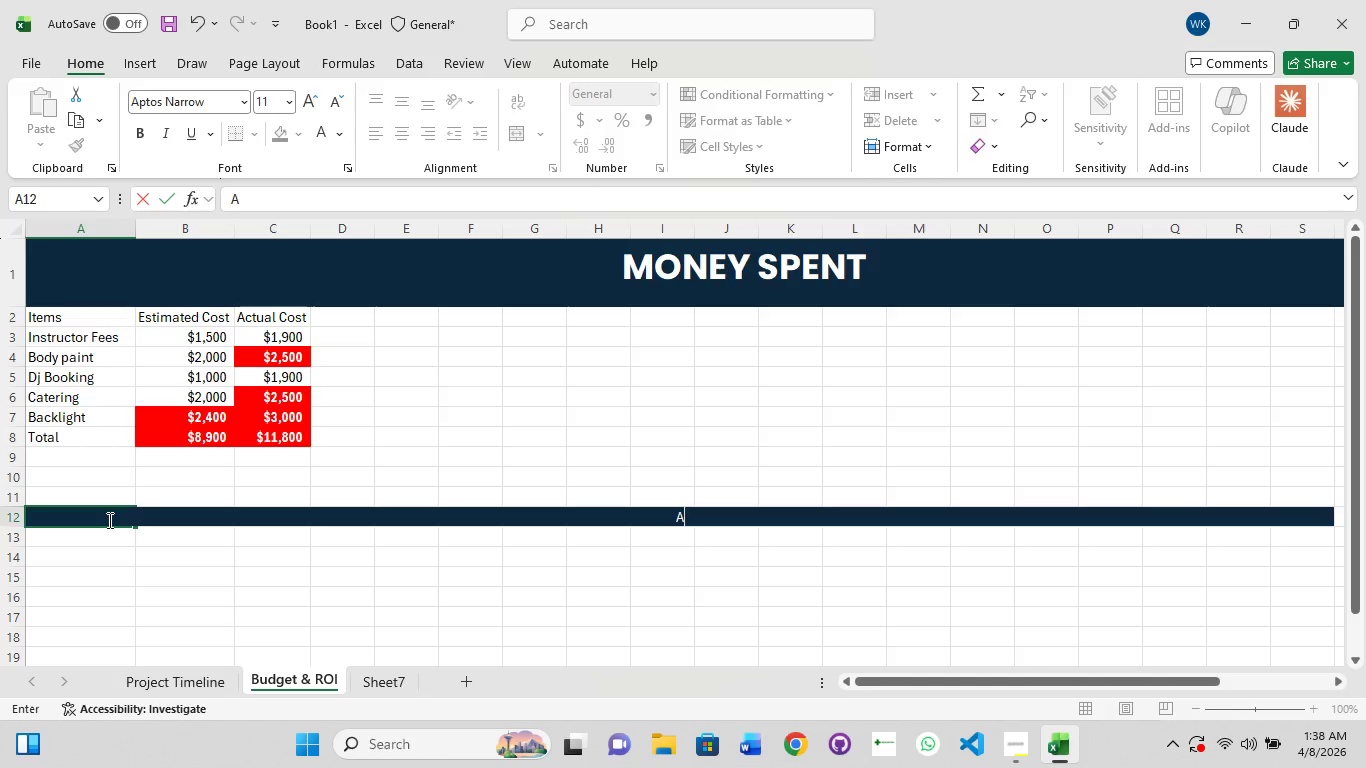 
key(Backspace)
type(Revenu Calculation)
 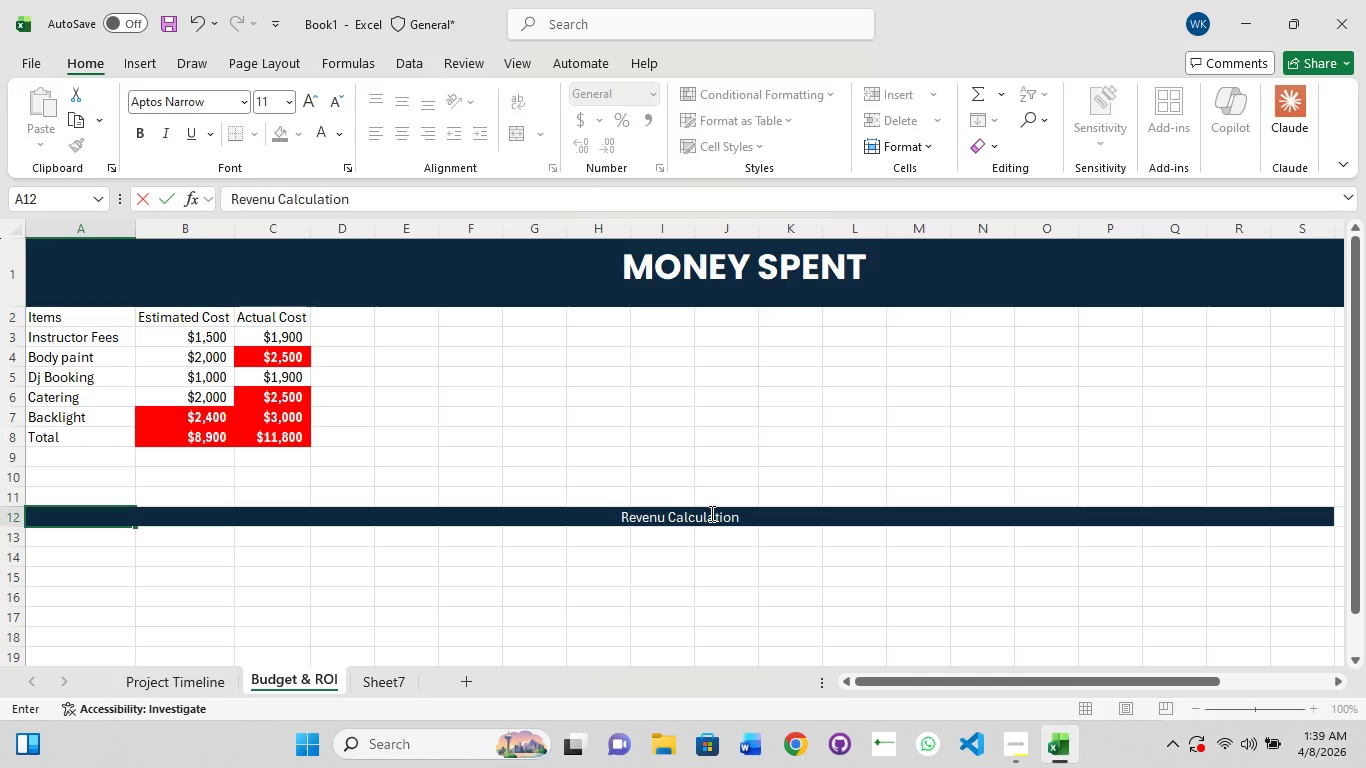 
left_click([357, 519])
 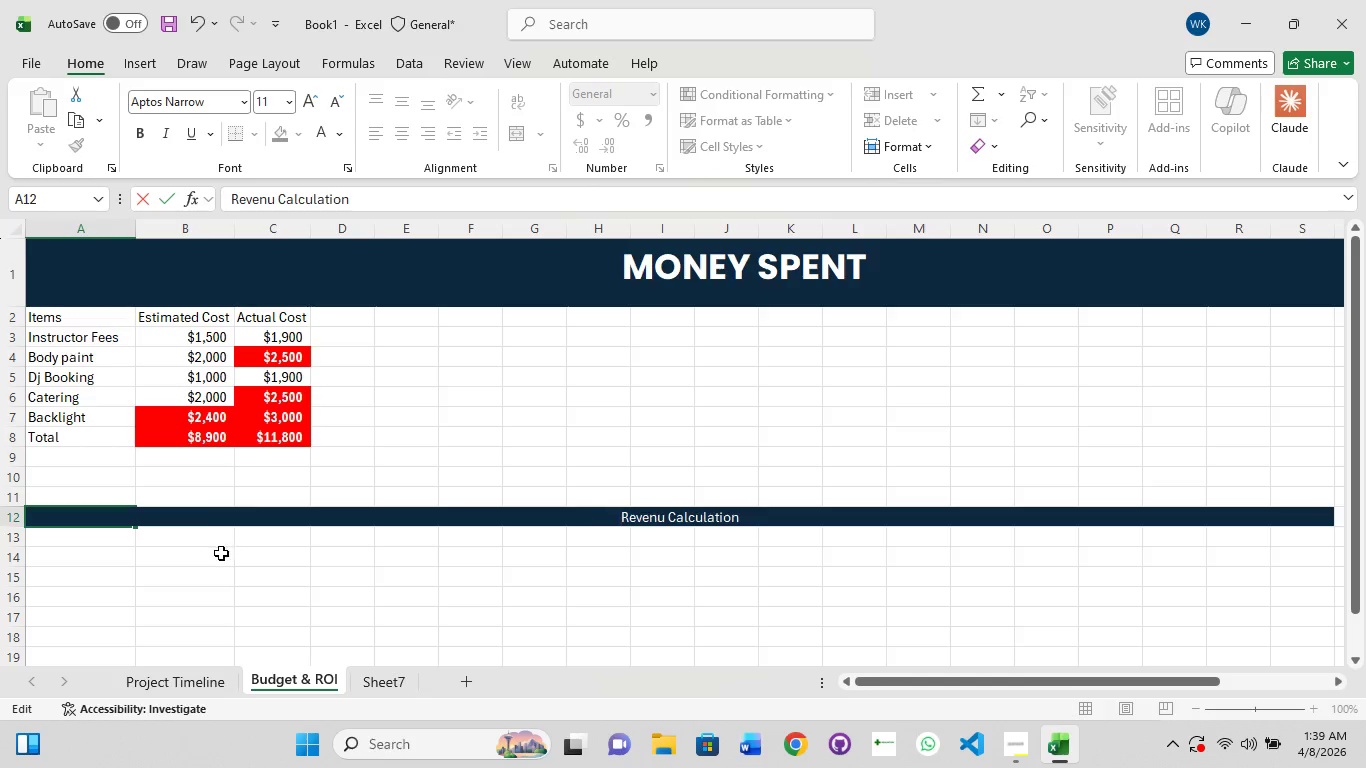 
left_click([221, 553])
 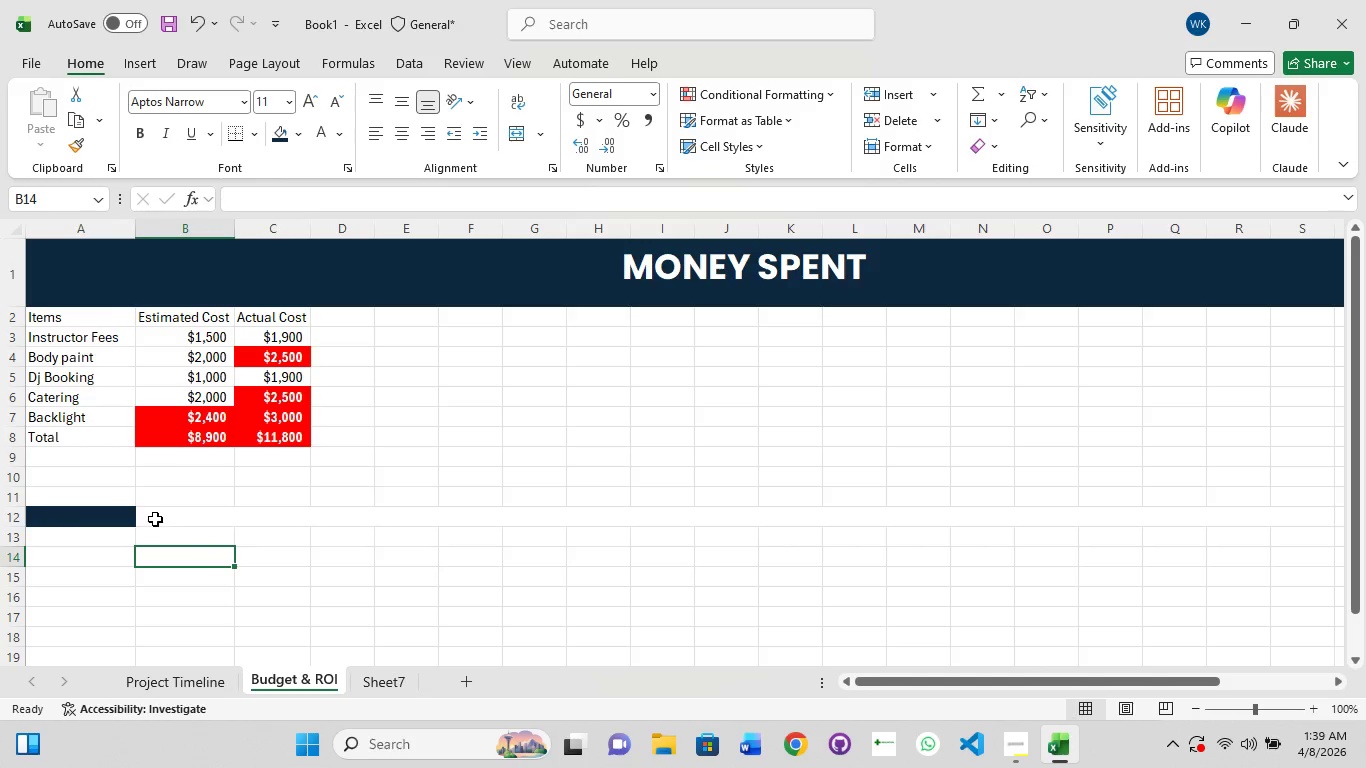 
left_click([157, 518])
 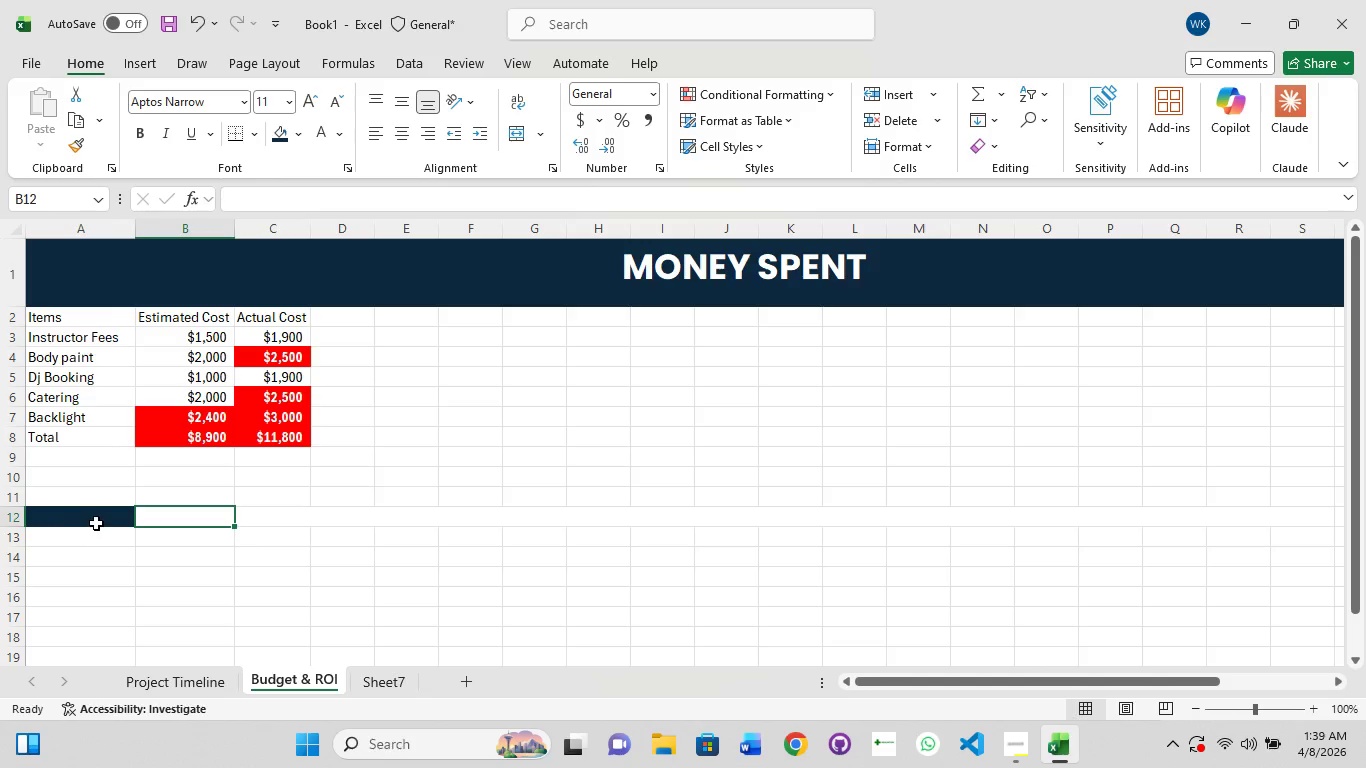 
hold_key(key=ShiftLeft, duration=1.5)
left_click([97, 522])
 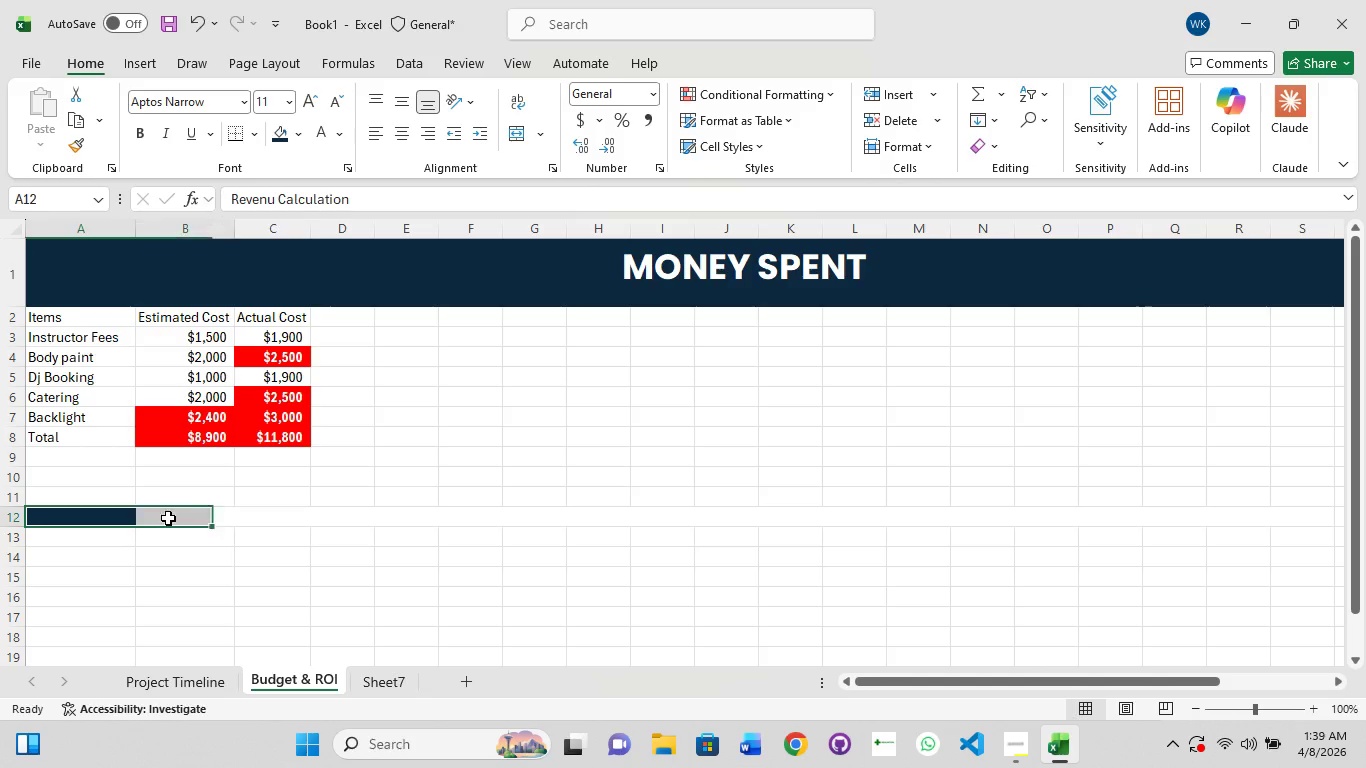 
left_click_drag(start_coordinate=[167, 518], to_coordinate=[204, 527])
 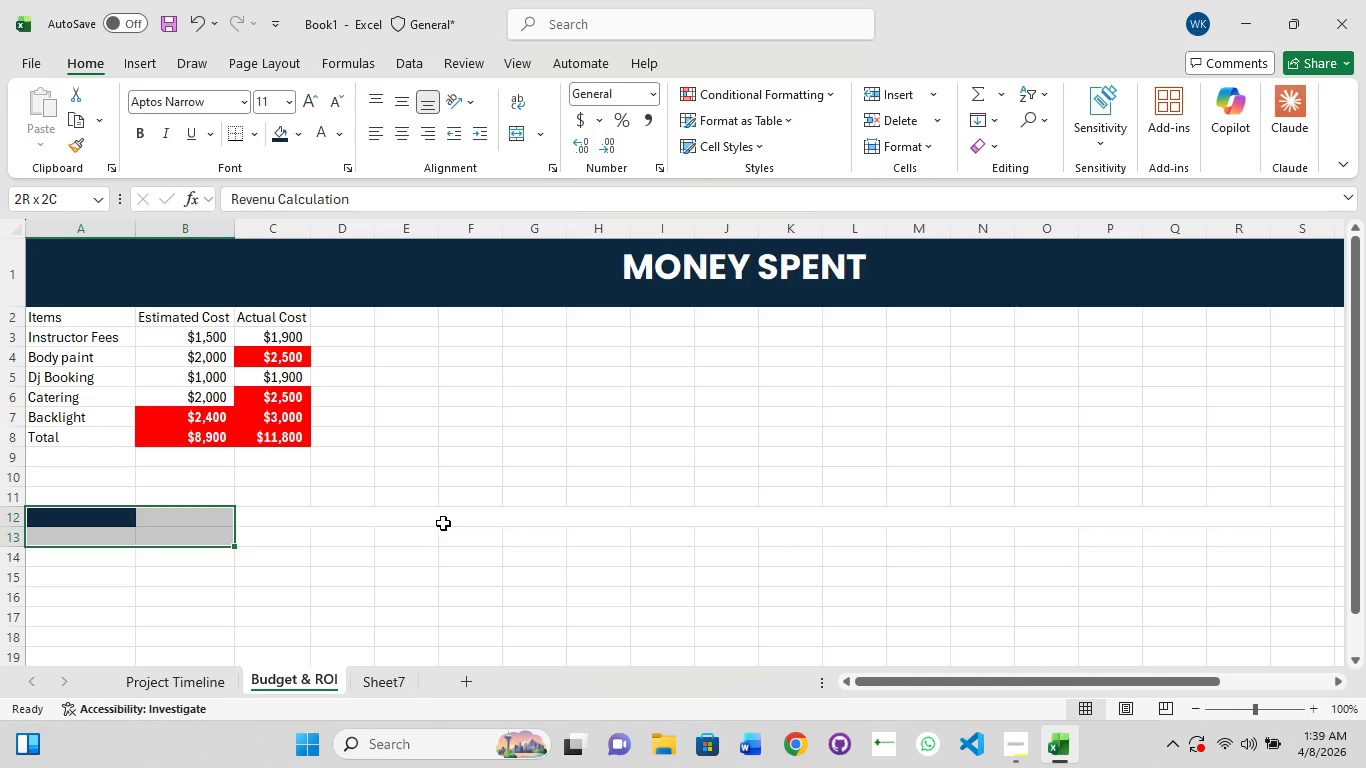 
left_click_drag(start_coordinate=[448, 523], to_coordinate=[465, 523])
 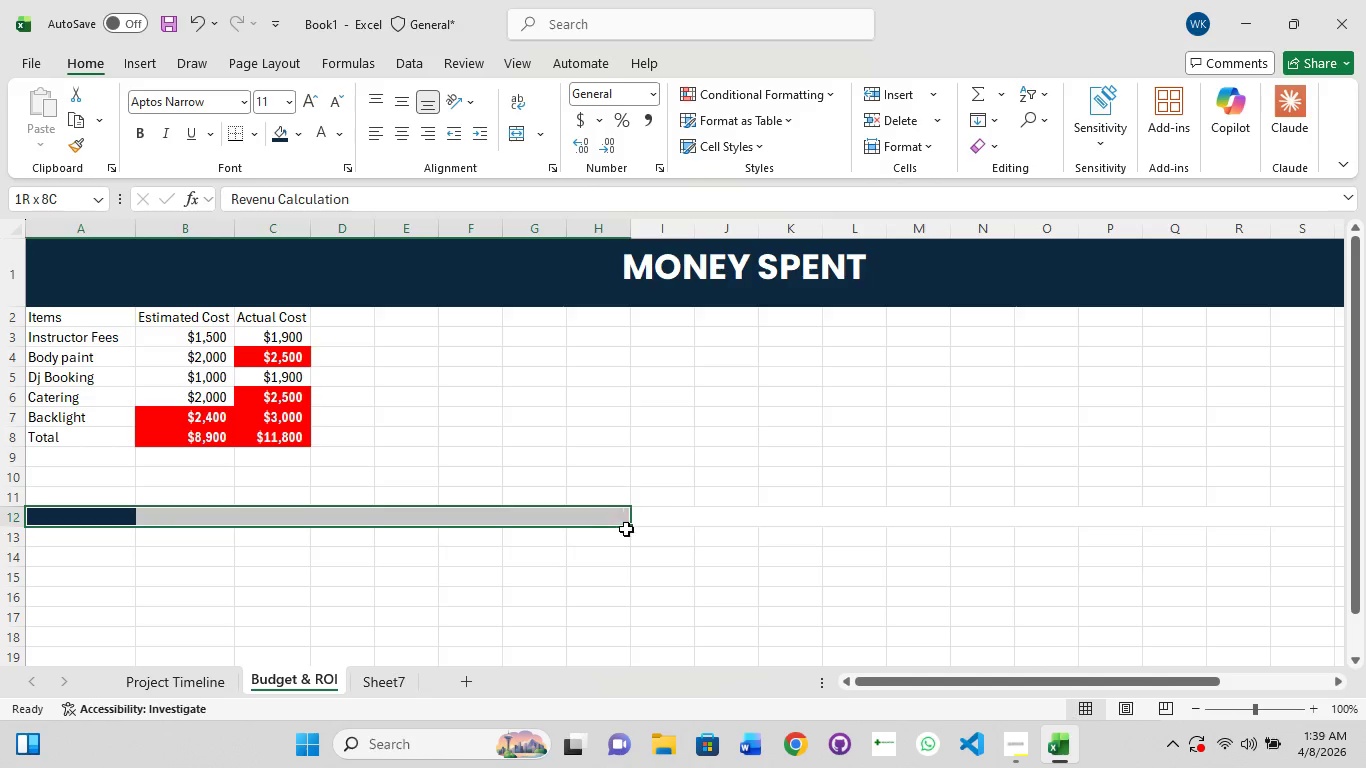 
hold_key(key=ShiftLeft, duration=1.52)
left_click_drag(start_coordinate=[568, 520], to_coordinate=[640, 529])
 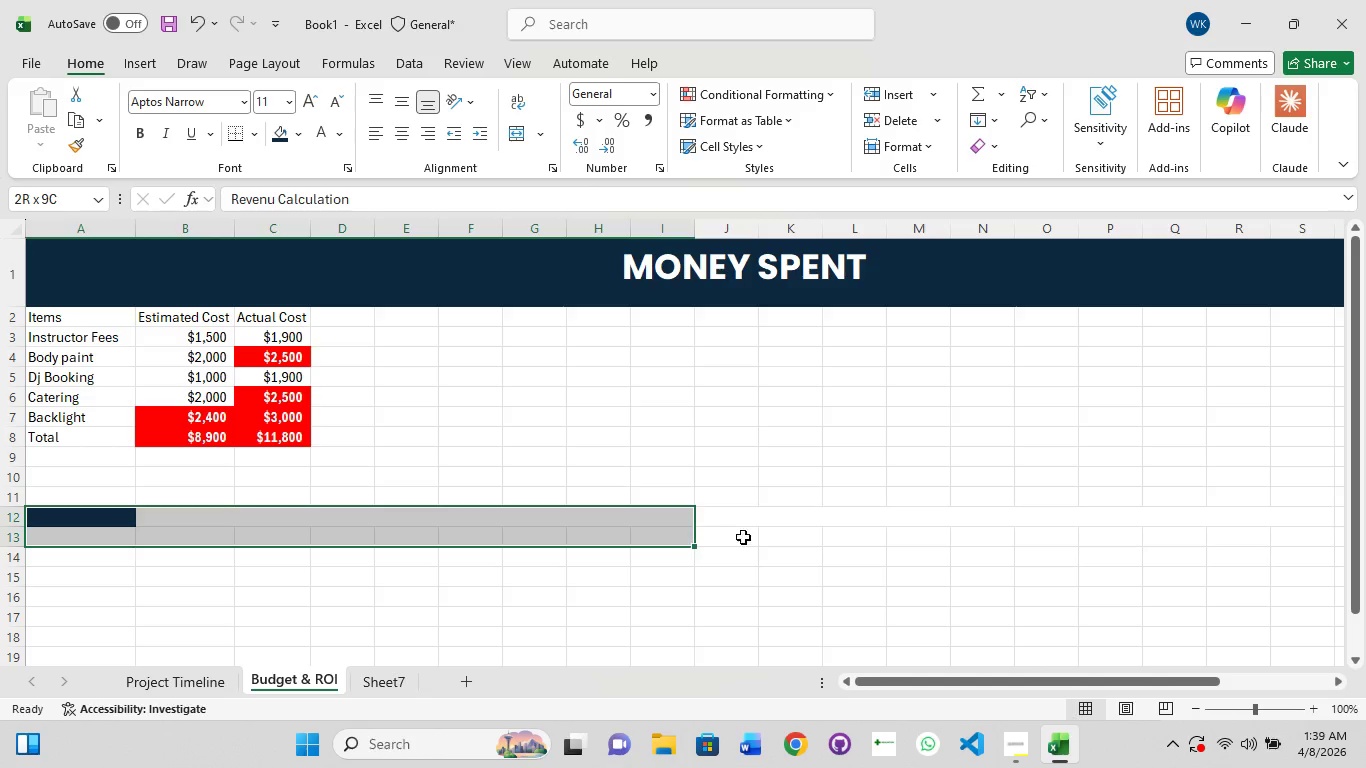 
left_click_drag(start_coordinate=[742, 537], to_coordinate=[777, 537])
 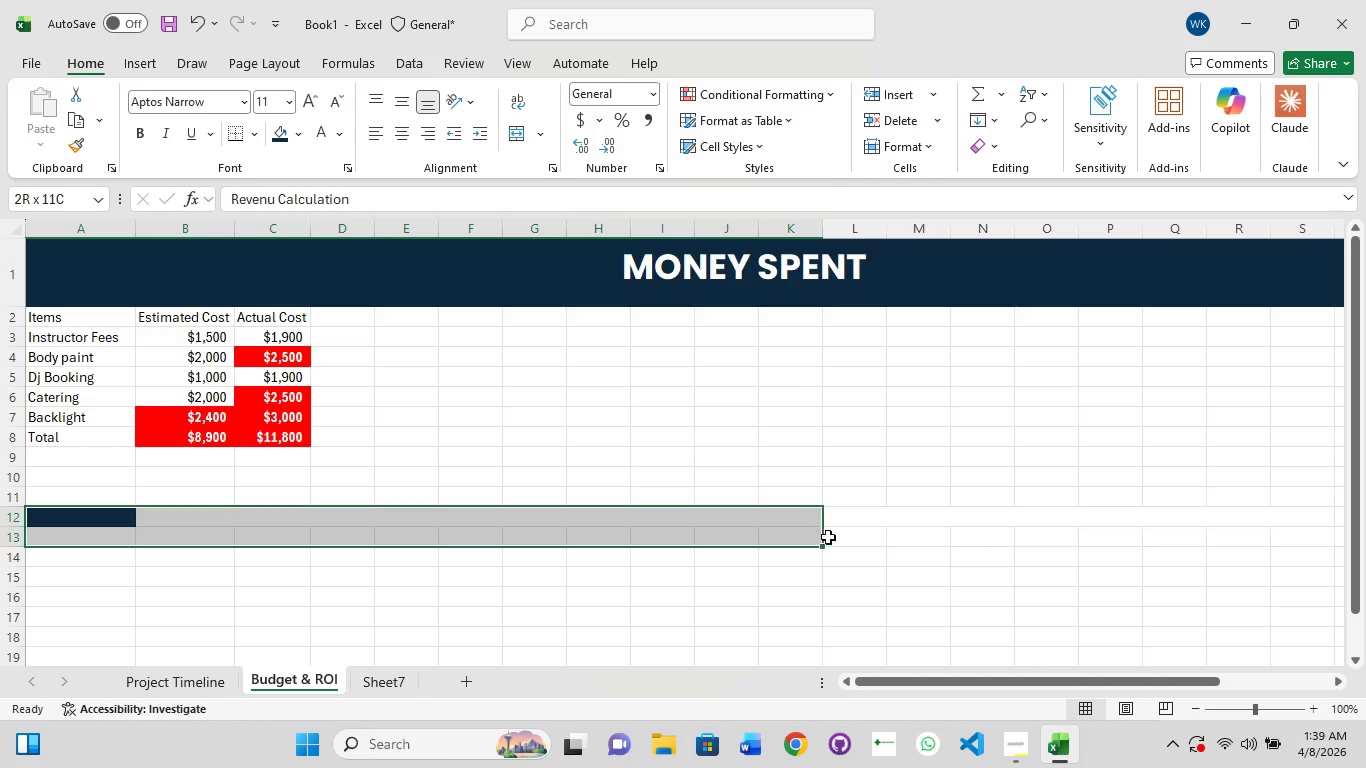 
left_click_drag(start_coordinate=[828, 537], to_coordinate=[984, 537])
 